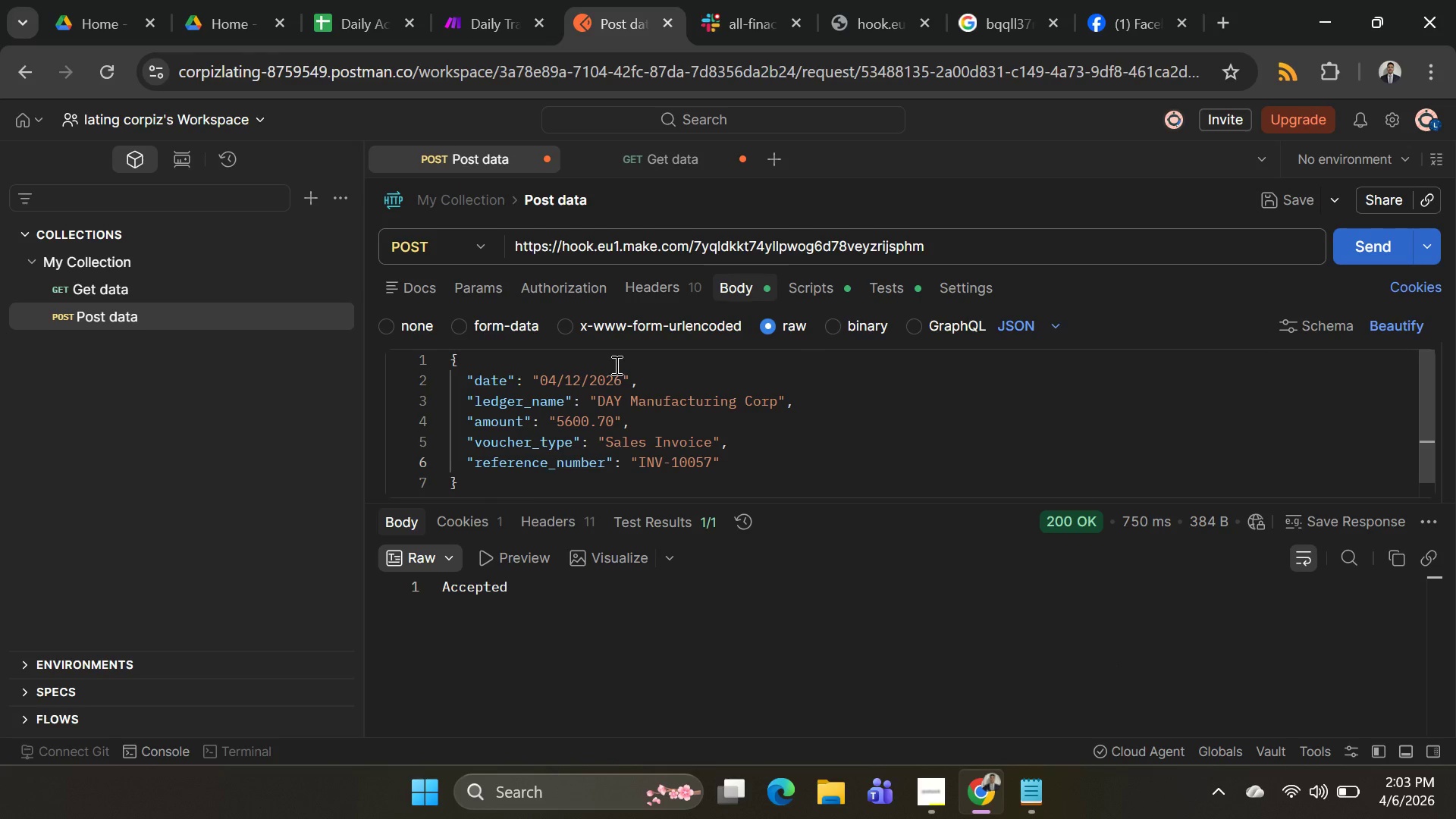 
wait(6.8)
 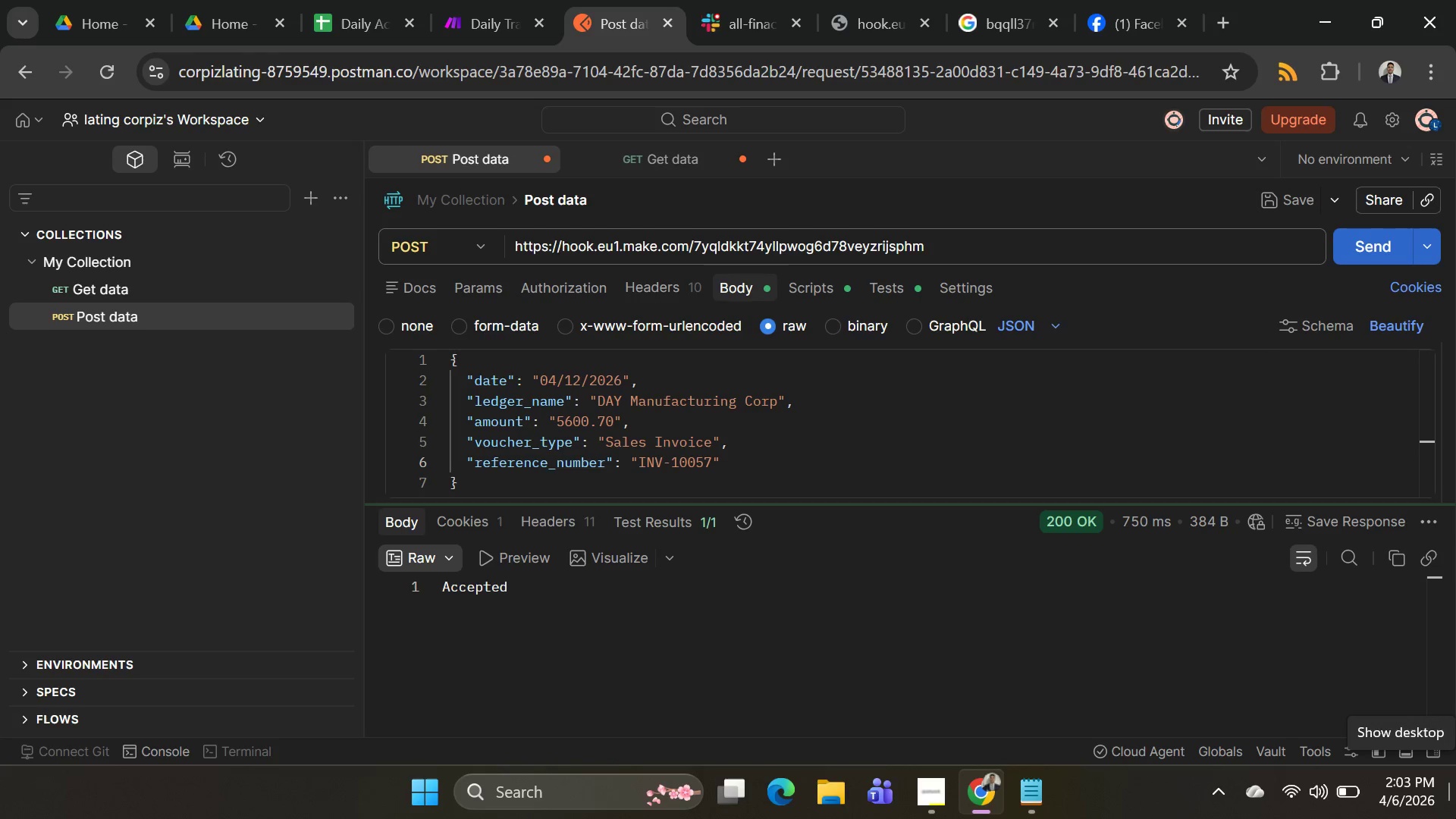 
left_click([497, 35])
 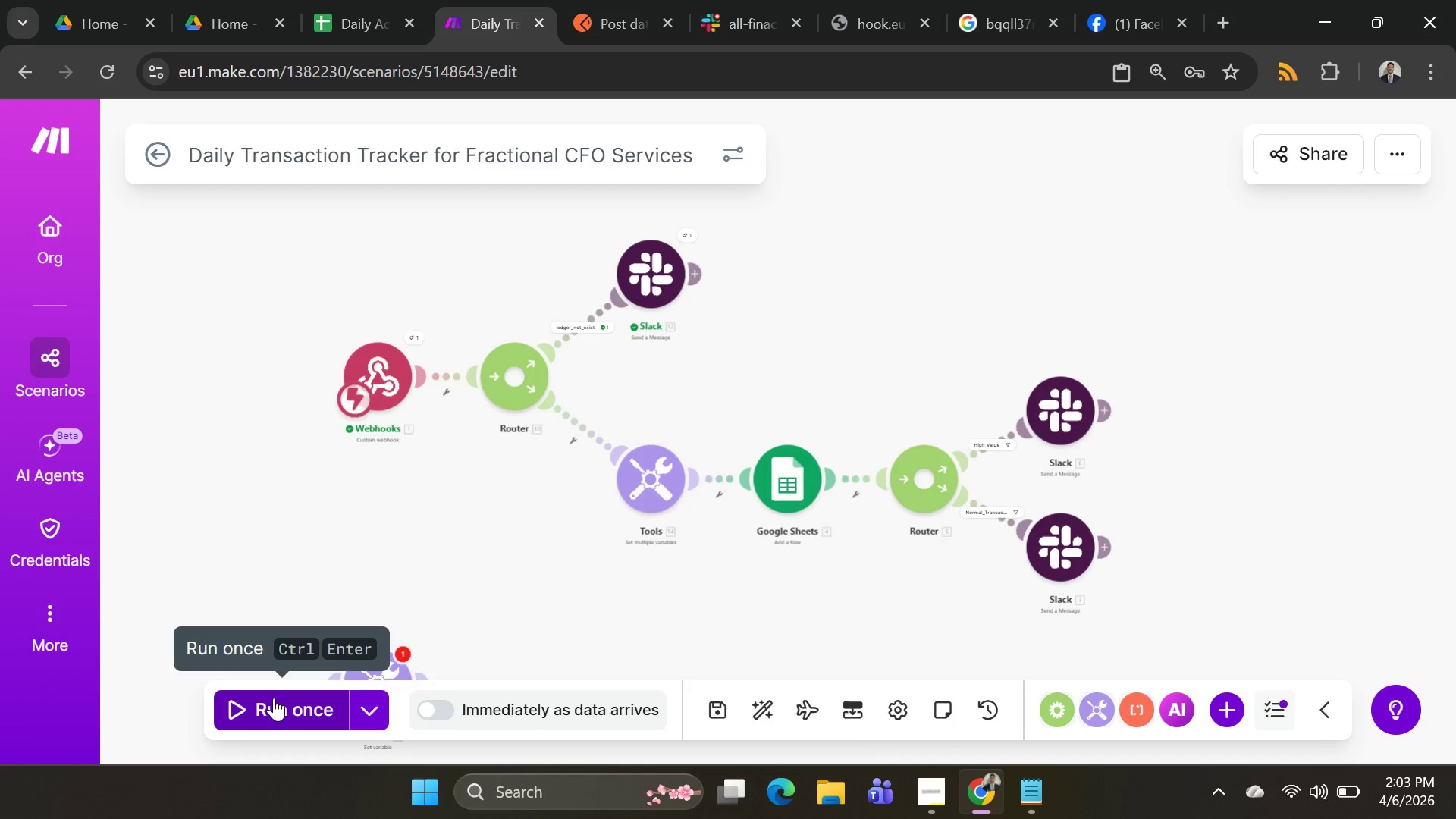 
mouse_move([799, 704])
 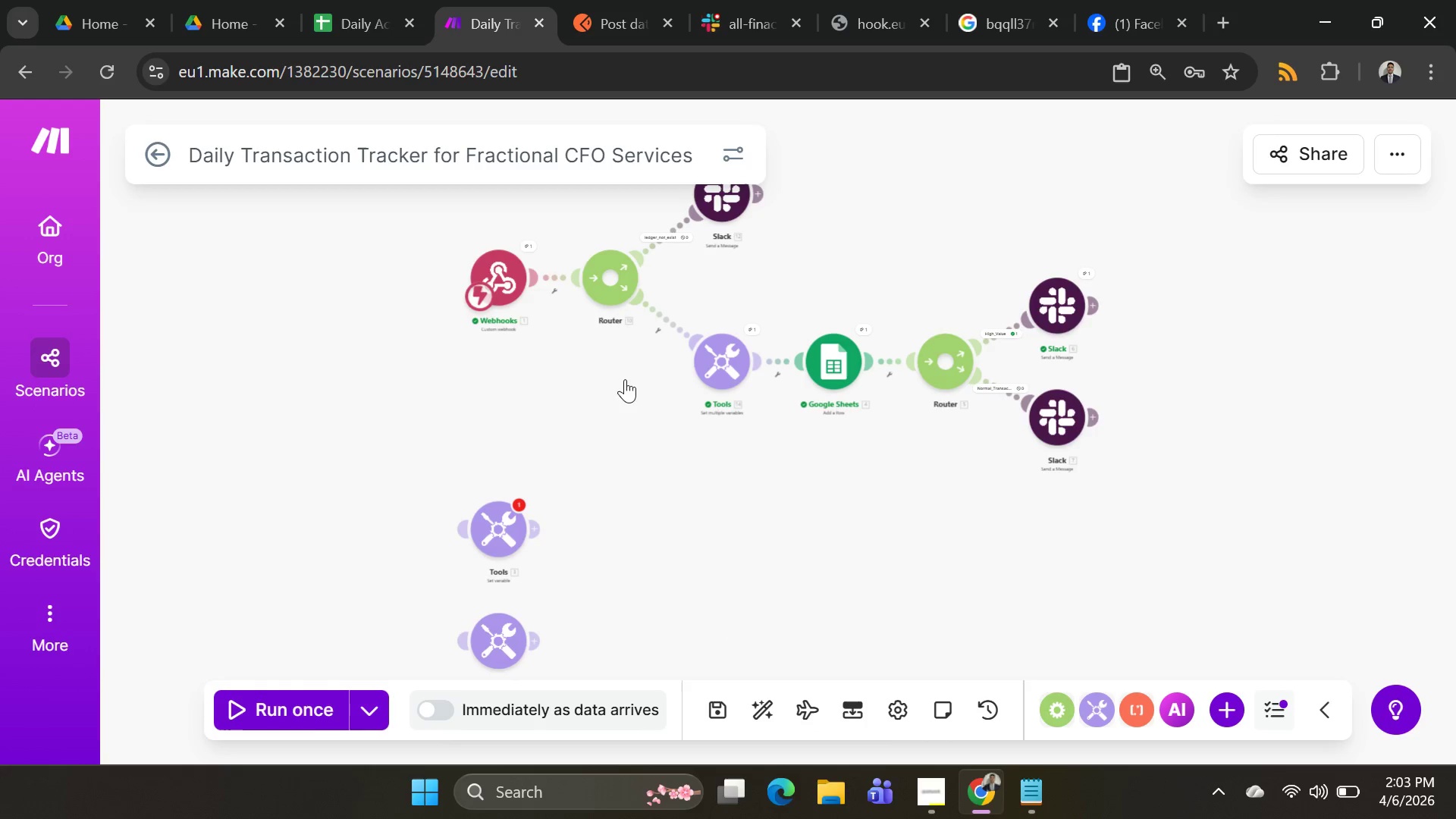 
wait(5.61)
 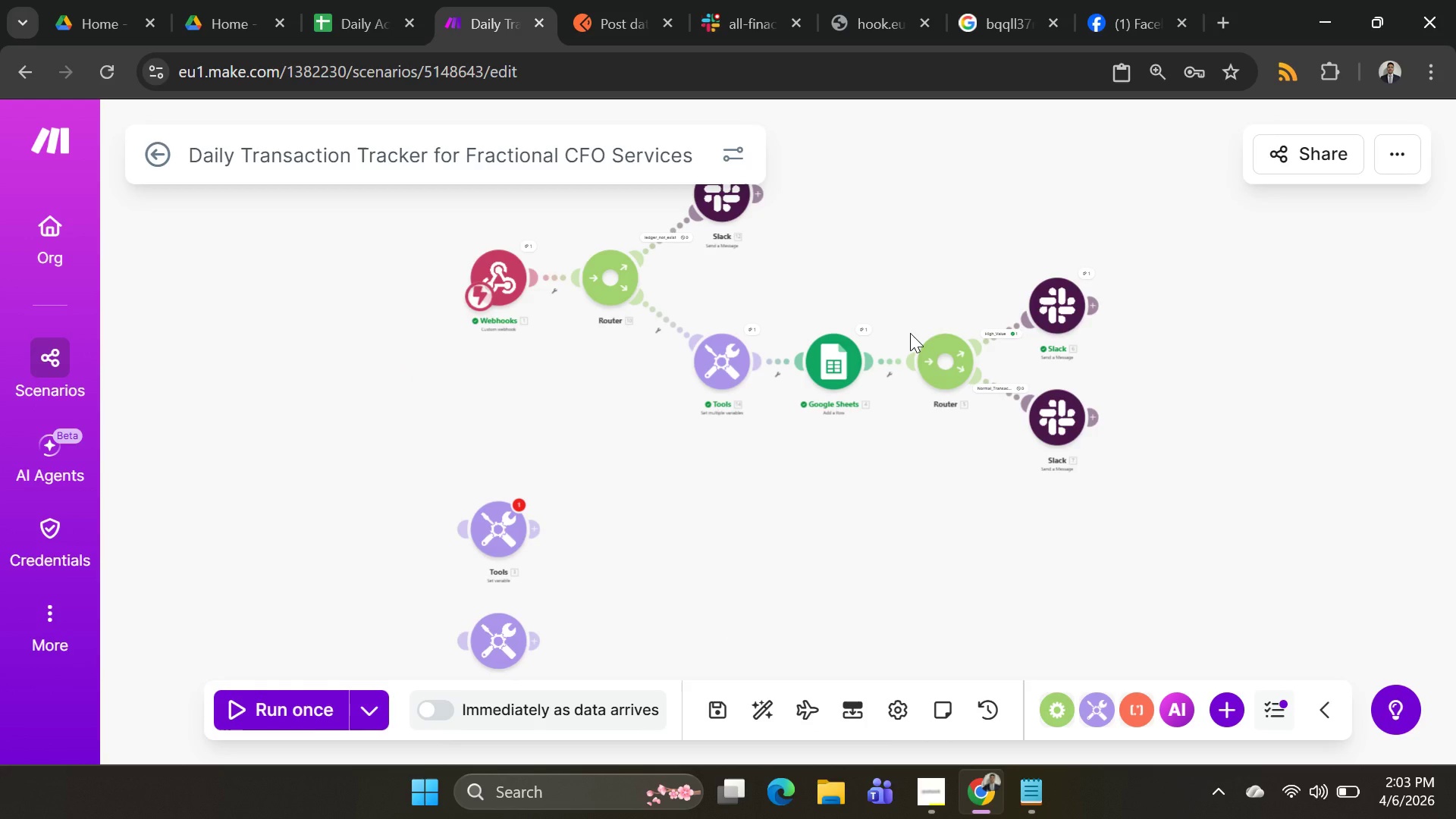 
left_click([362, 5])
 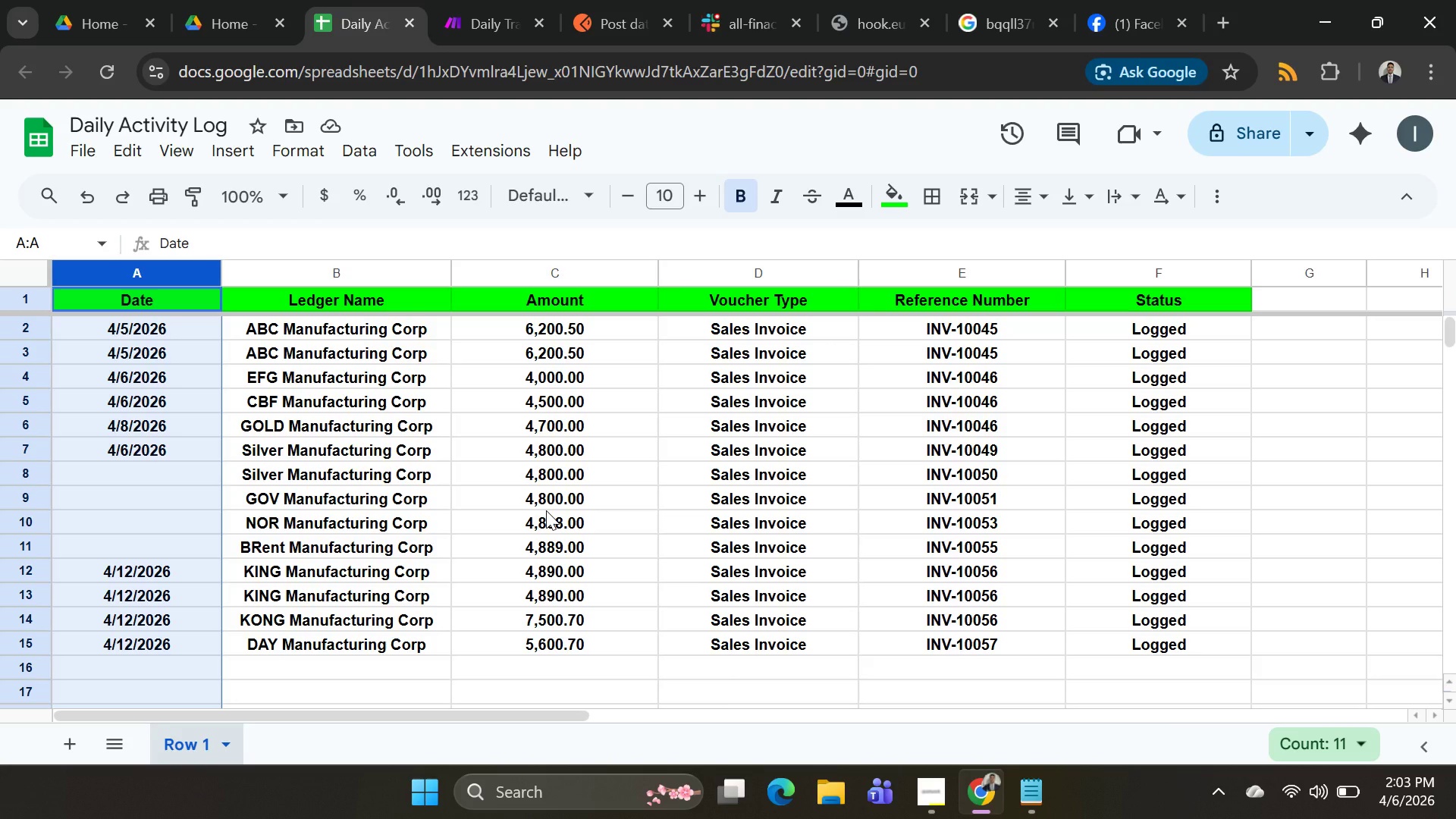 
wait(10.19)
 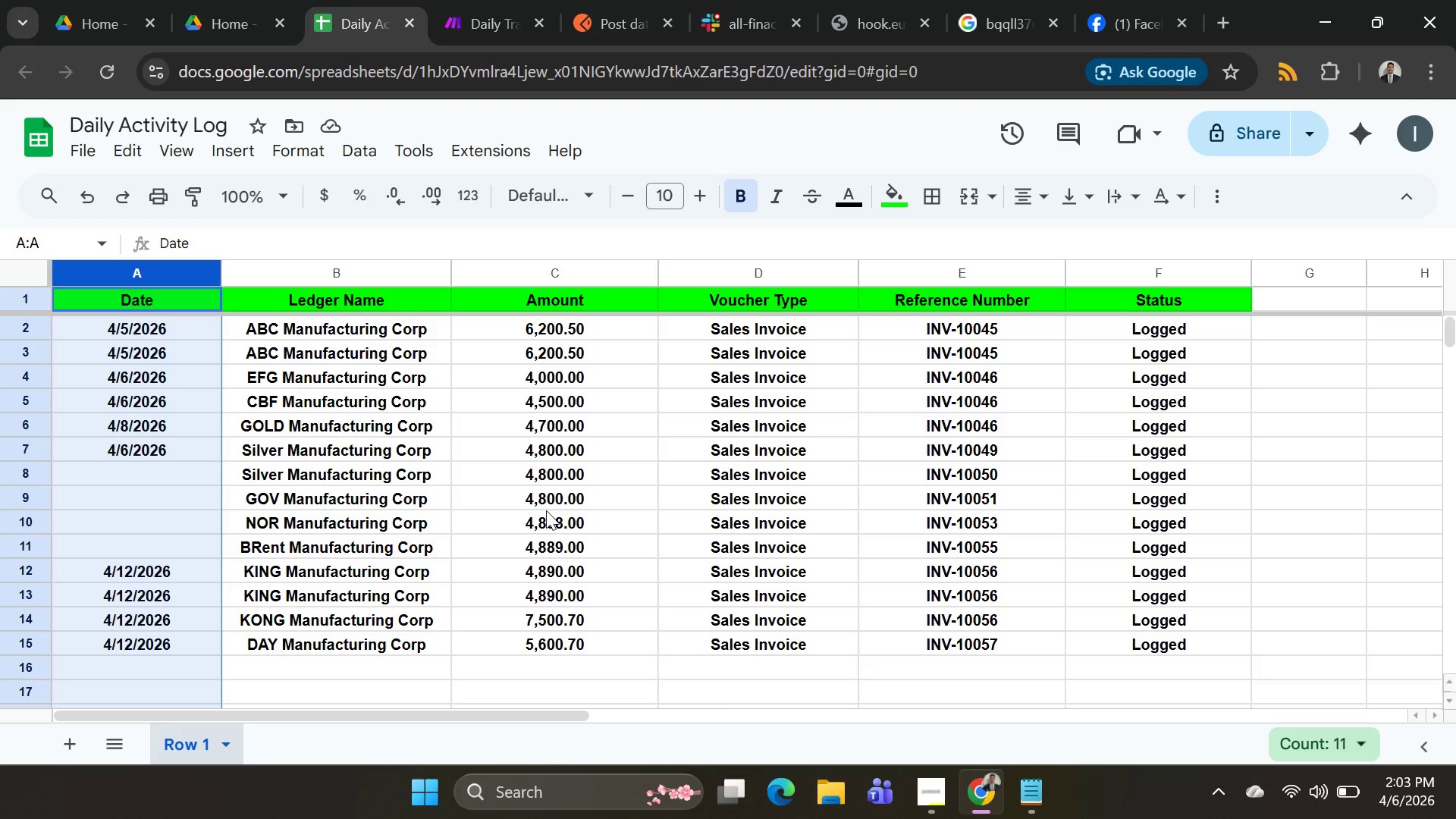 
scroll: coordinate [504, 504], scroll_direction: none, amount: 0.0
 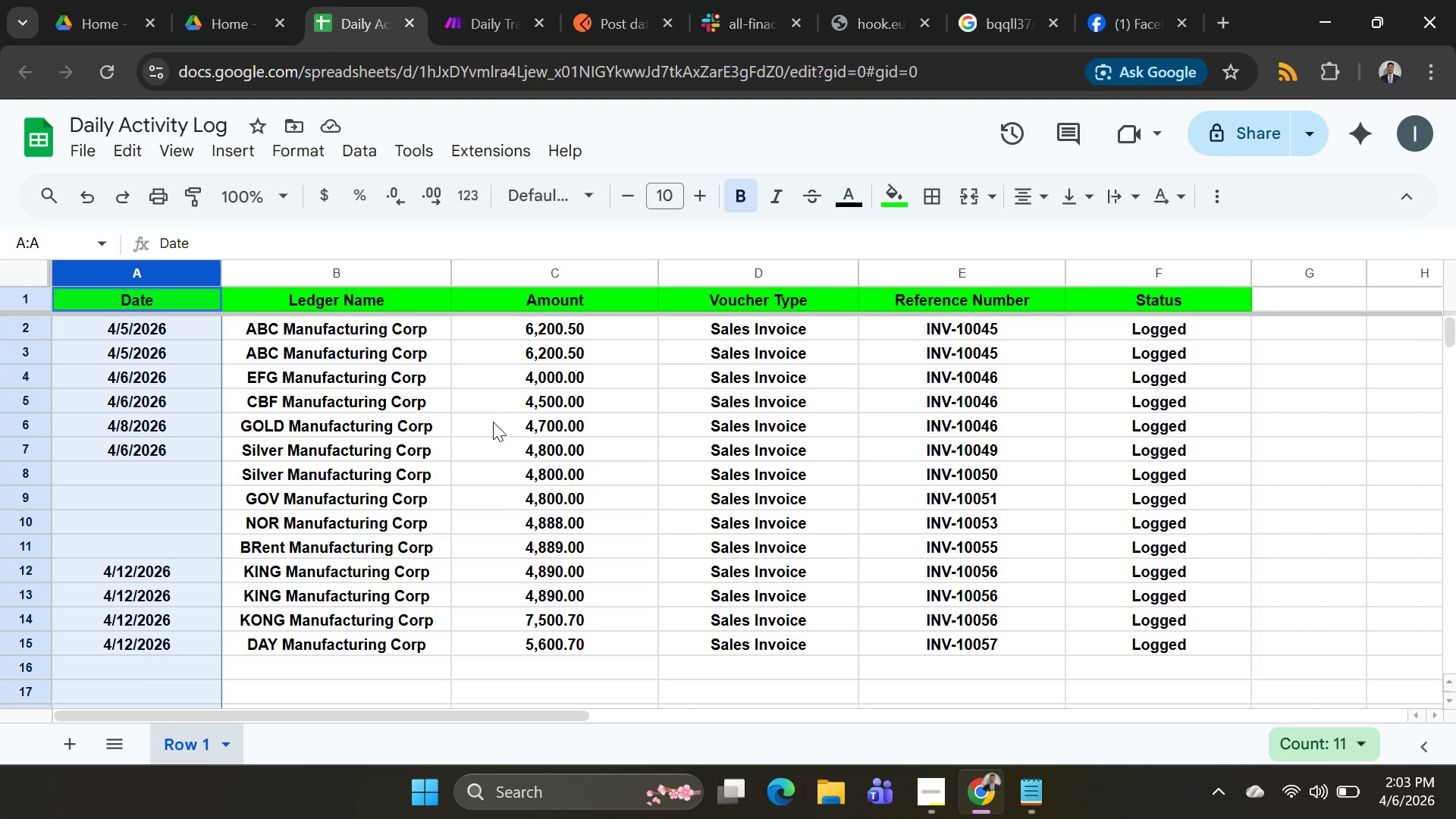 
left_click([509, 30])
 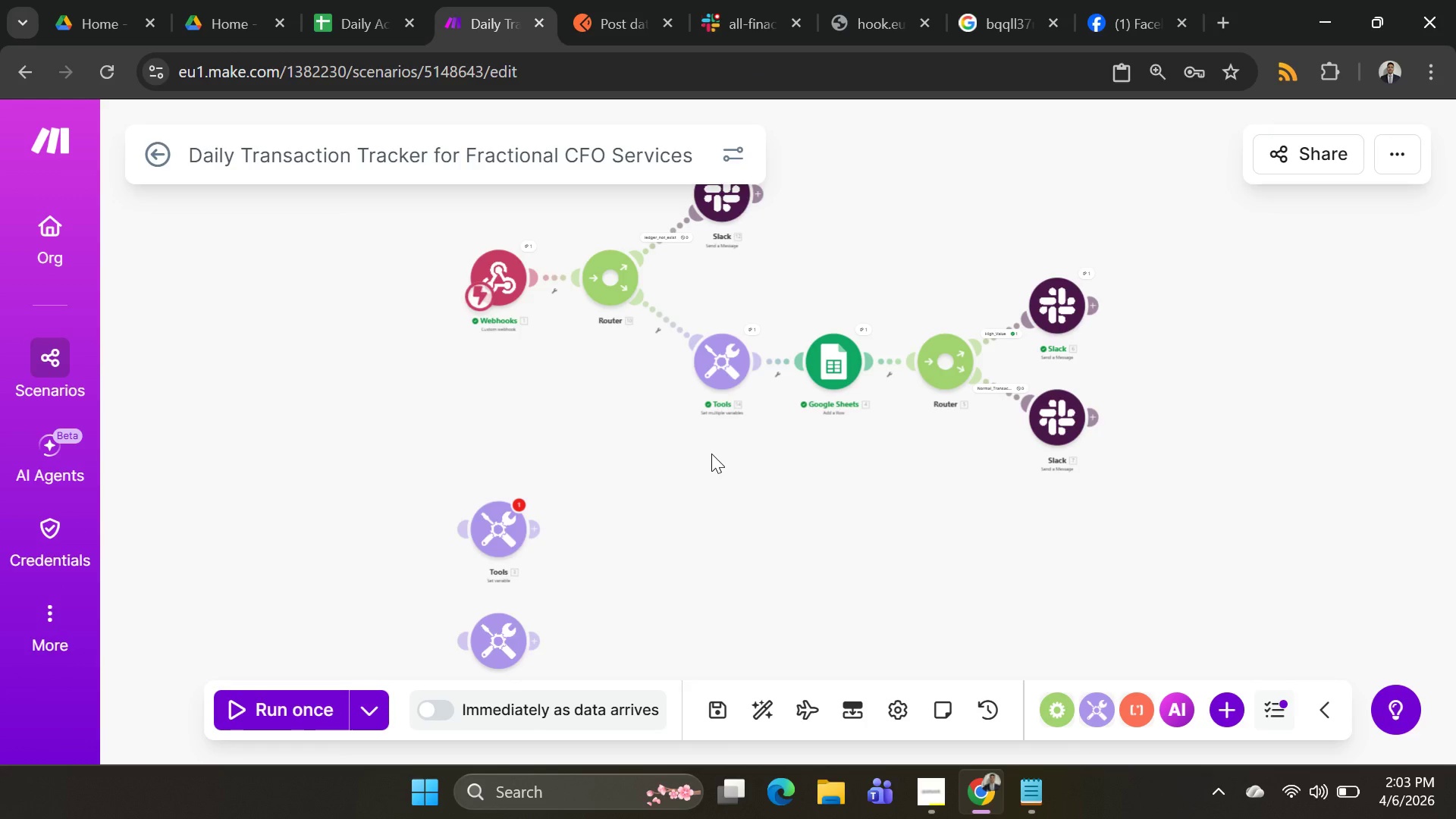 
scroll: coordinate [713, 453], scroll_direction: down, amount: 1.0
 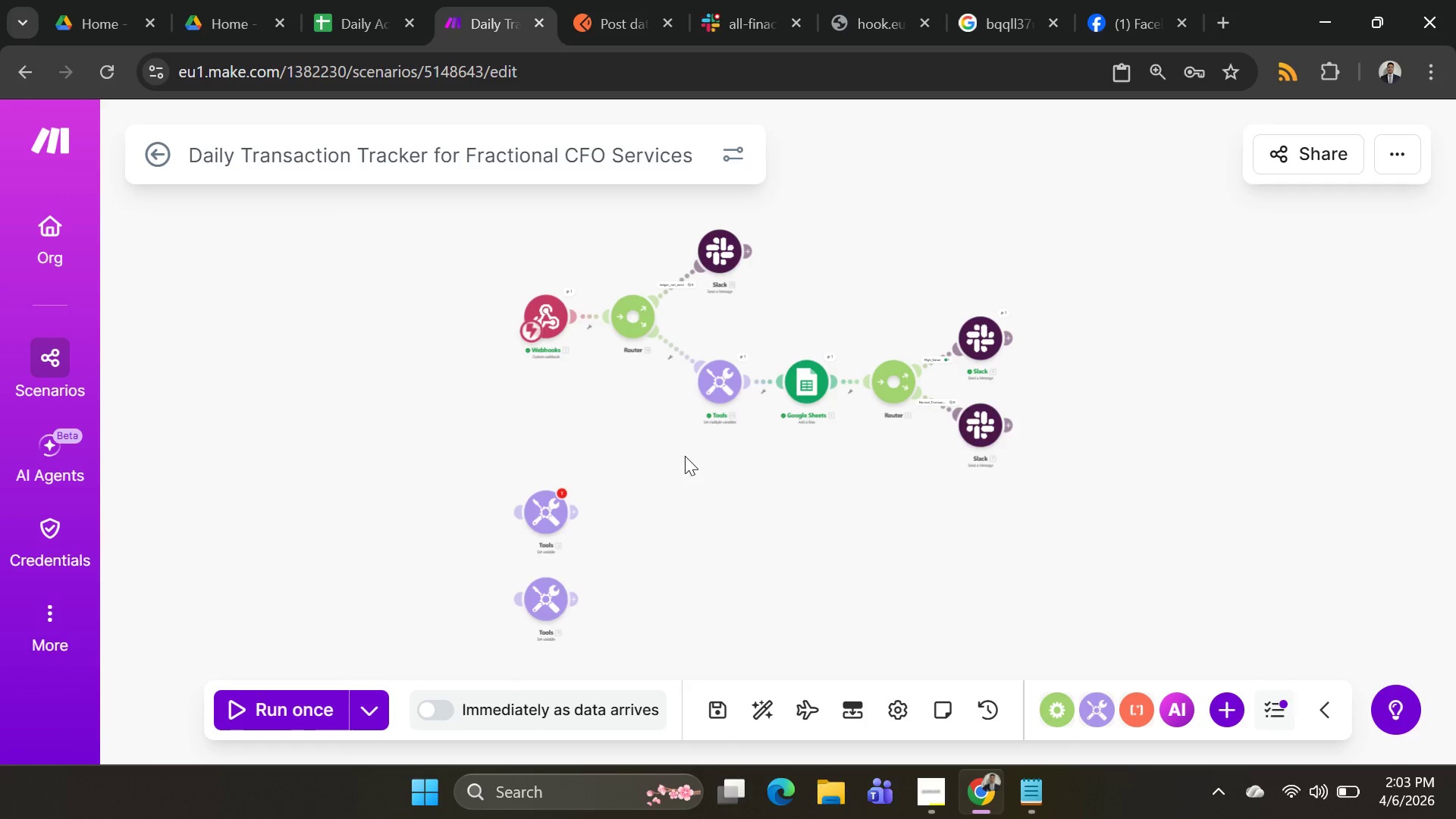 
left_click_drag(start_coordinate=[686, 464], to_coordinate=[543, 435])
 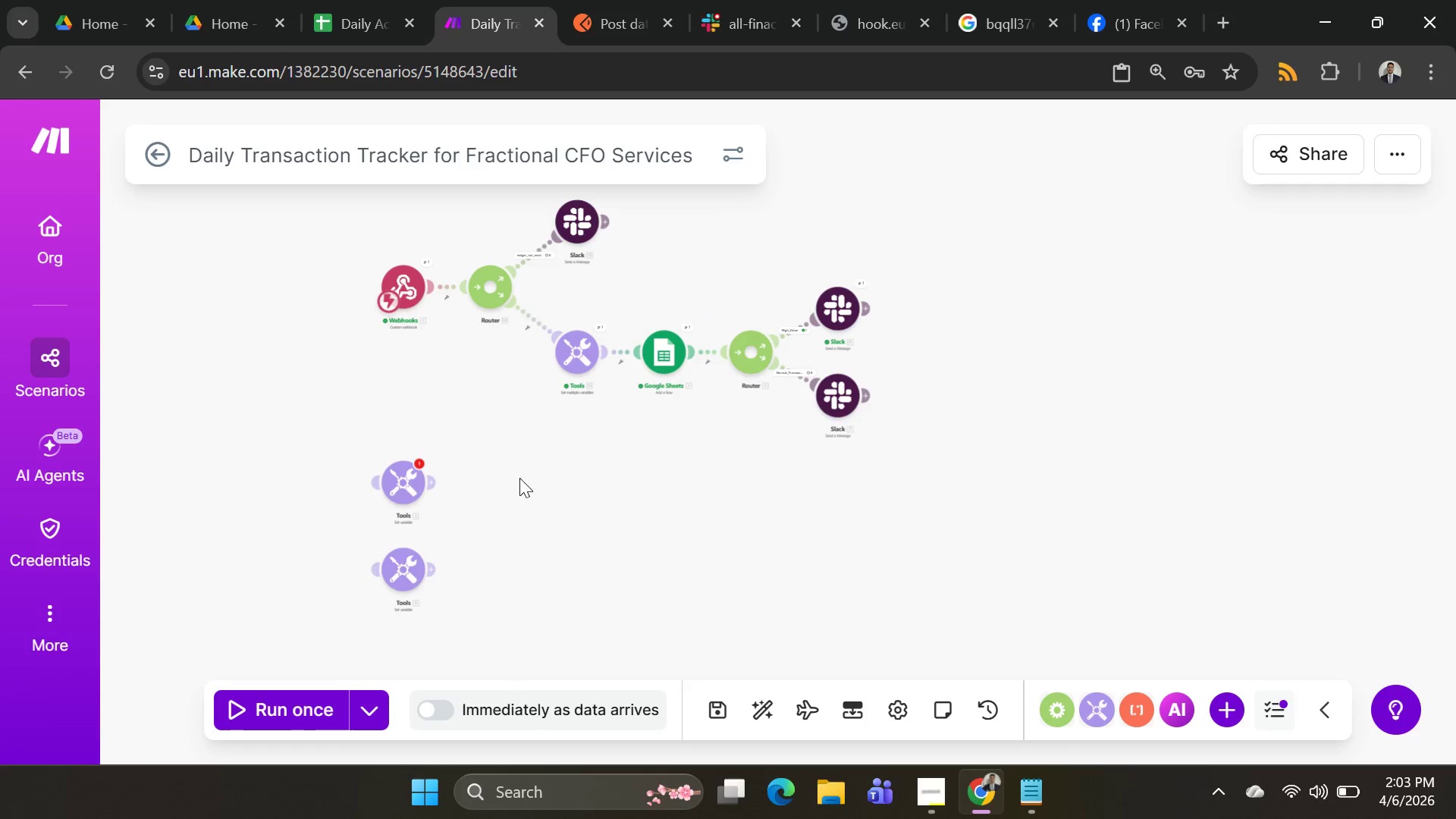 
right_click([419, 498])
 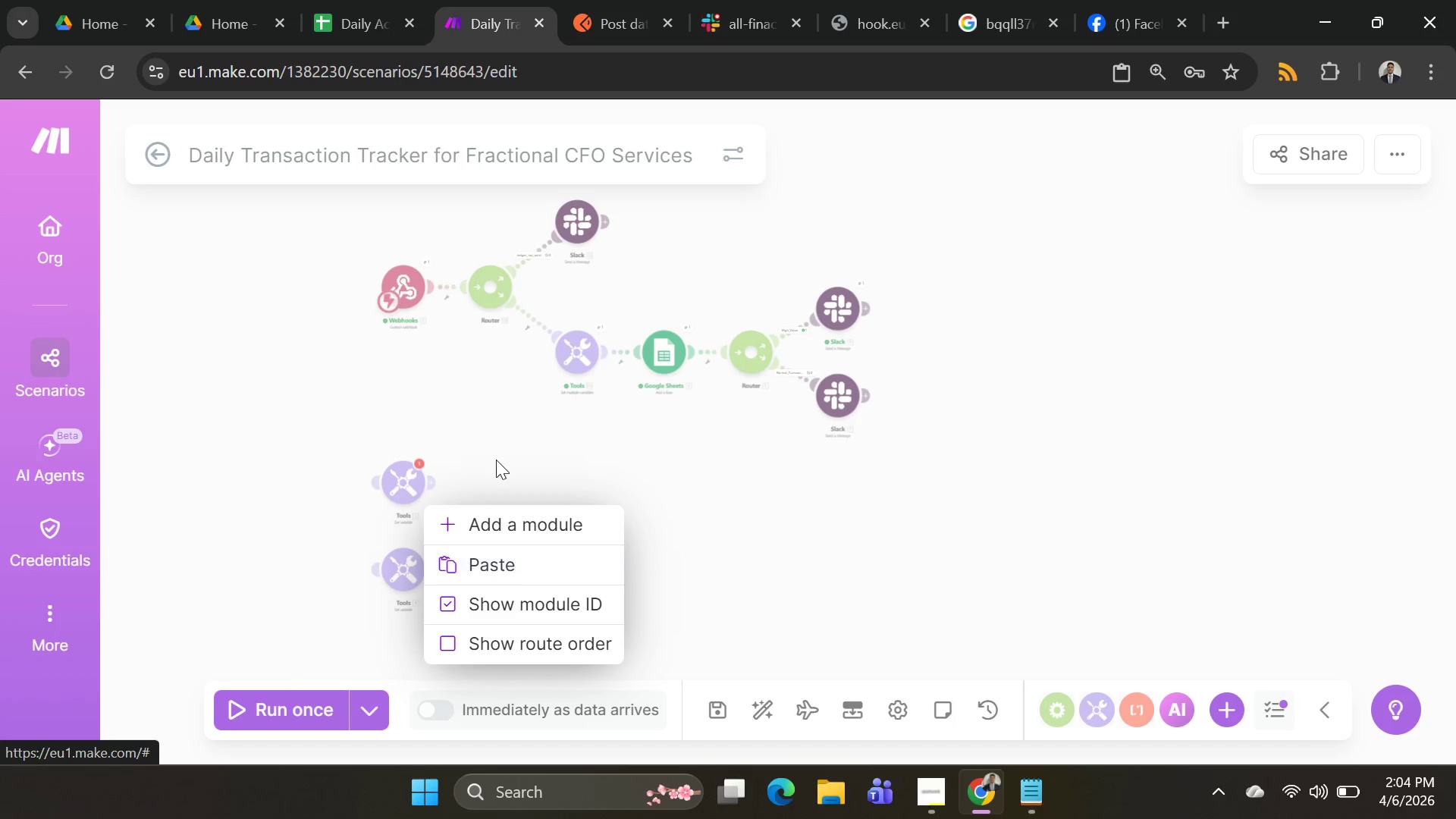 
right_click([400, 486])
 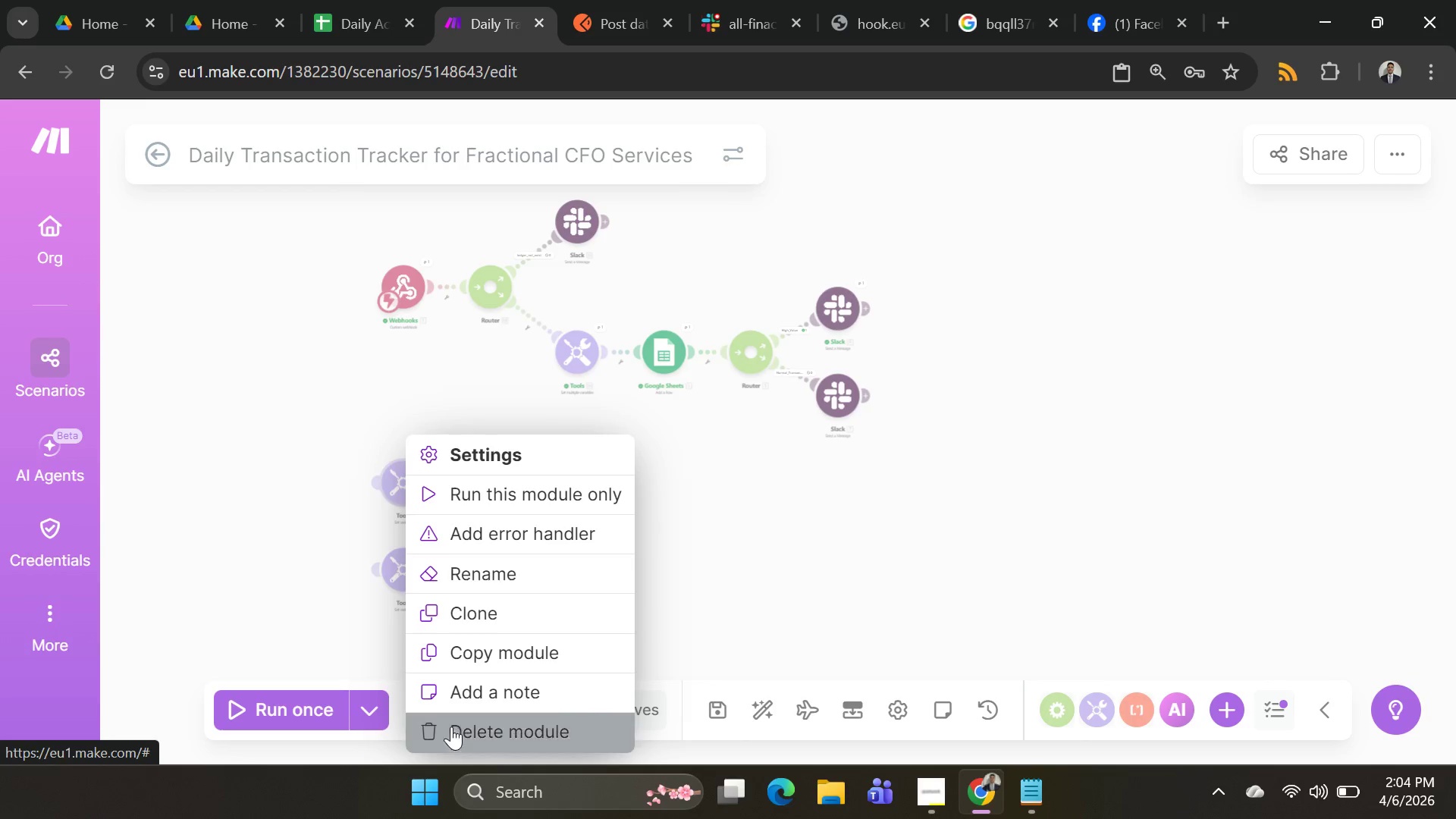 
right_click([399, 565])
 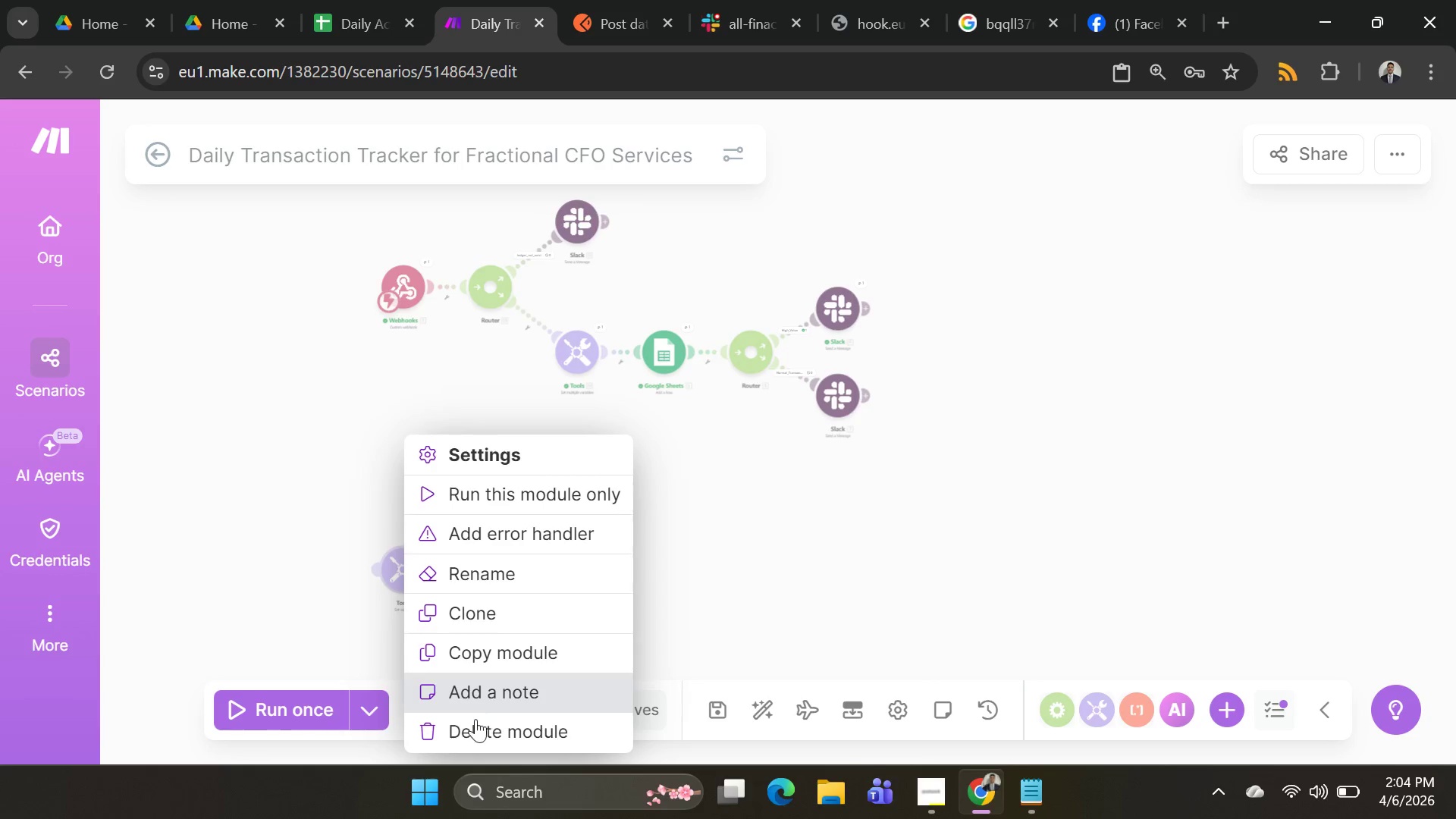 
left_click([477, 726])
 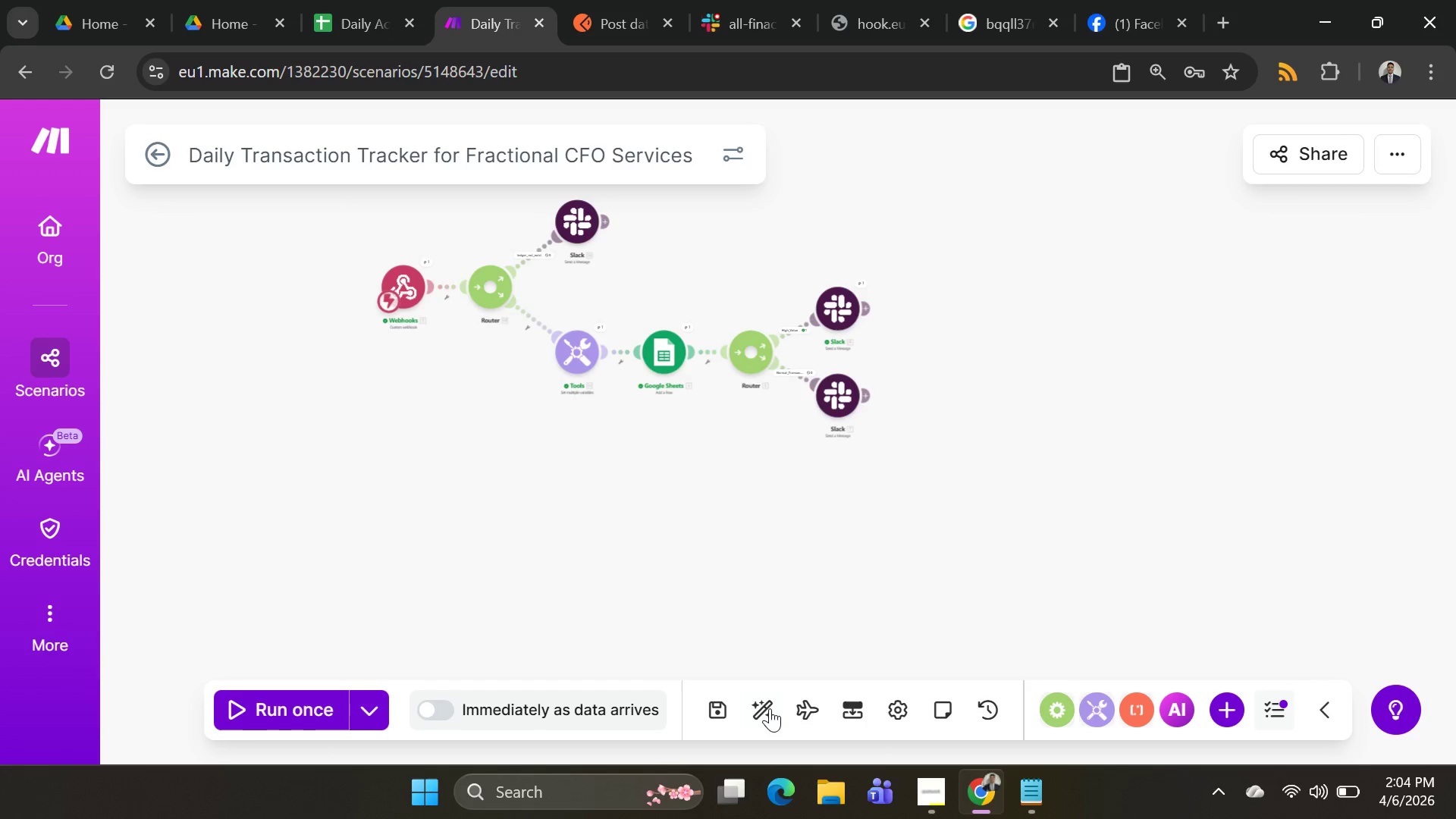 
left_click([771, 710])
 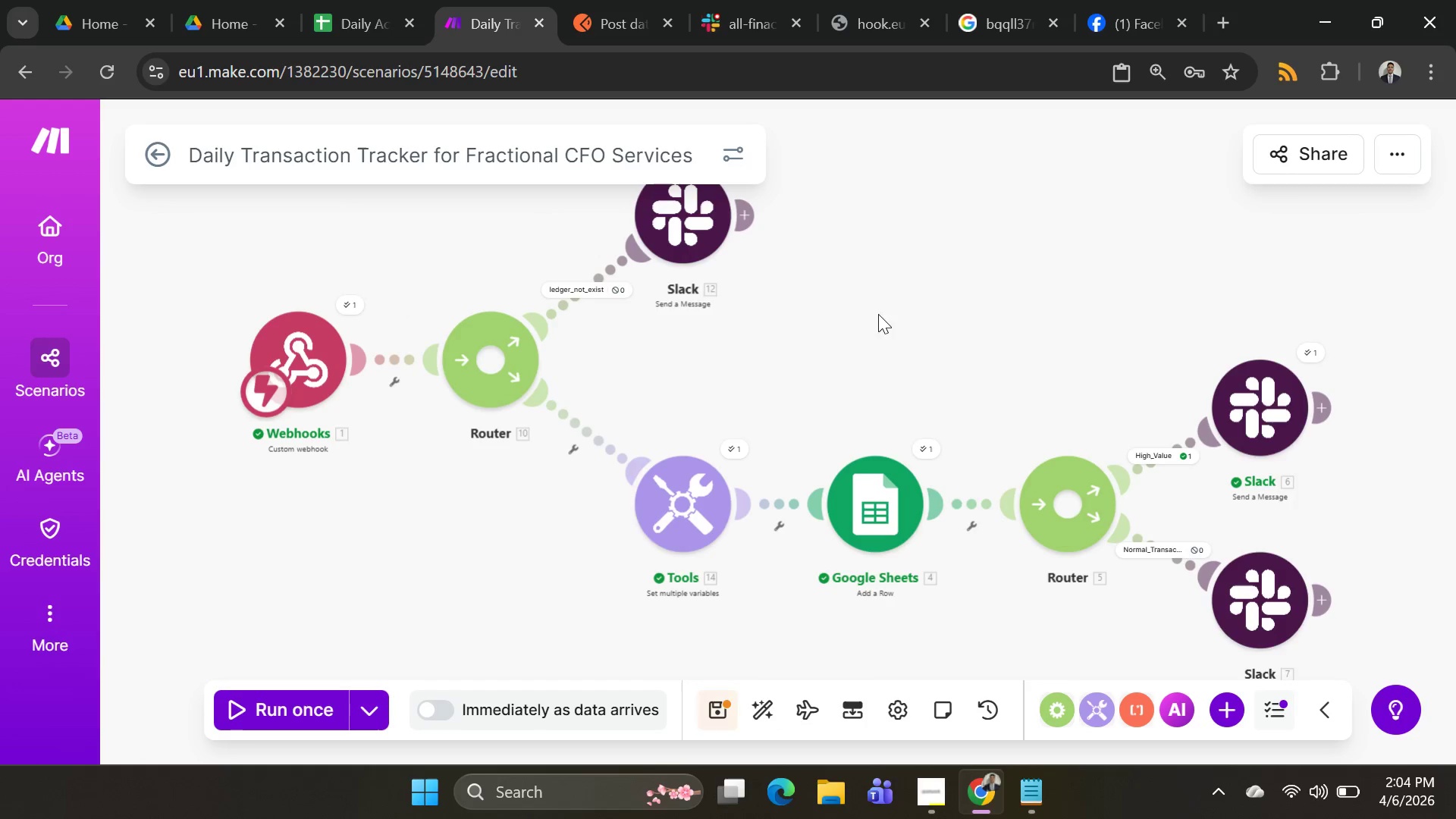 
scroll: coordinate [885, 308], scroll_direction: down, amount: 1.0
 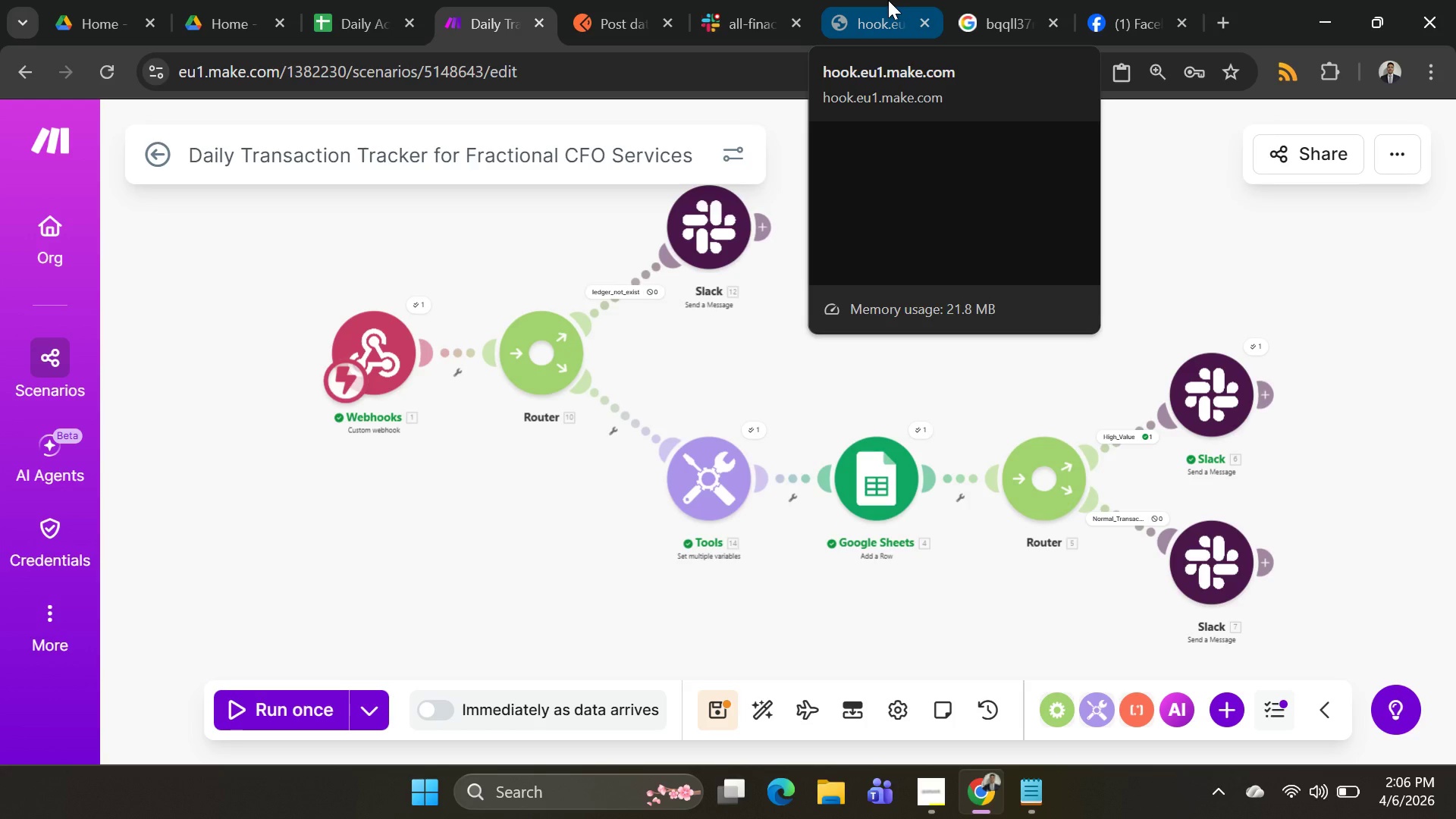 
wait(140.18)
 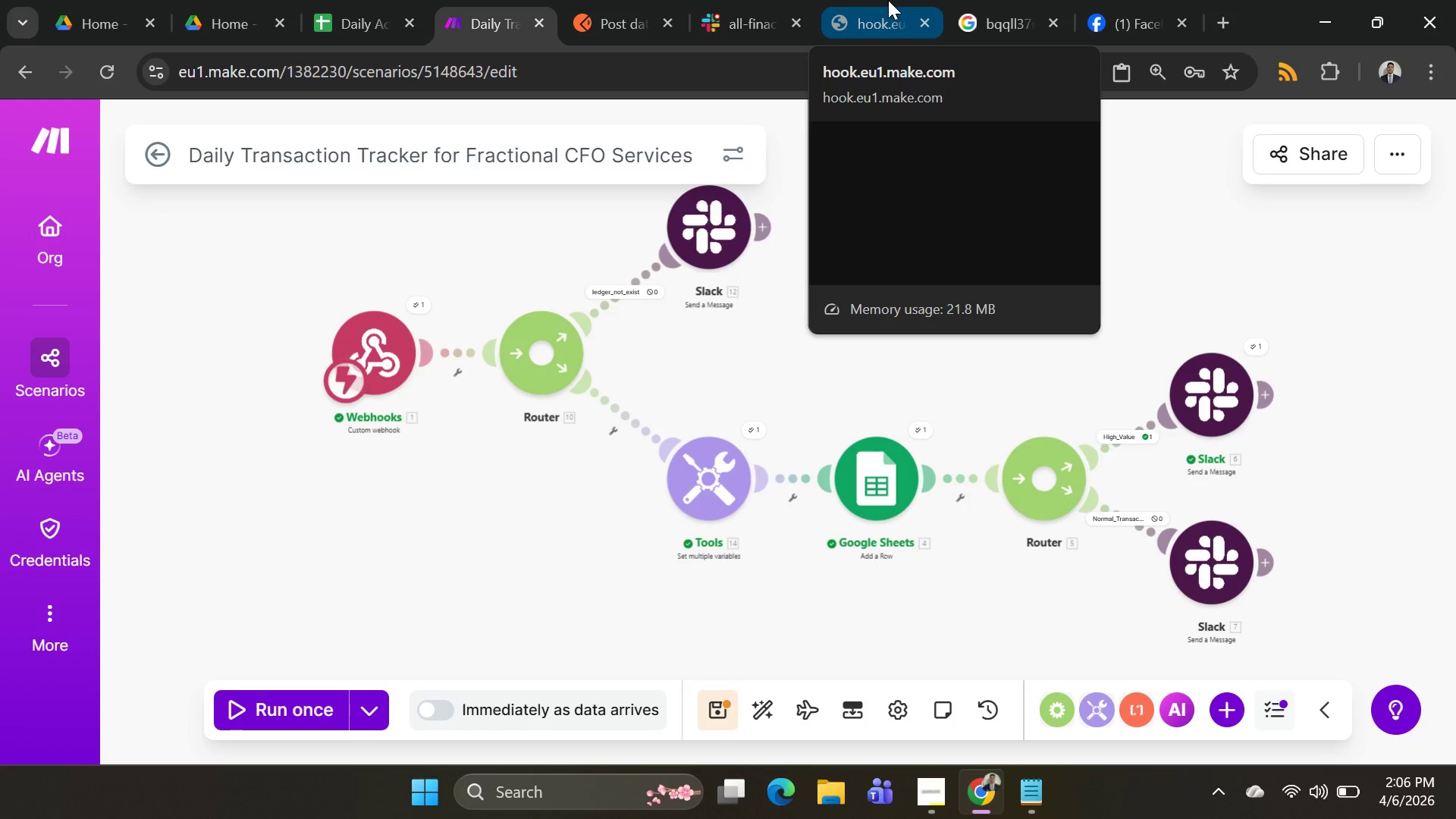 
left_click([617, 412])
 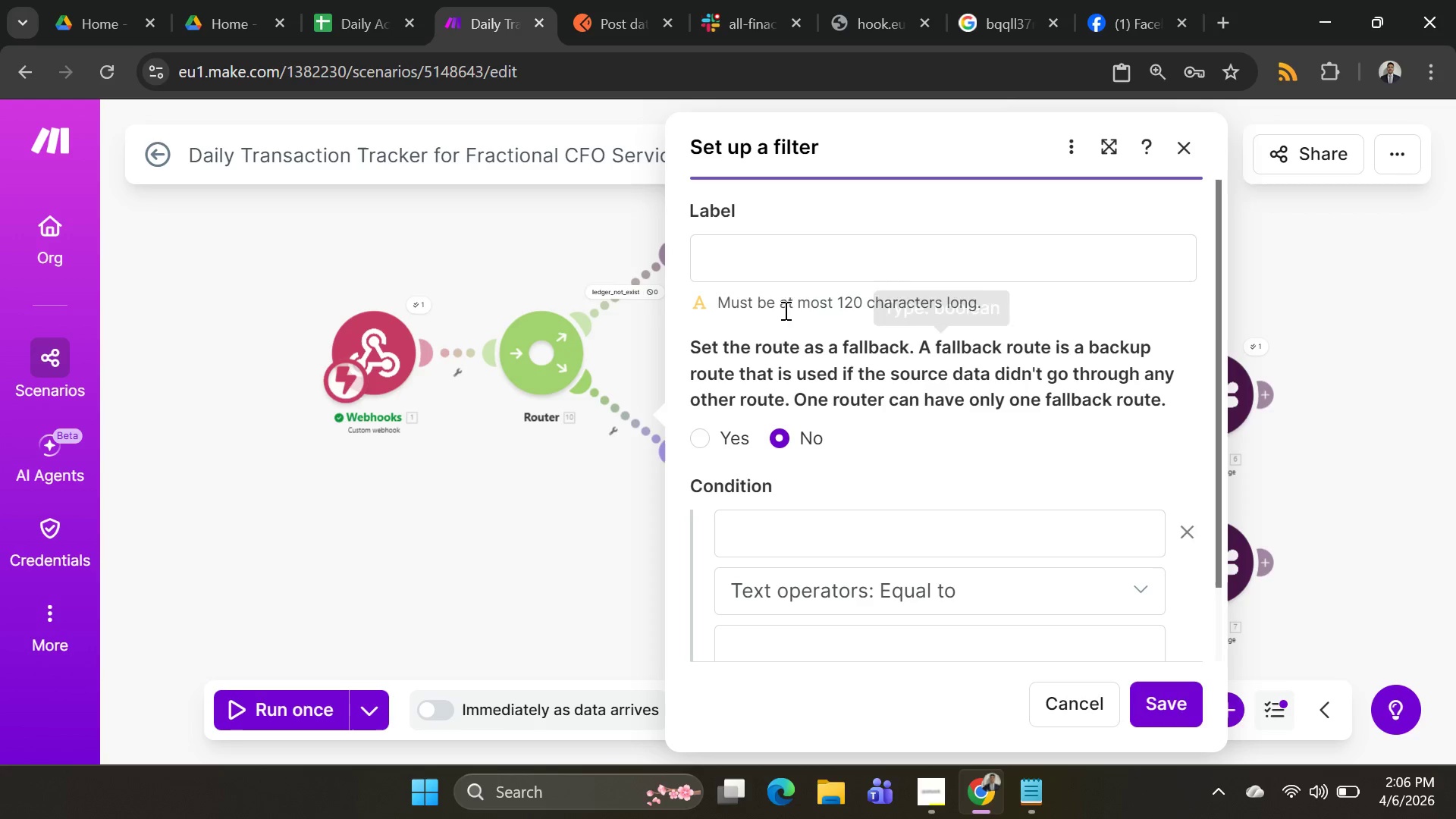 
left_click([784, 273])
 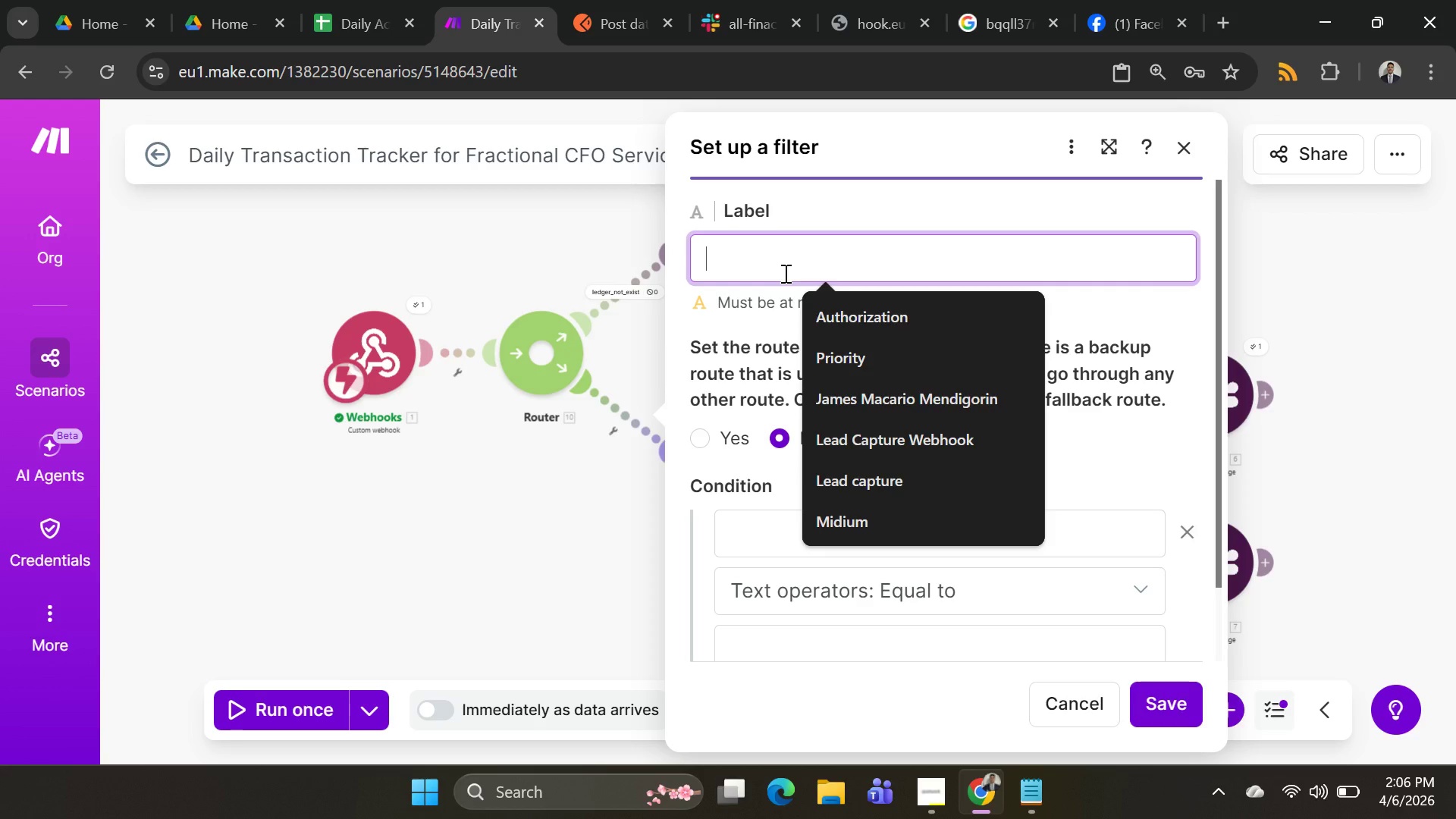 
type(Ledger)
 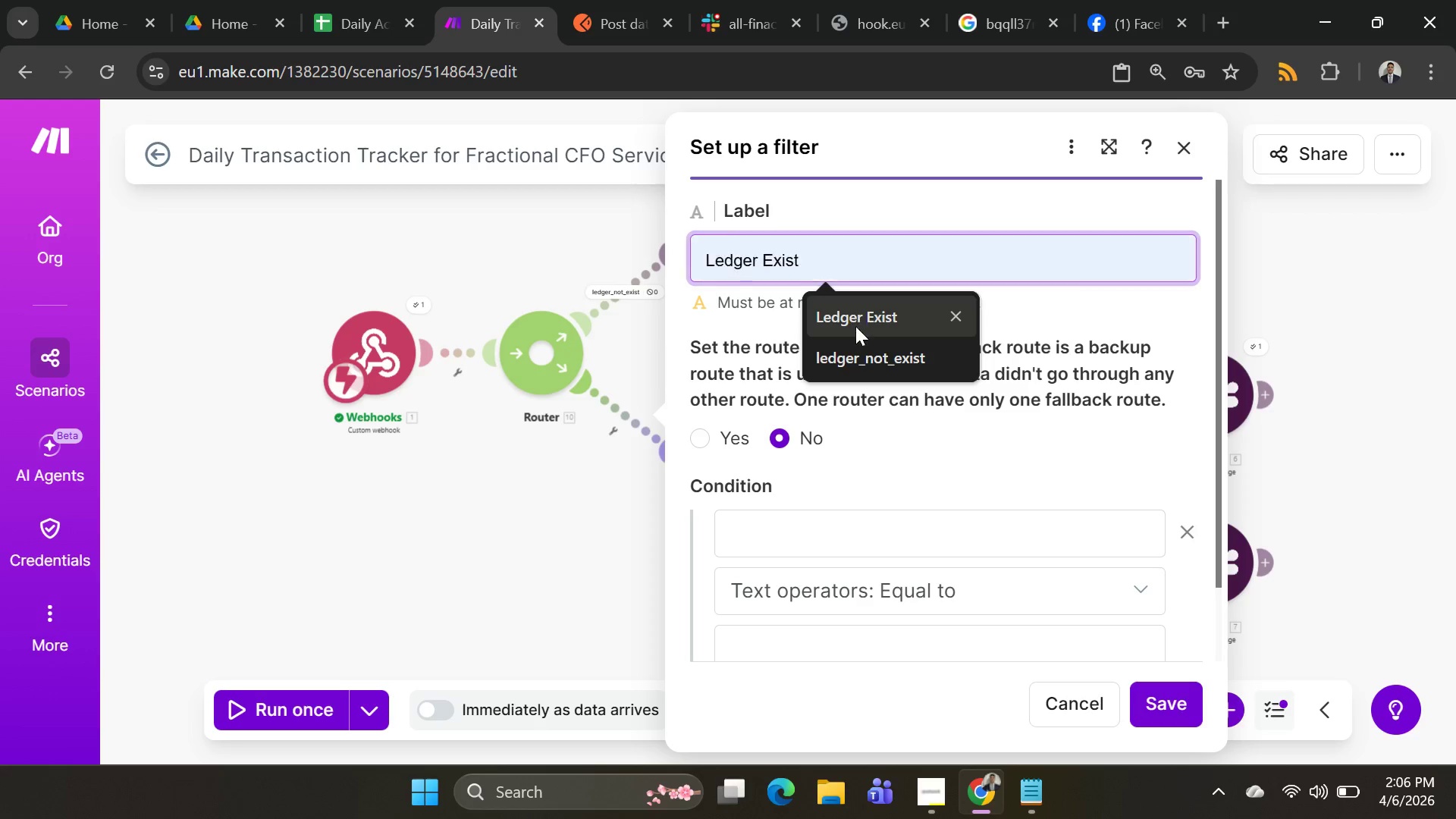 
left_click([855, 318])
 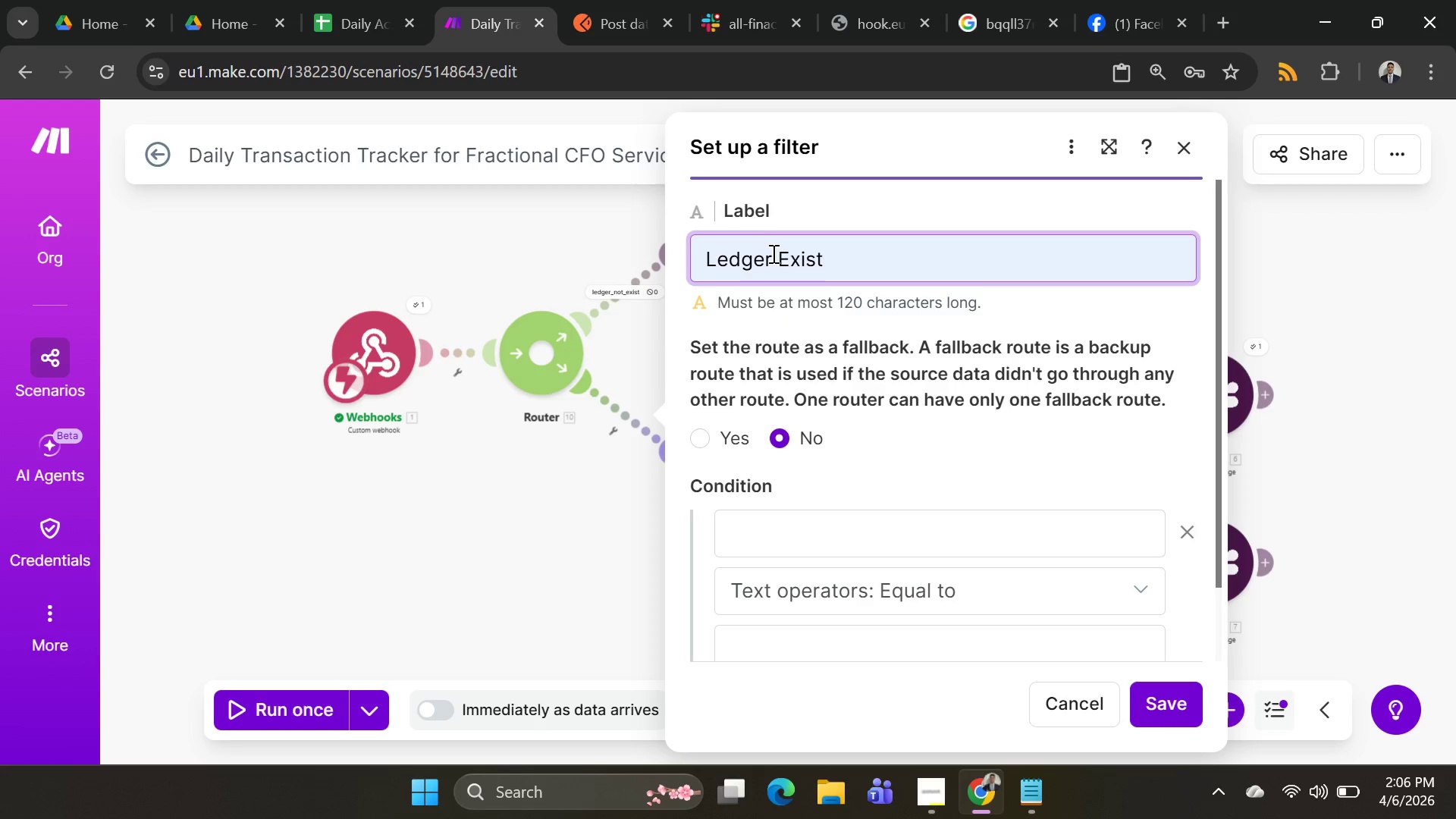 
left_click([775, 255])
 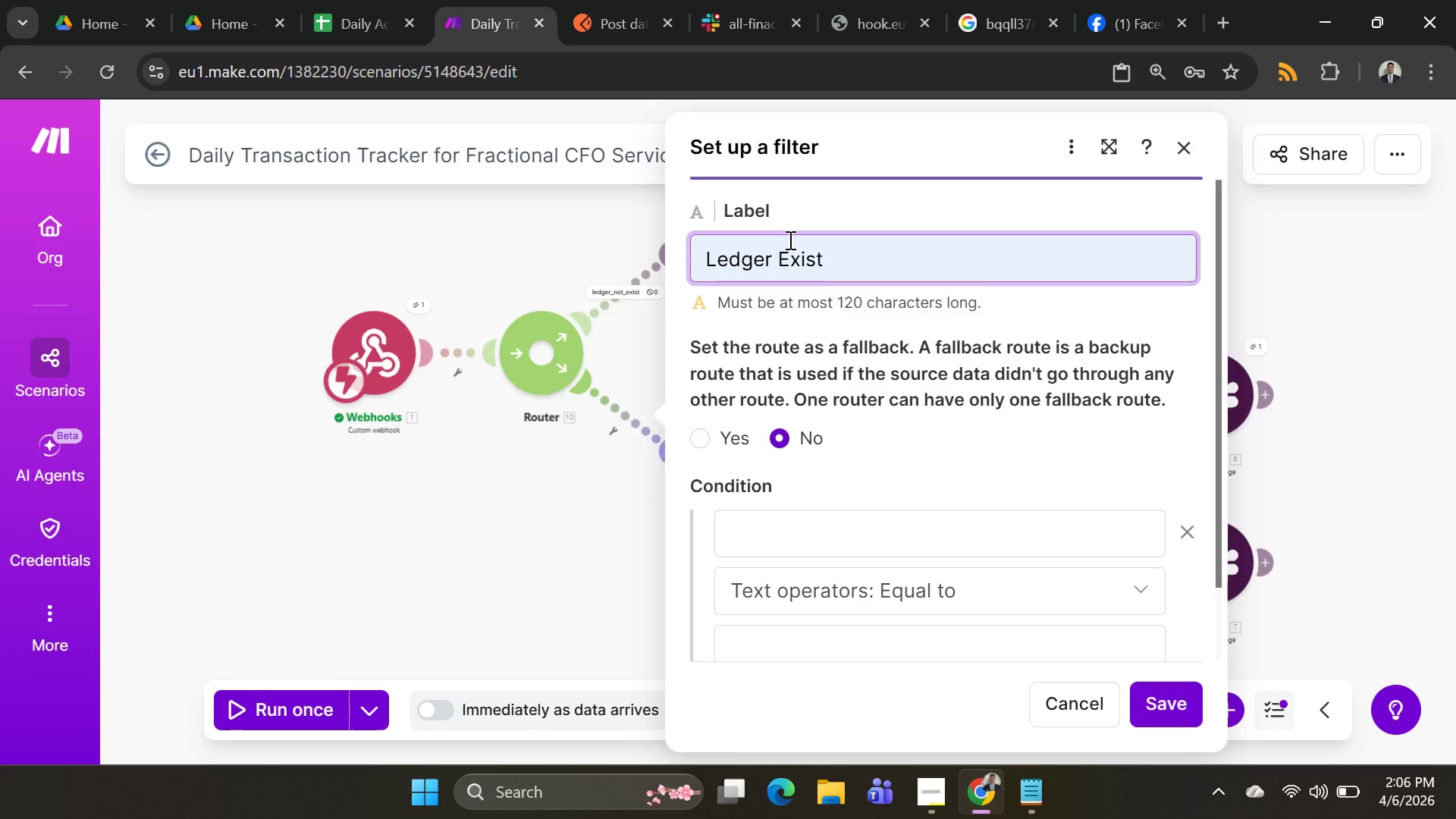 
key(ArrowRight)
 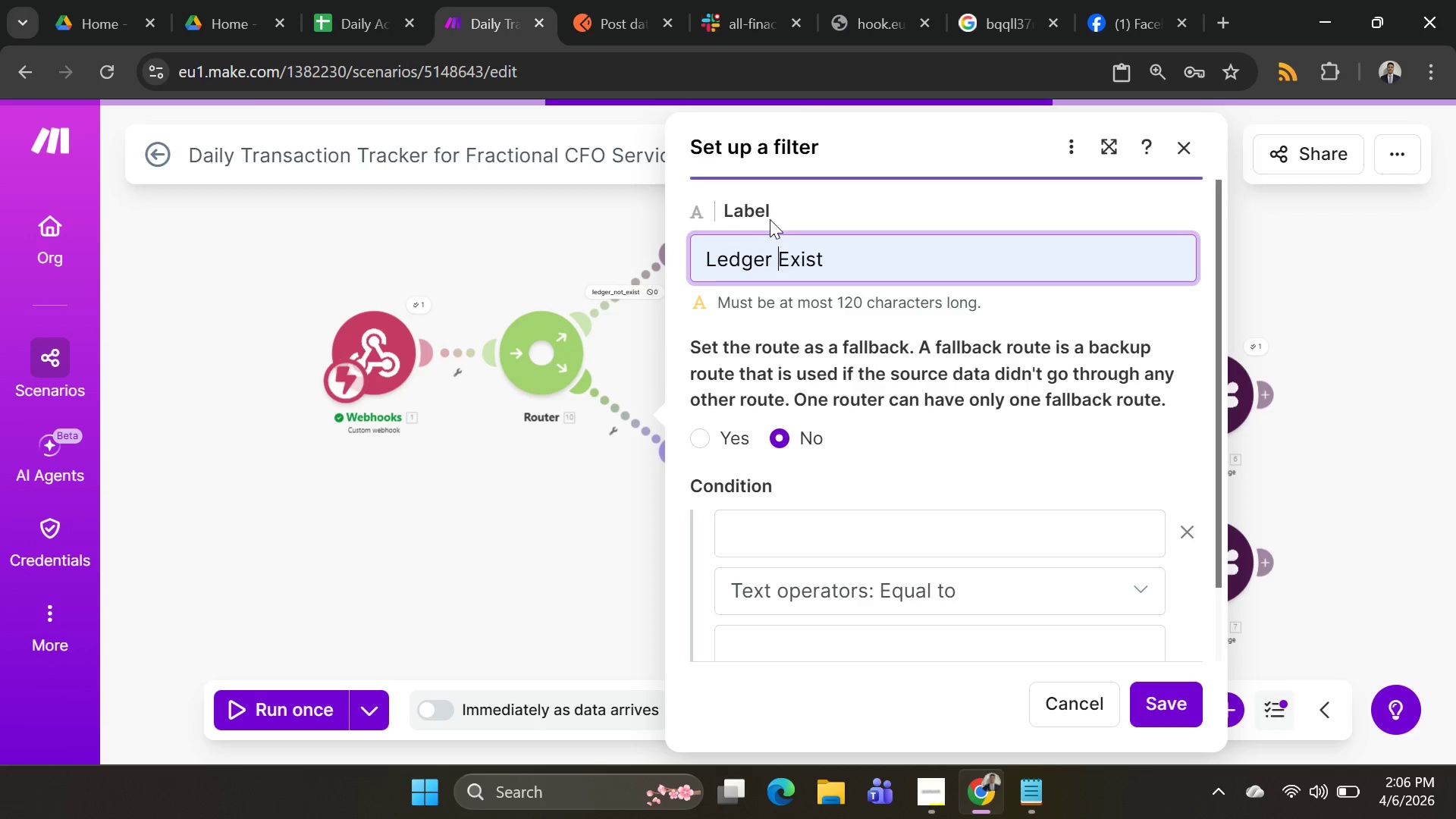 
key(Backspace)
 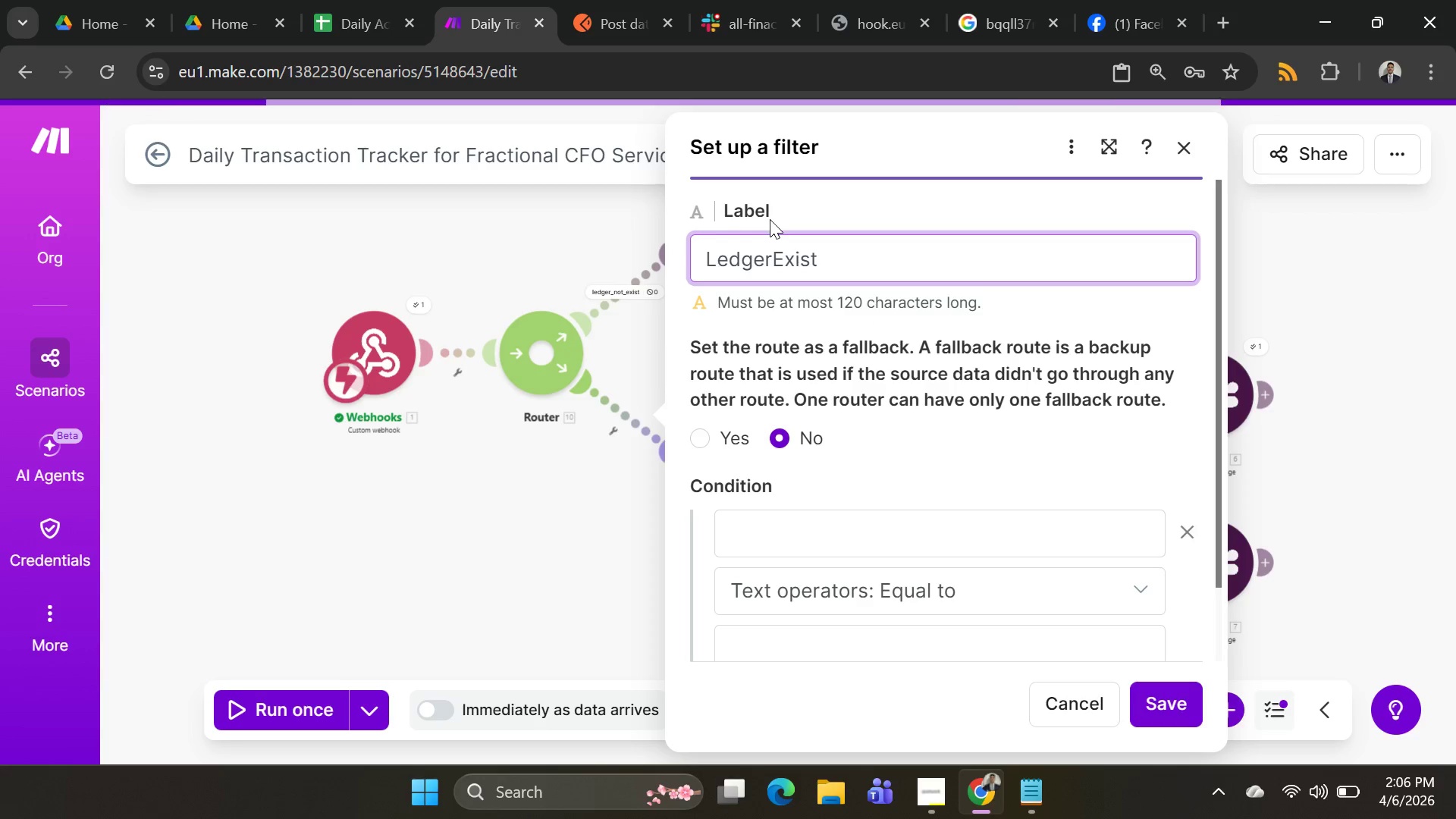 
key(Shift+ShiftRight)
 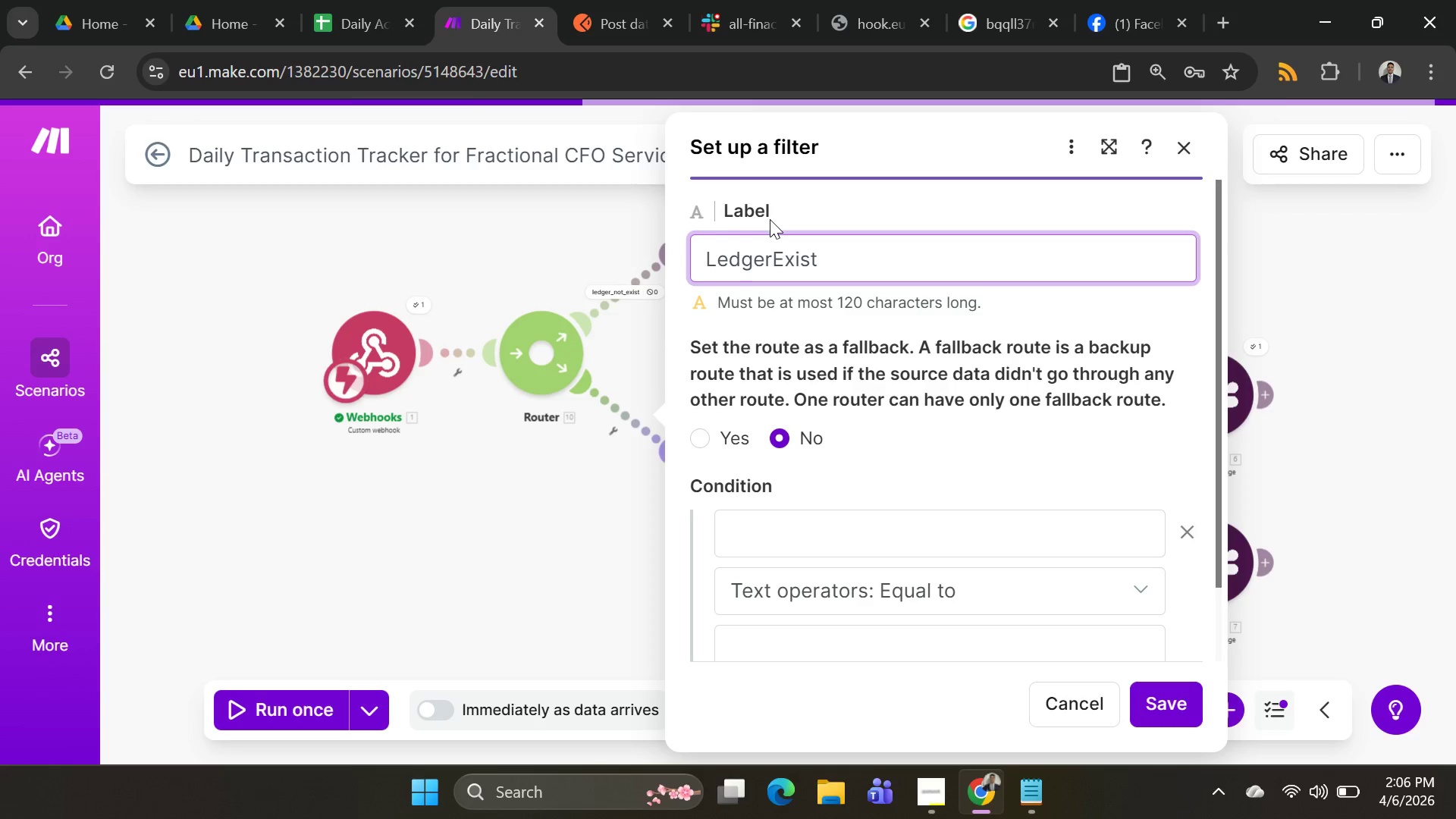 
key(Shift+Minus)
 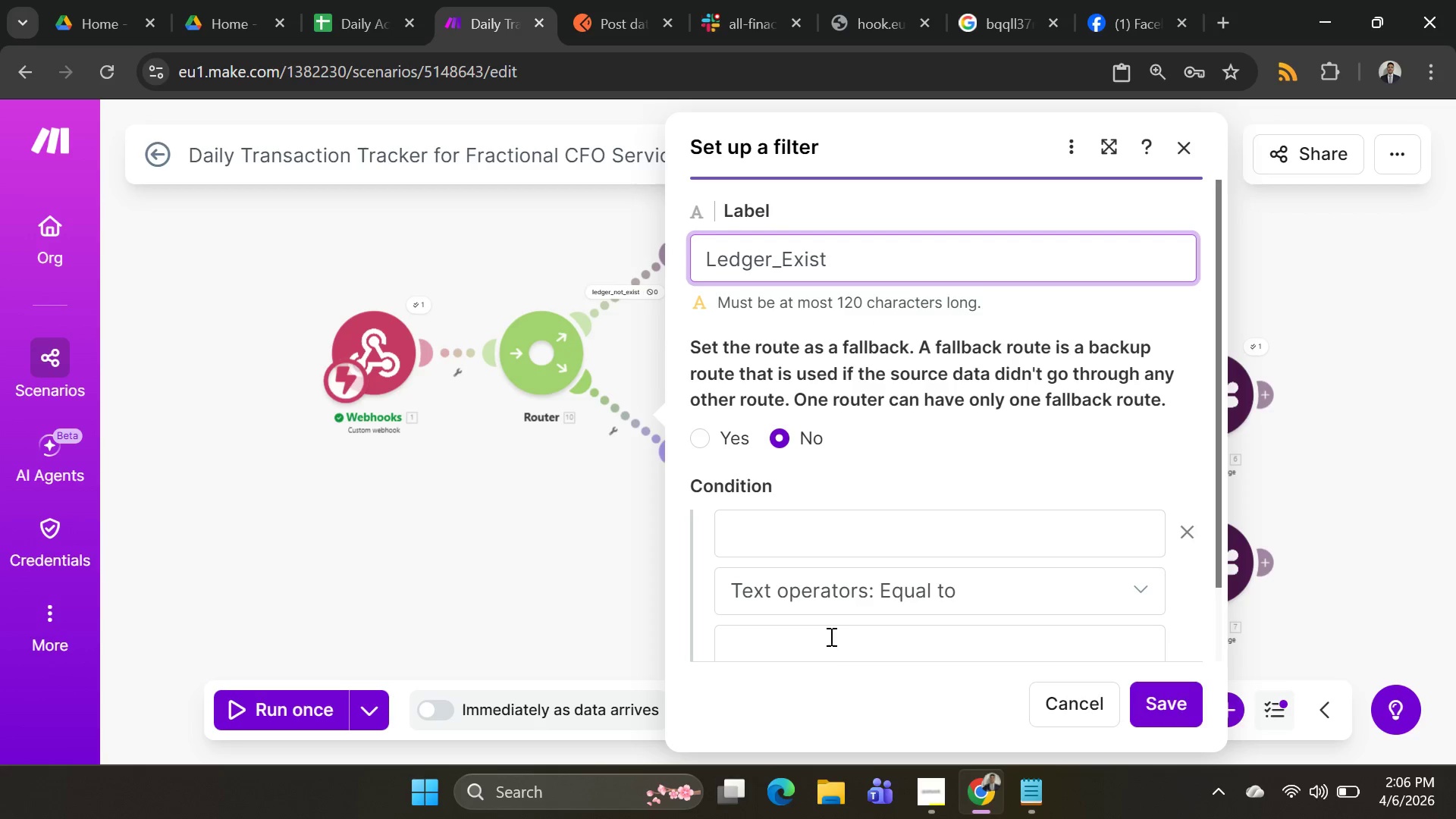 
left_click([808, 535])
 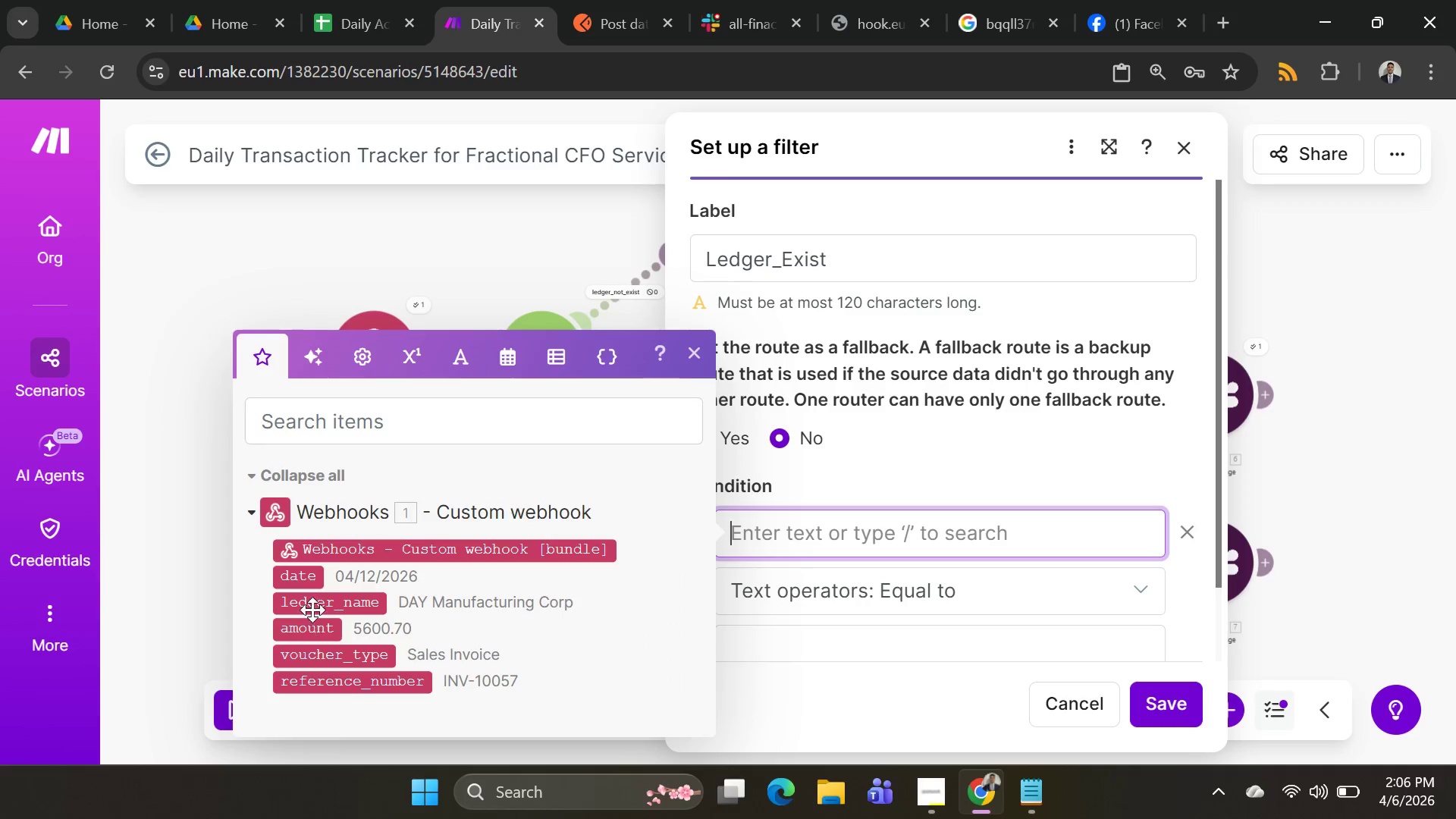 
left_click([322, 601])
 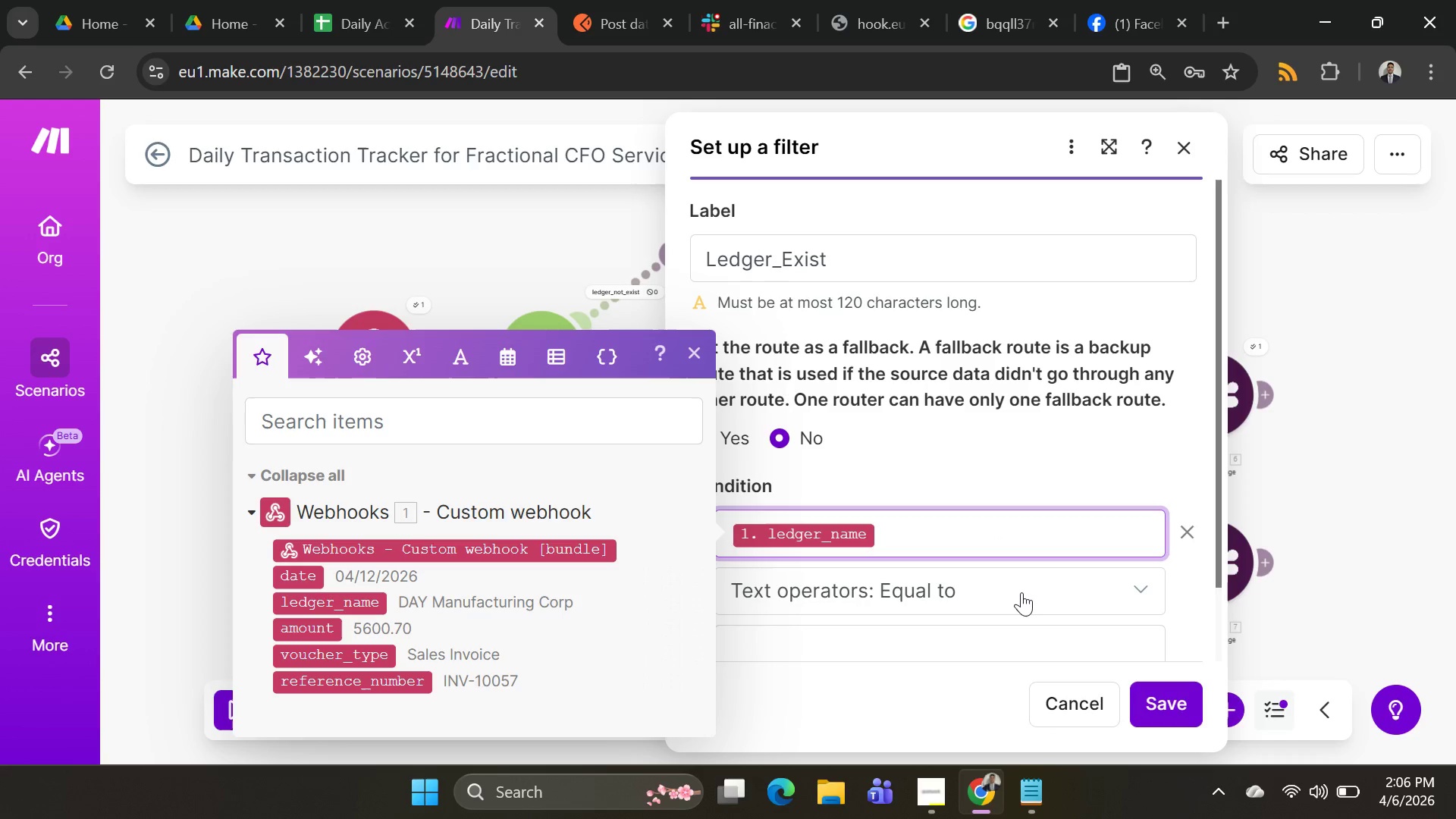 
left_click([1021, 592])
 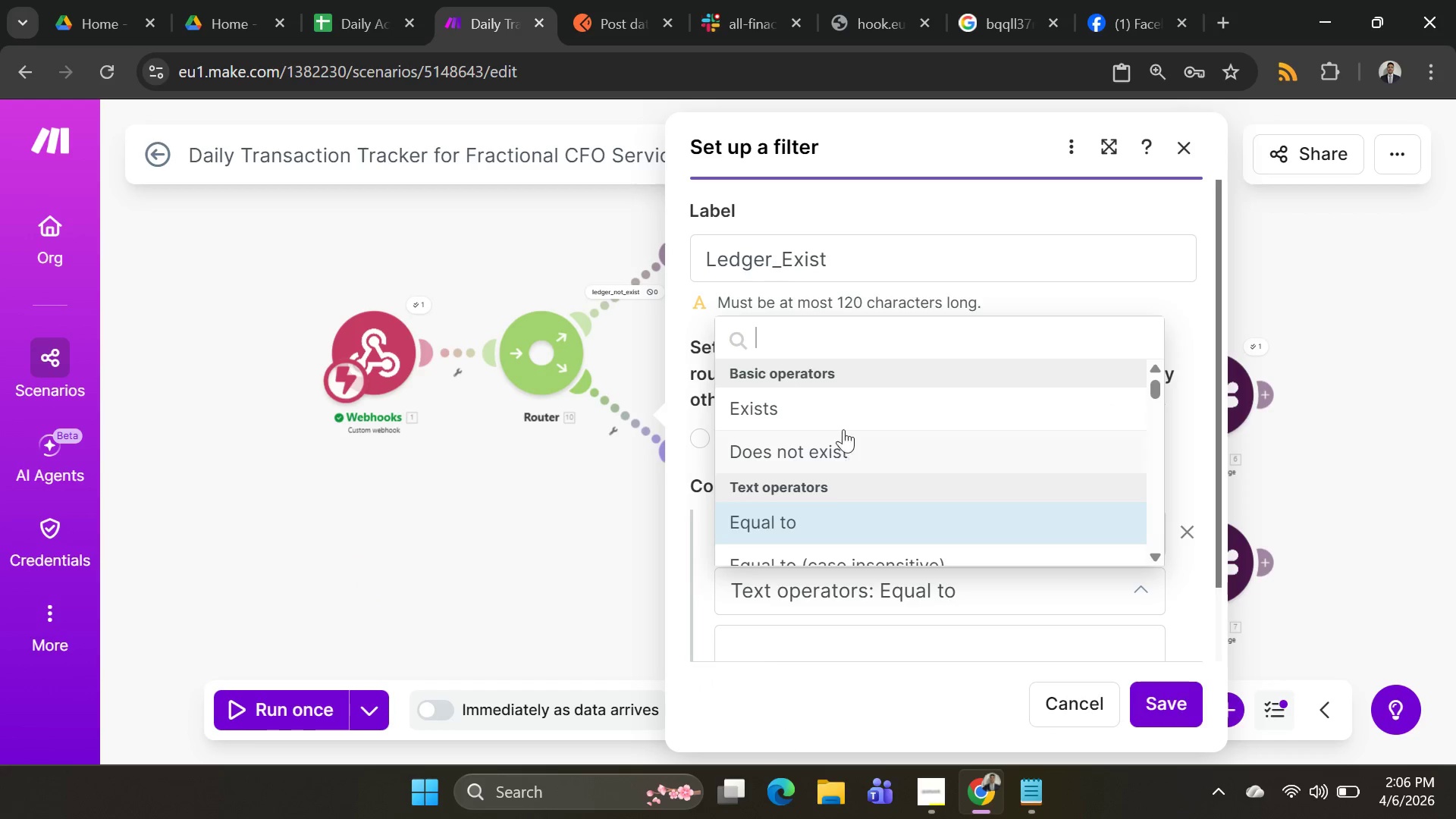 
left_click([839, 403])
 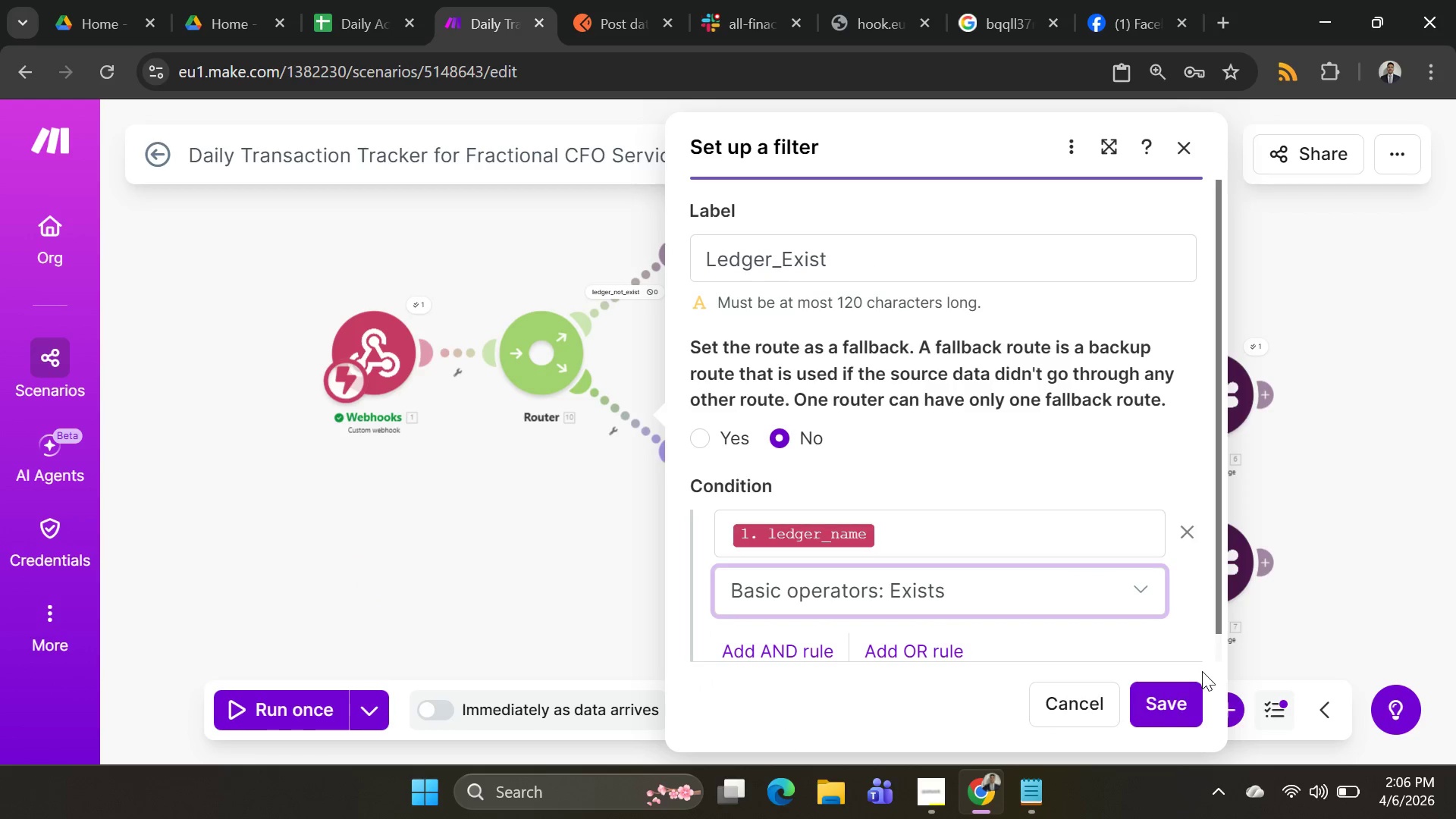 
left_click([1151, 701])
 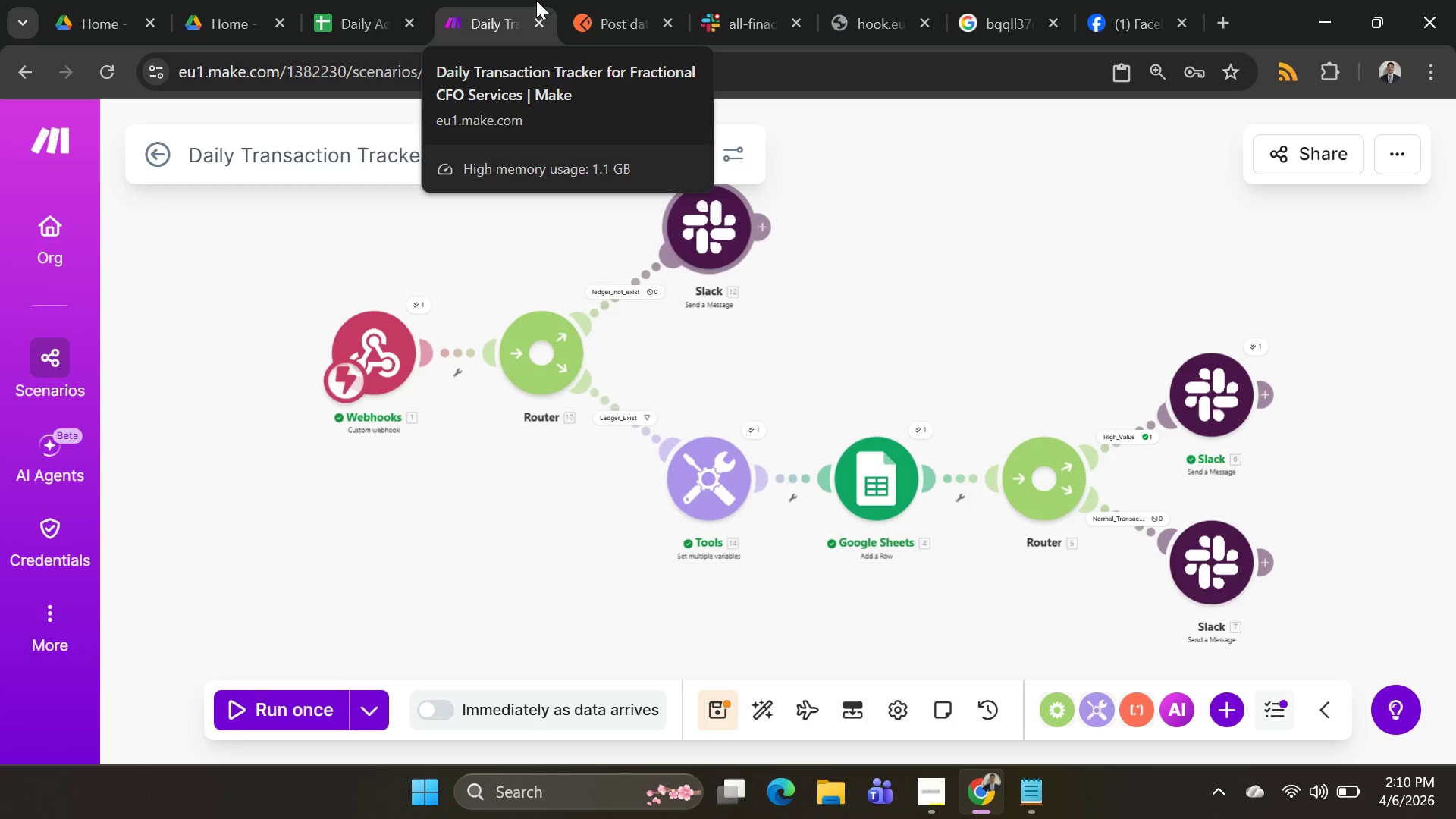 
wait(199.77)
 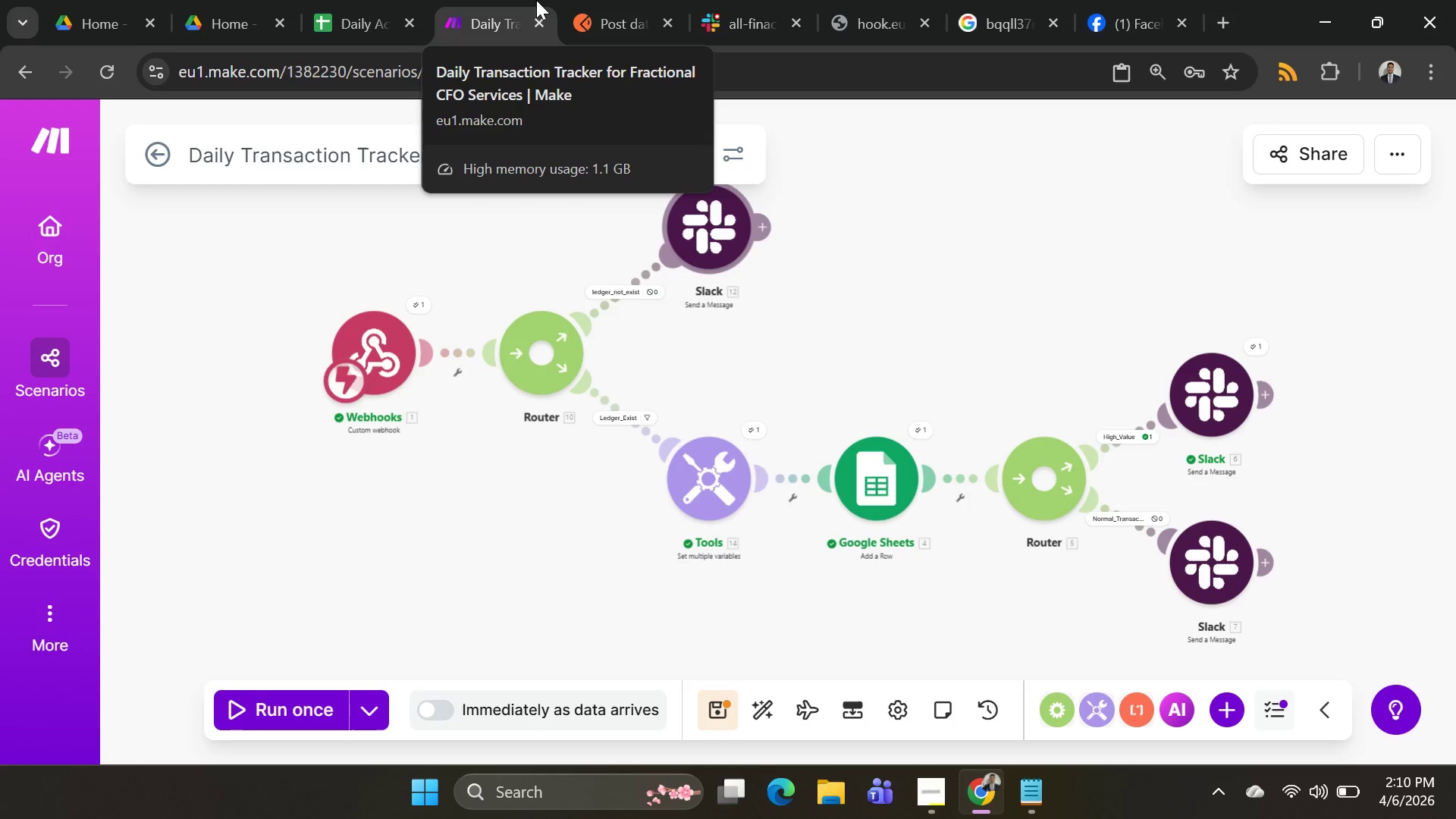 
scroll: coordinate [877, 257], scroll_direction: none, amount: 0.0
 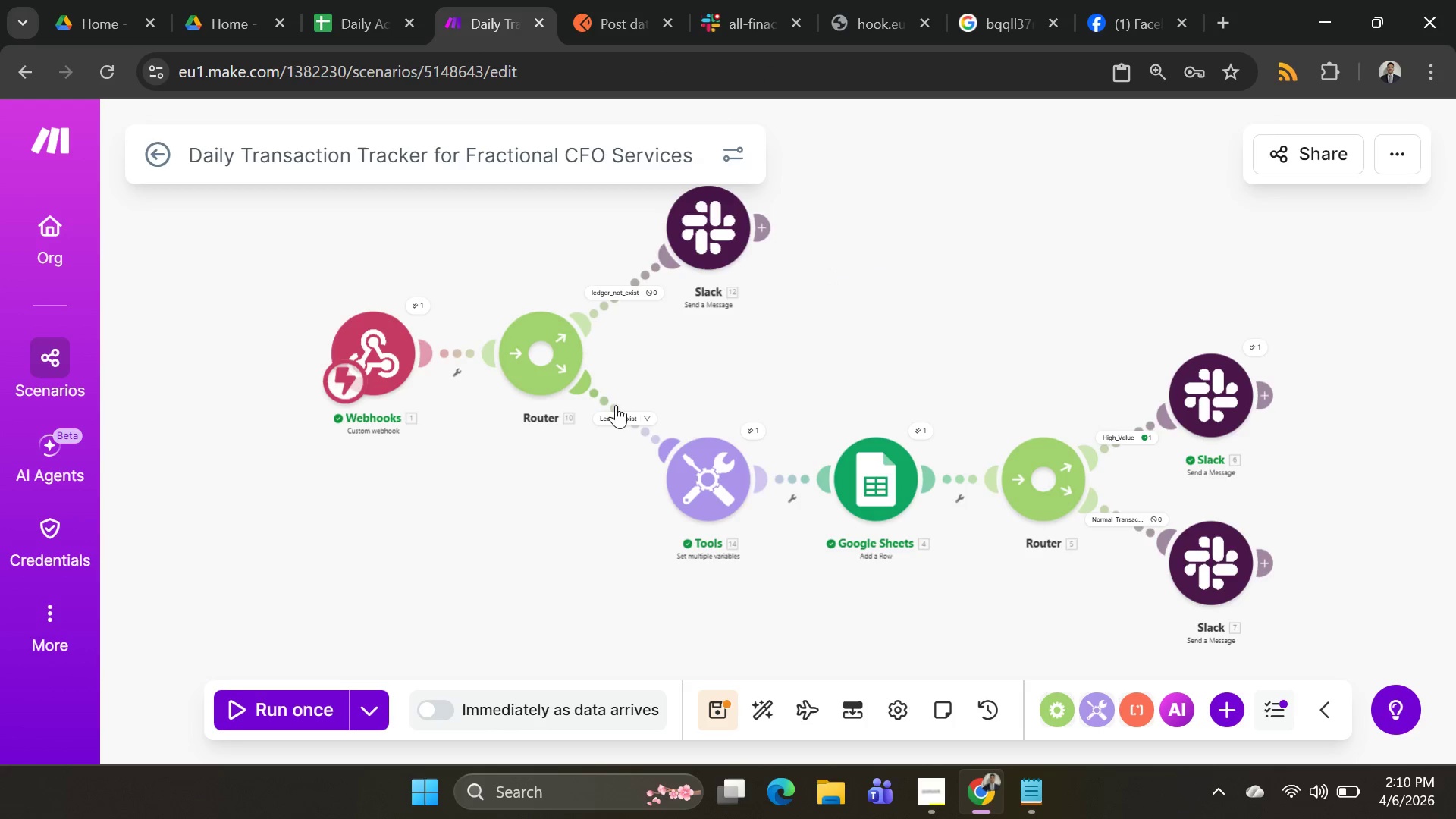 
right_click([616, 405])
 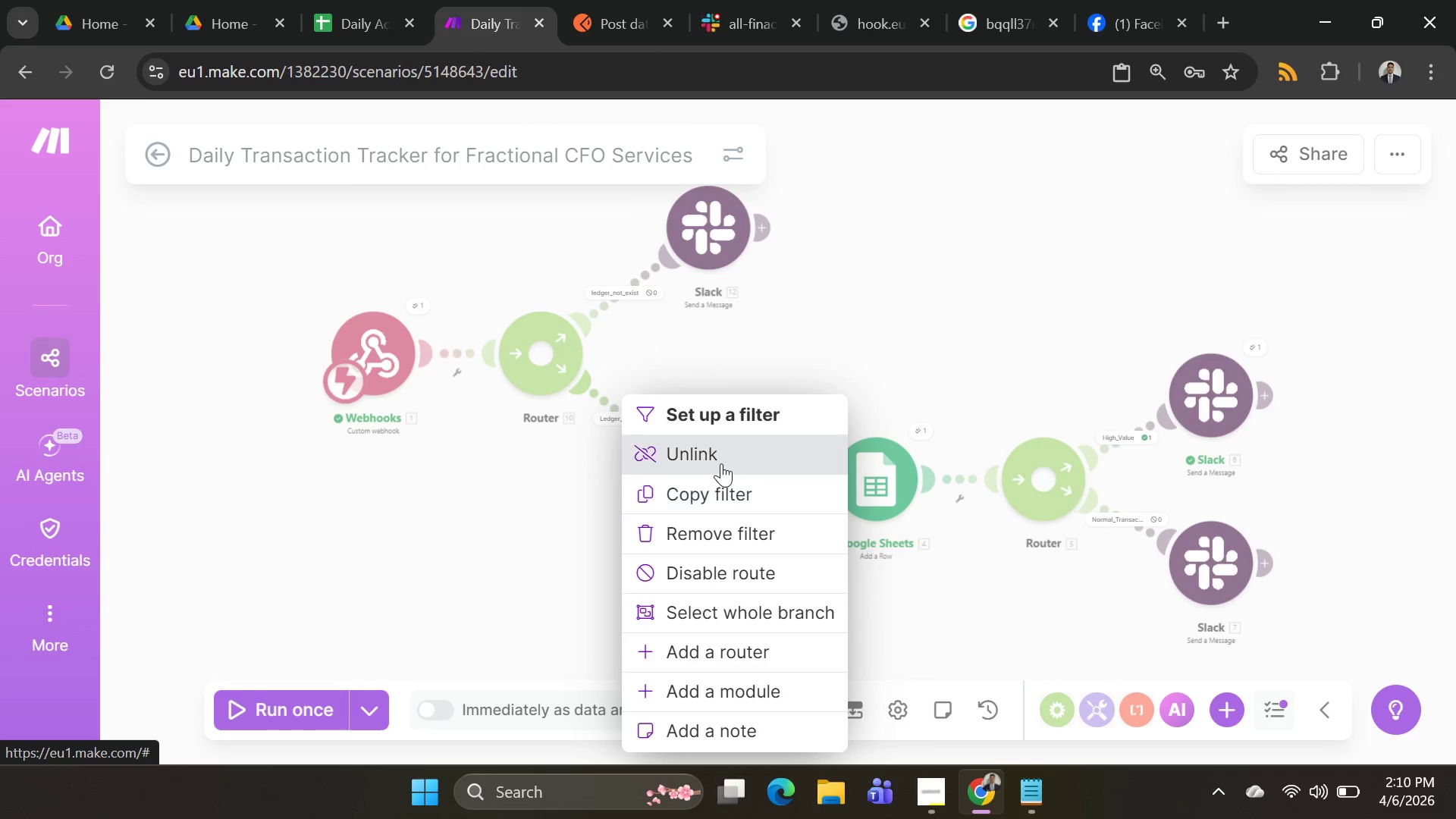 
left_click([721, 460])
 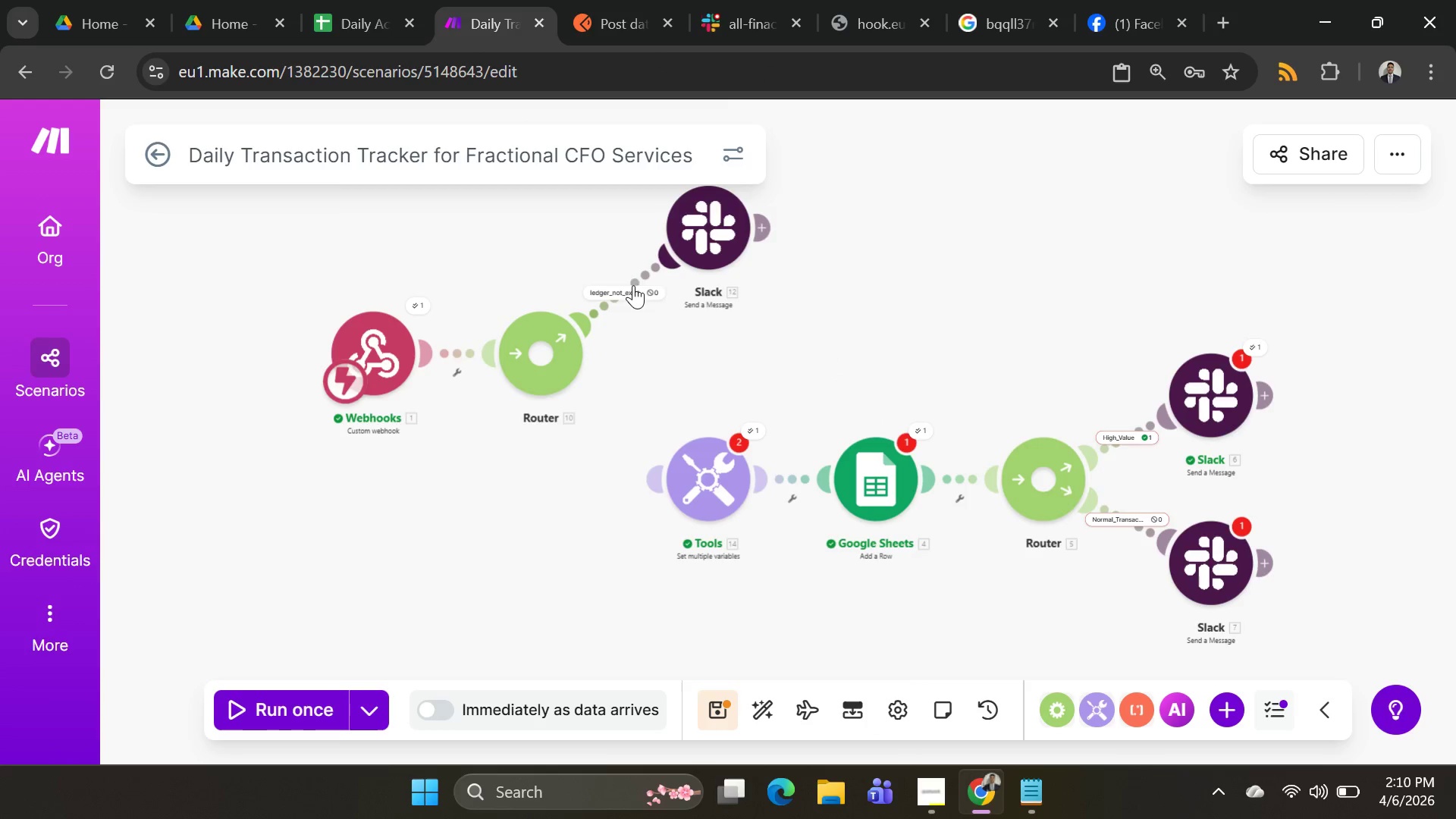 
right_click([635, 278])
 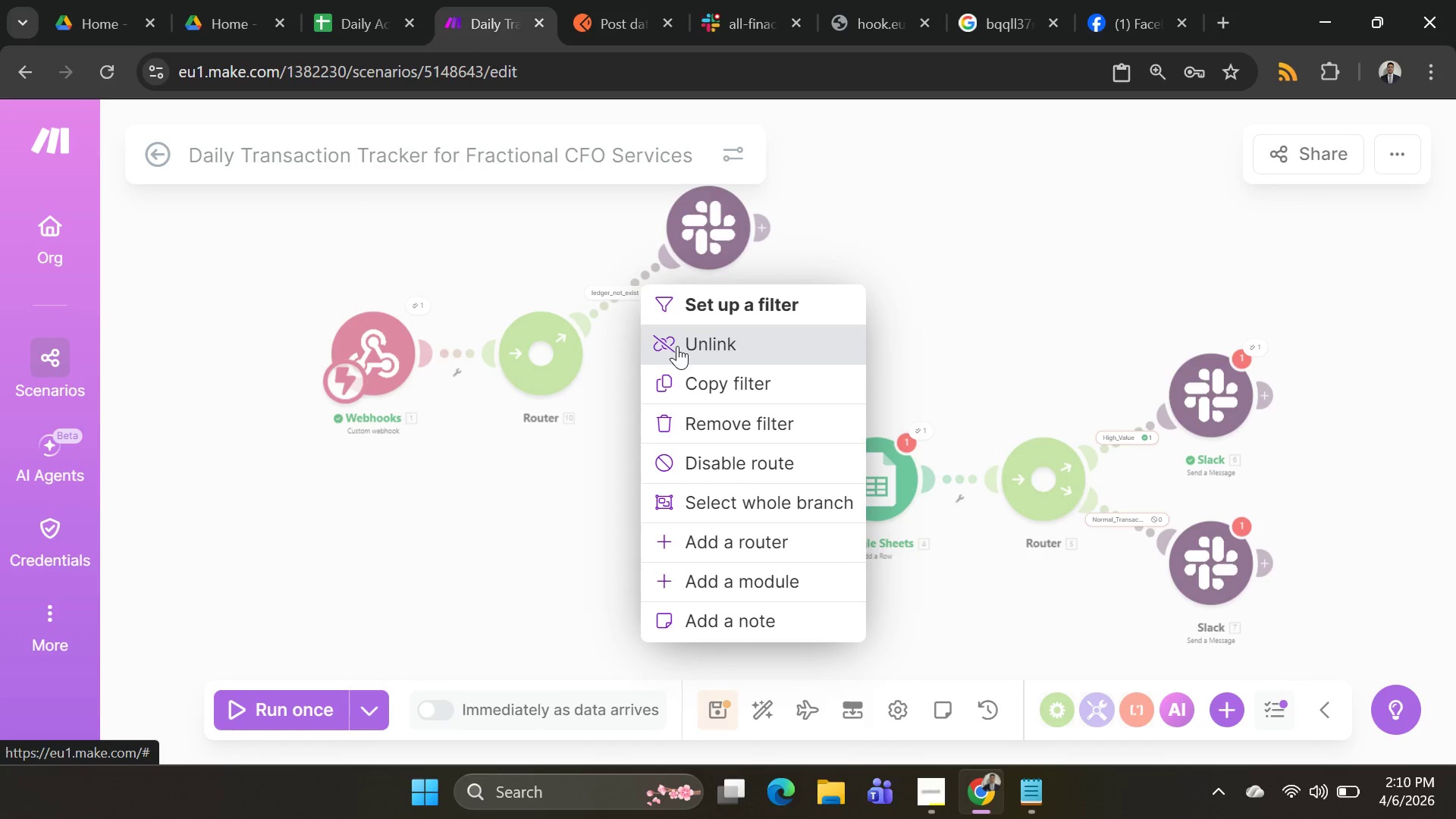 
left_click([677, 346])
 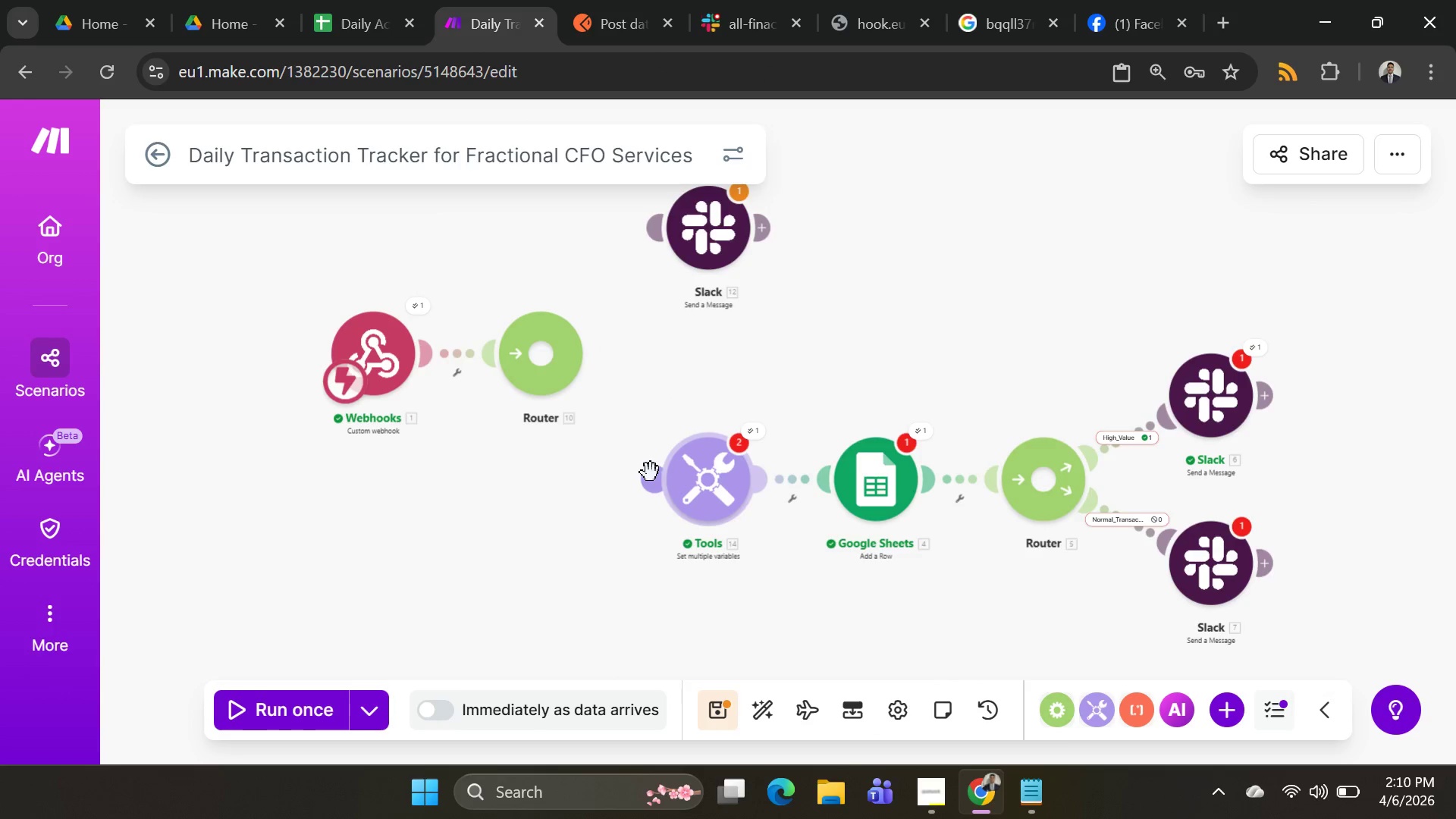 
left_click_drag(start_coordinate=[648, 481], to_coordinate=[566, 369])
 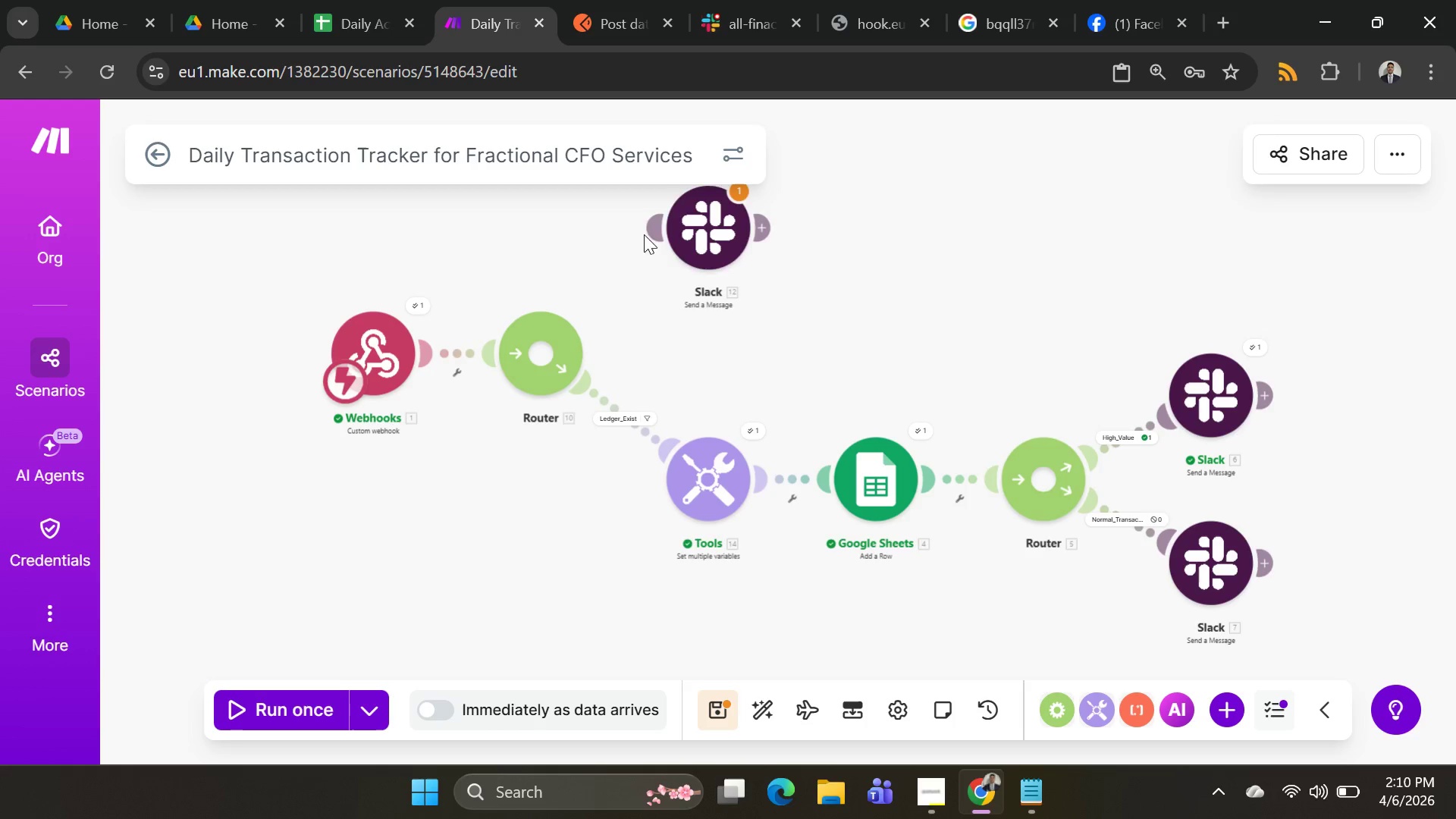 
left_click_drag(start_coordinate=[647, 231], to_coordinate=[582, 340])
 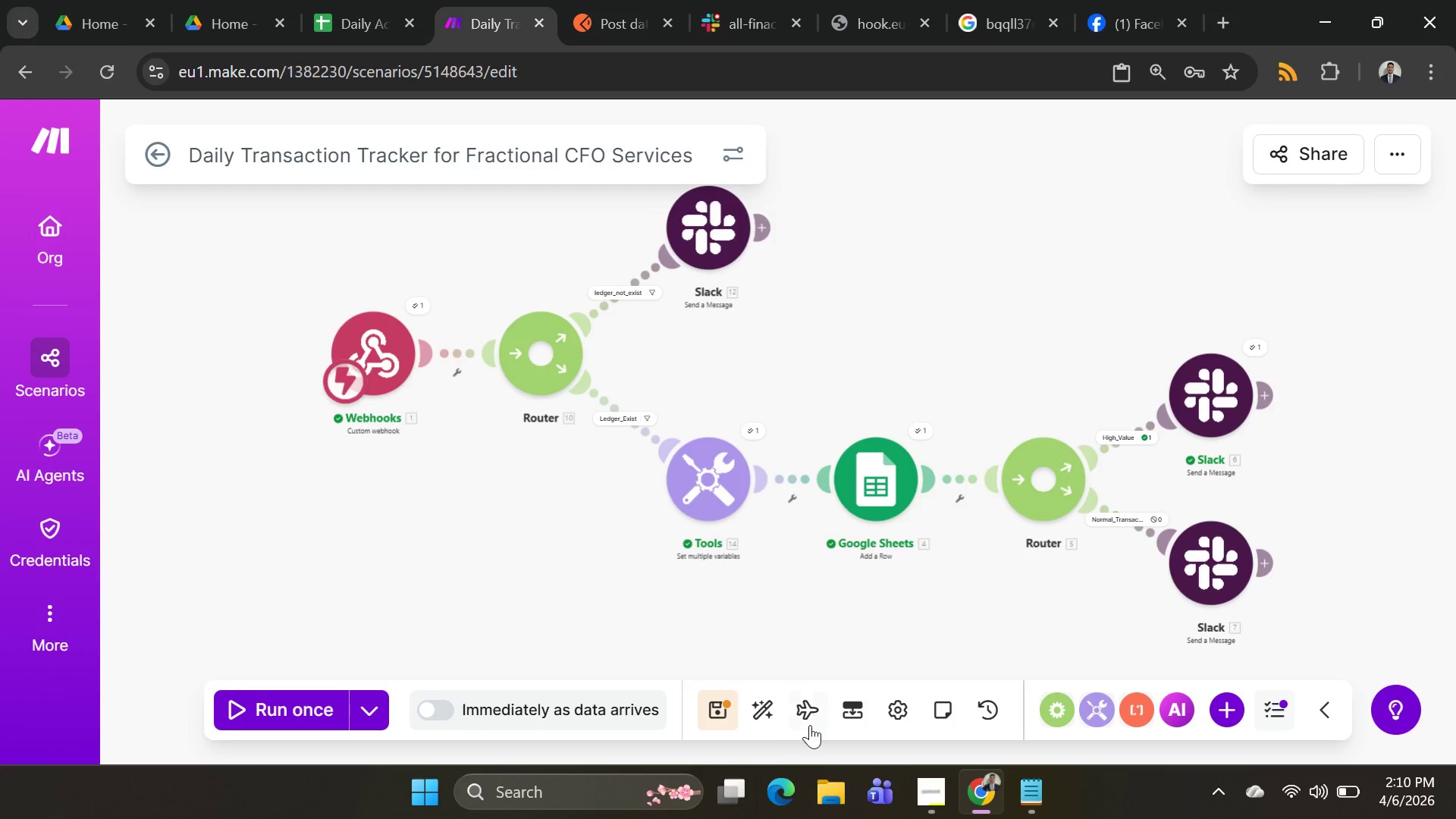 
left_click([761, 708])
 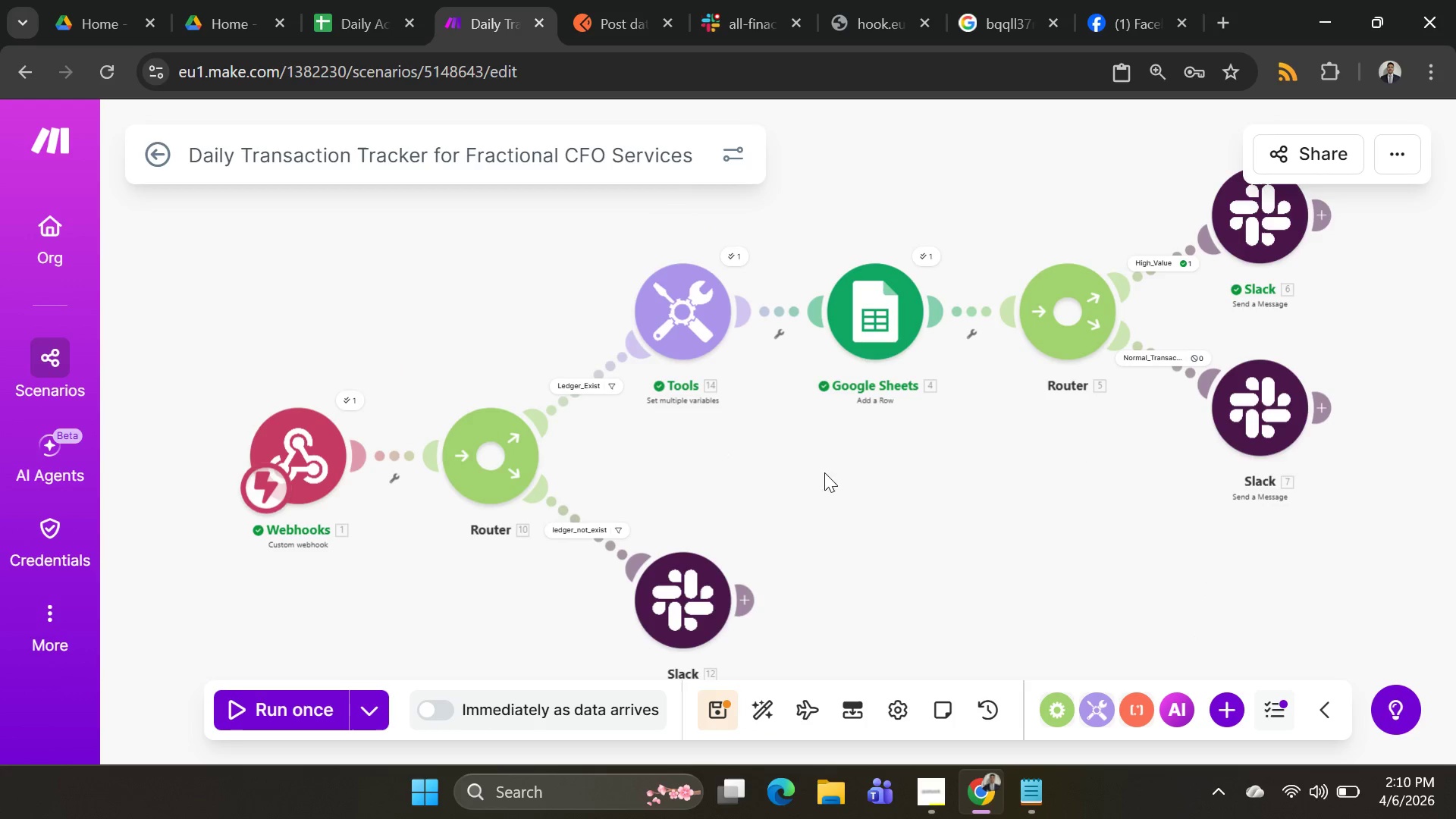 
scroll: coordinate [837, 440], scroll_direction: down, amount: 3.0
 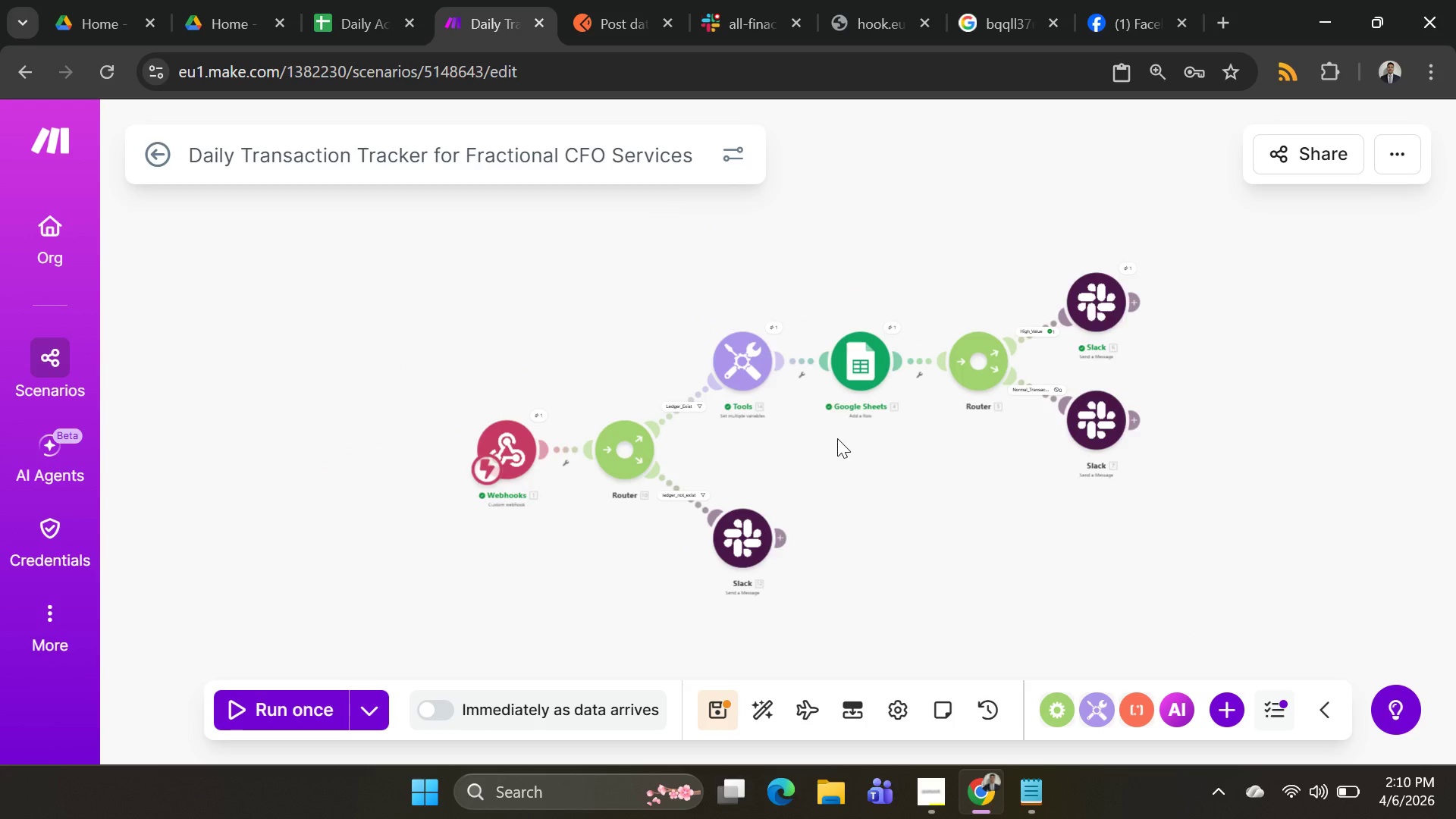 
scroll: coordinate [838, 438], scroll_direction: up, amount: 1.0
 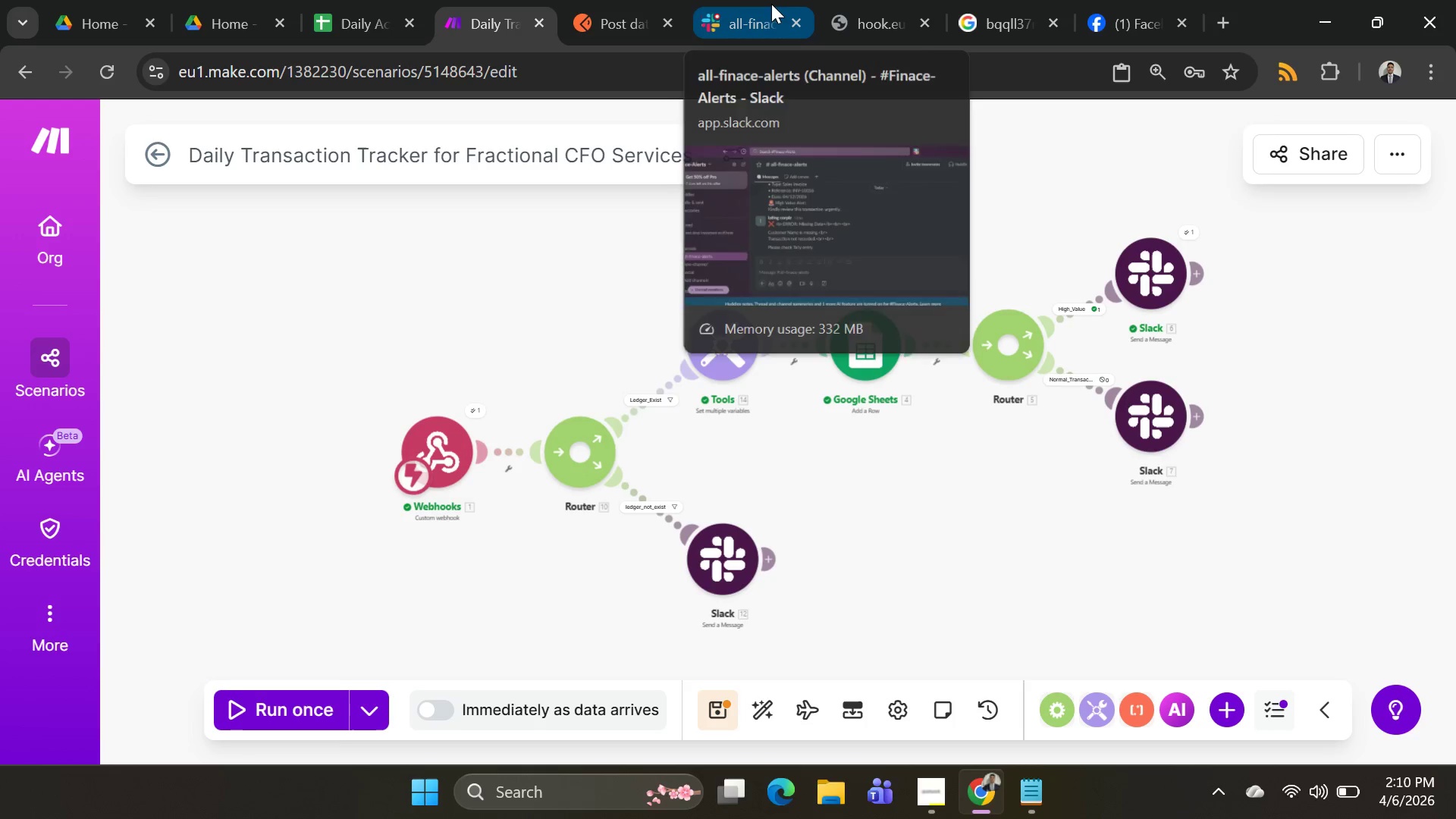 
wait(5.6)
 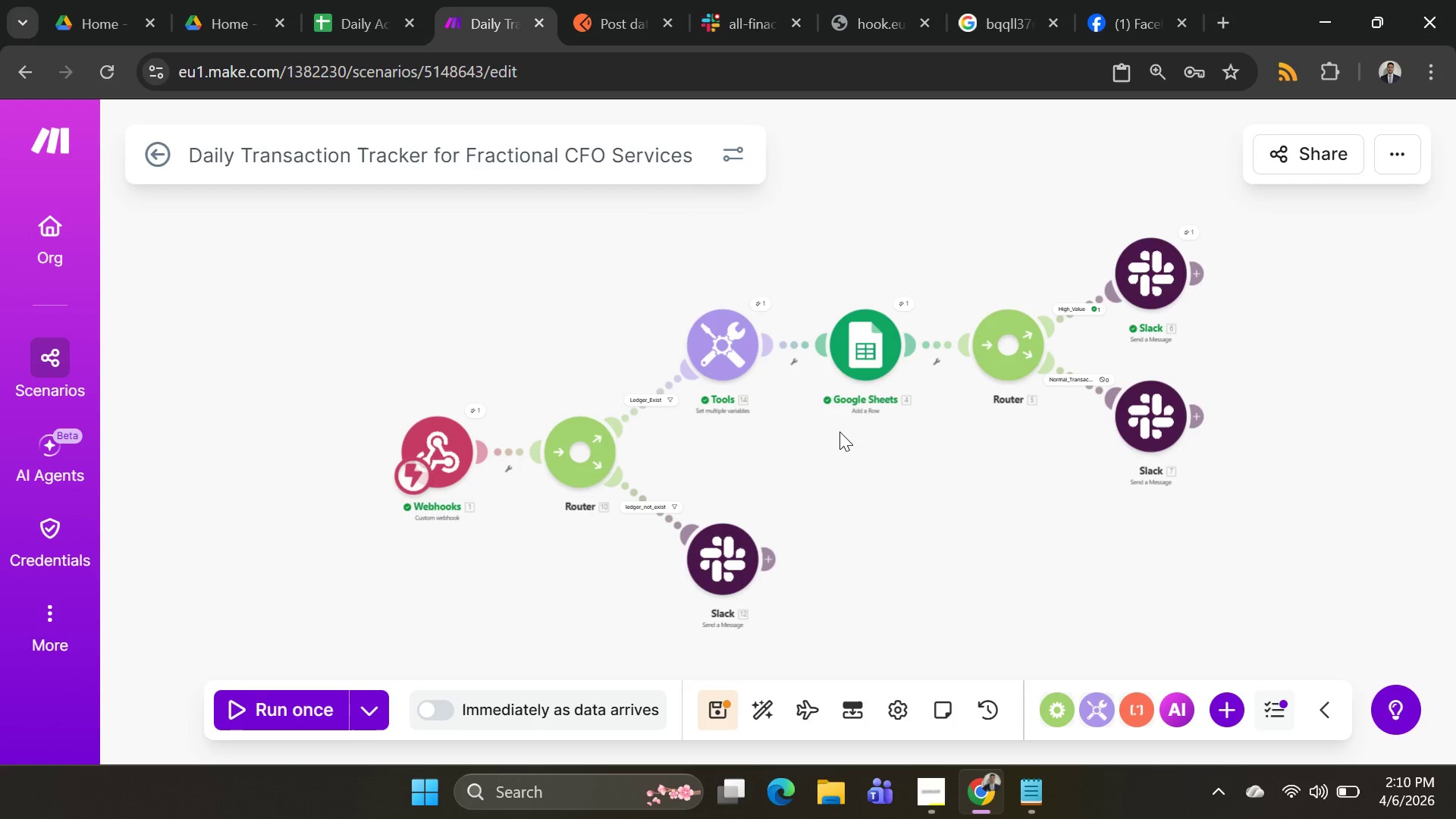 
left_click([360, 16])
 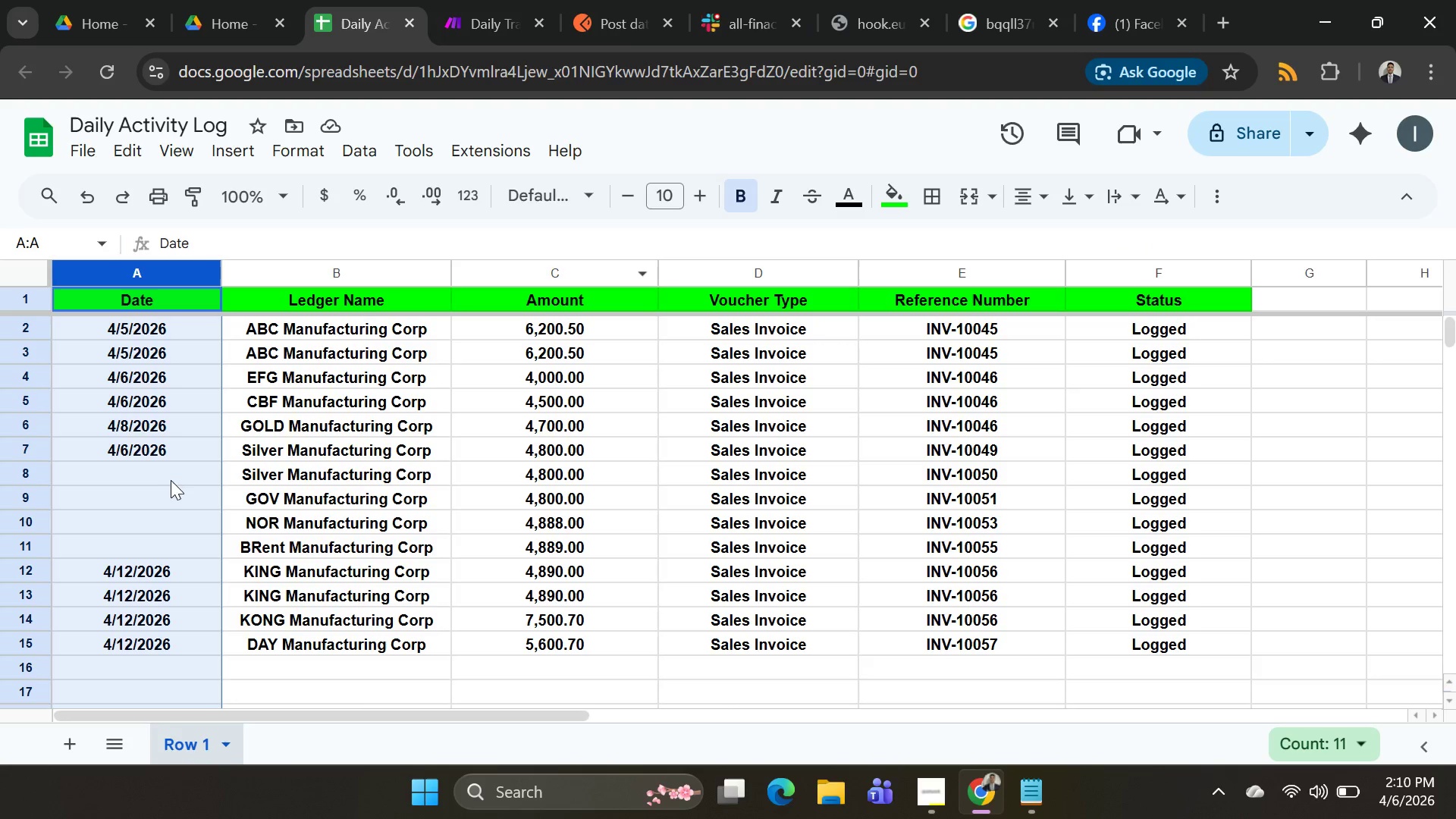 
left_click([159, 478])
 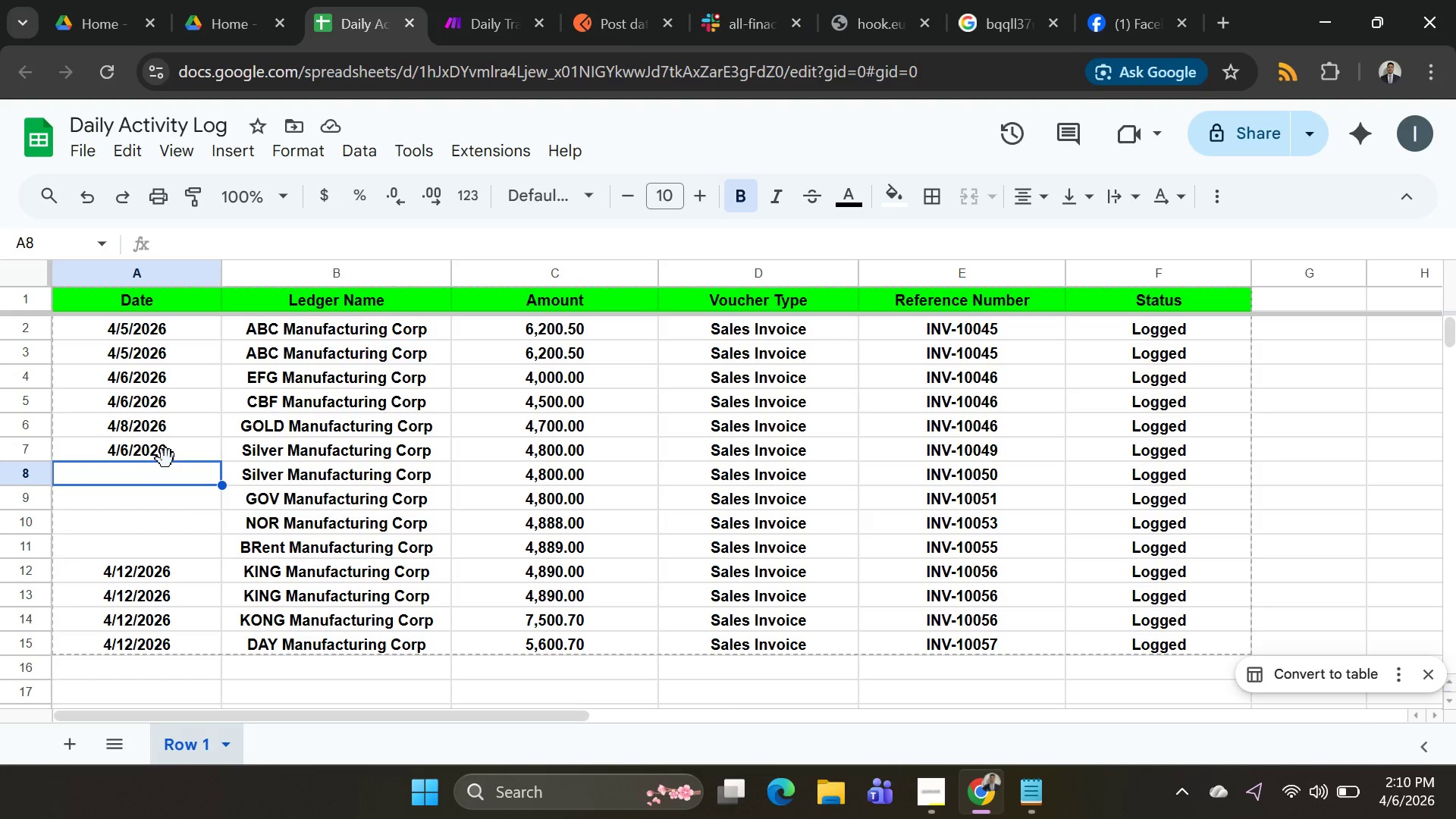 
wait(6.64)
 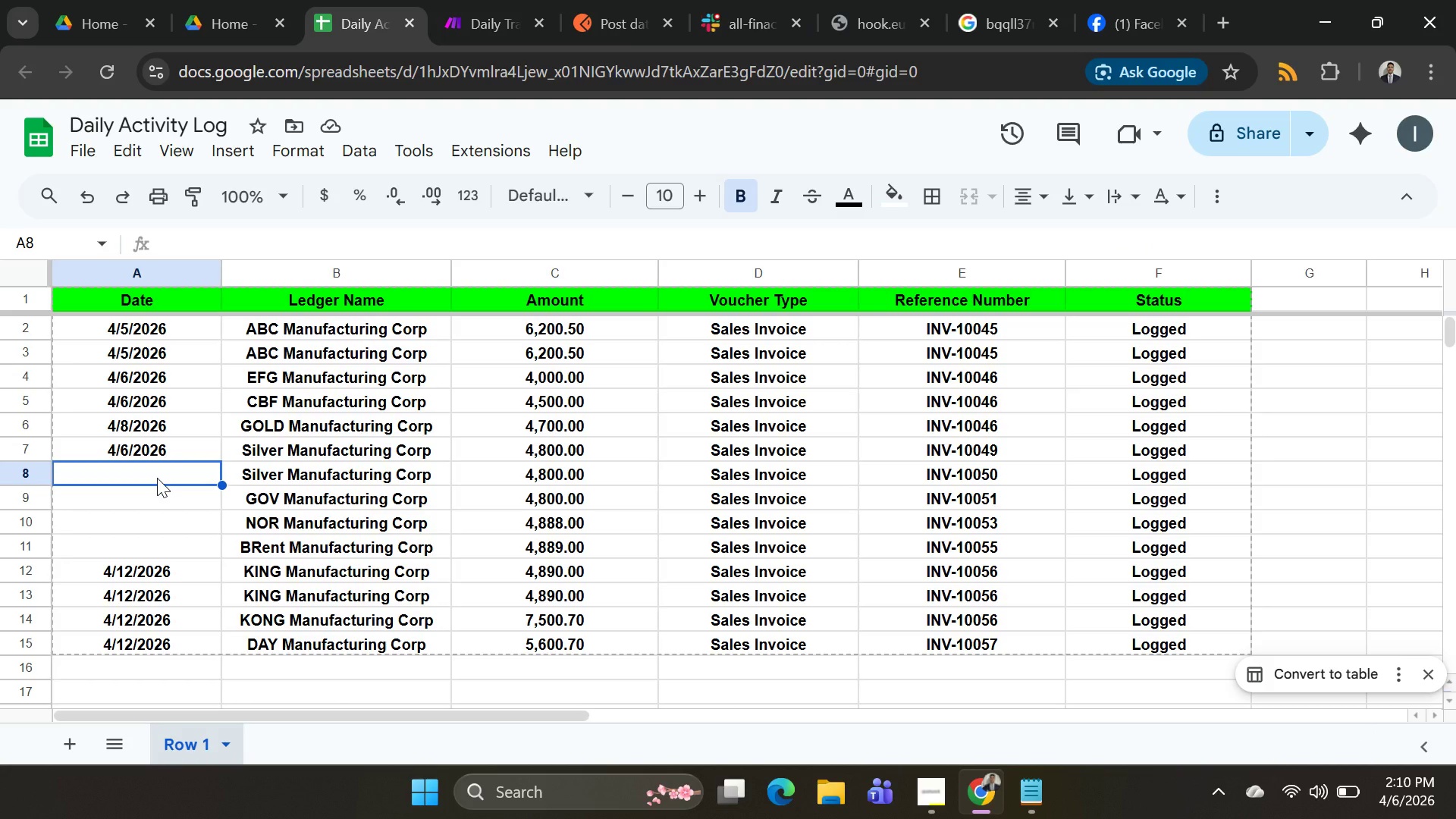 
key(4)
 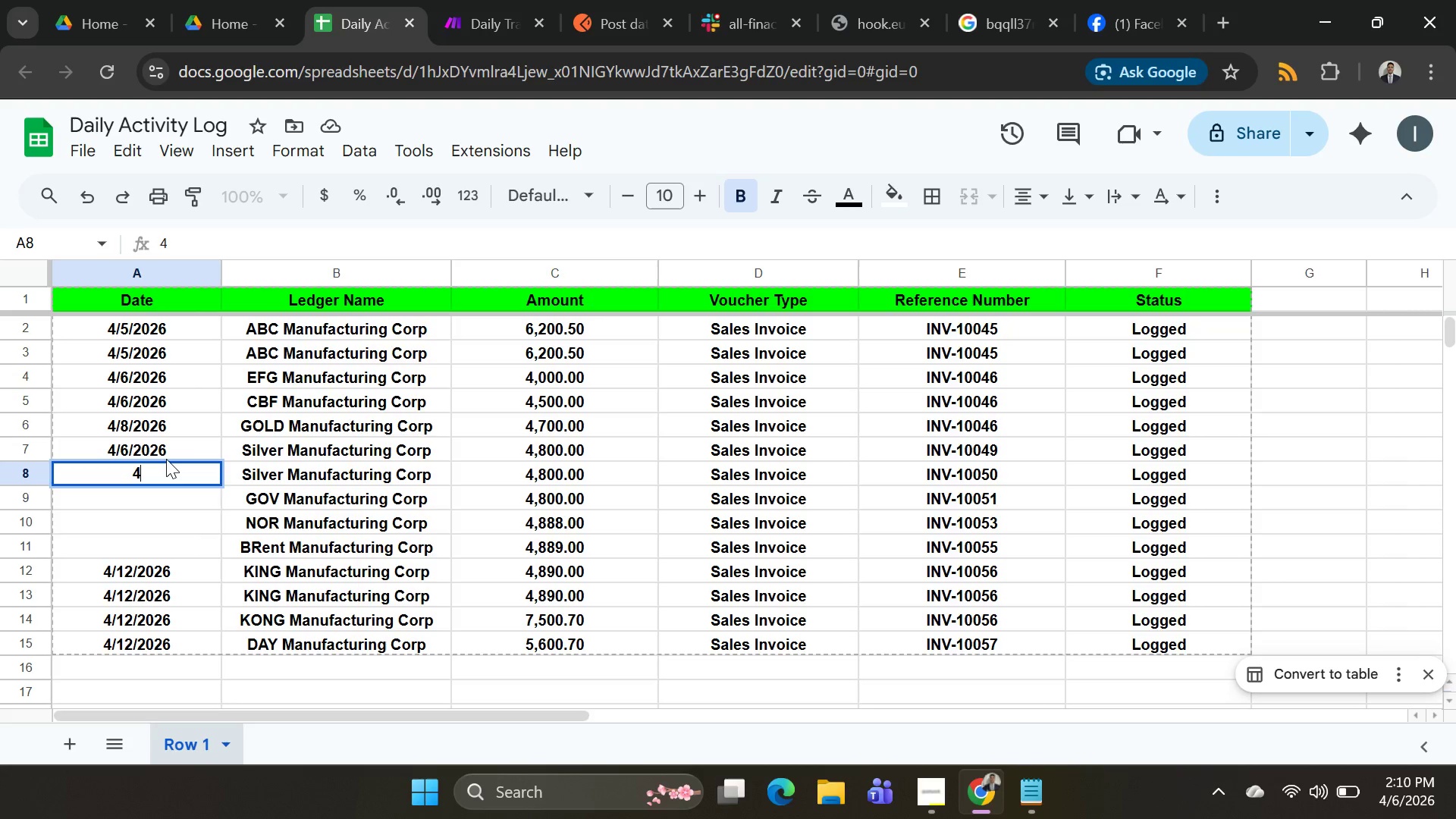 
type(/07)
 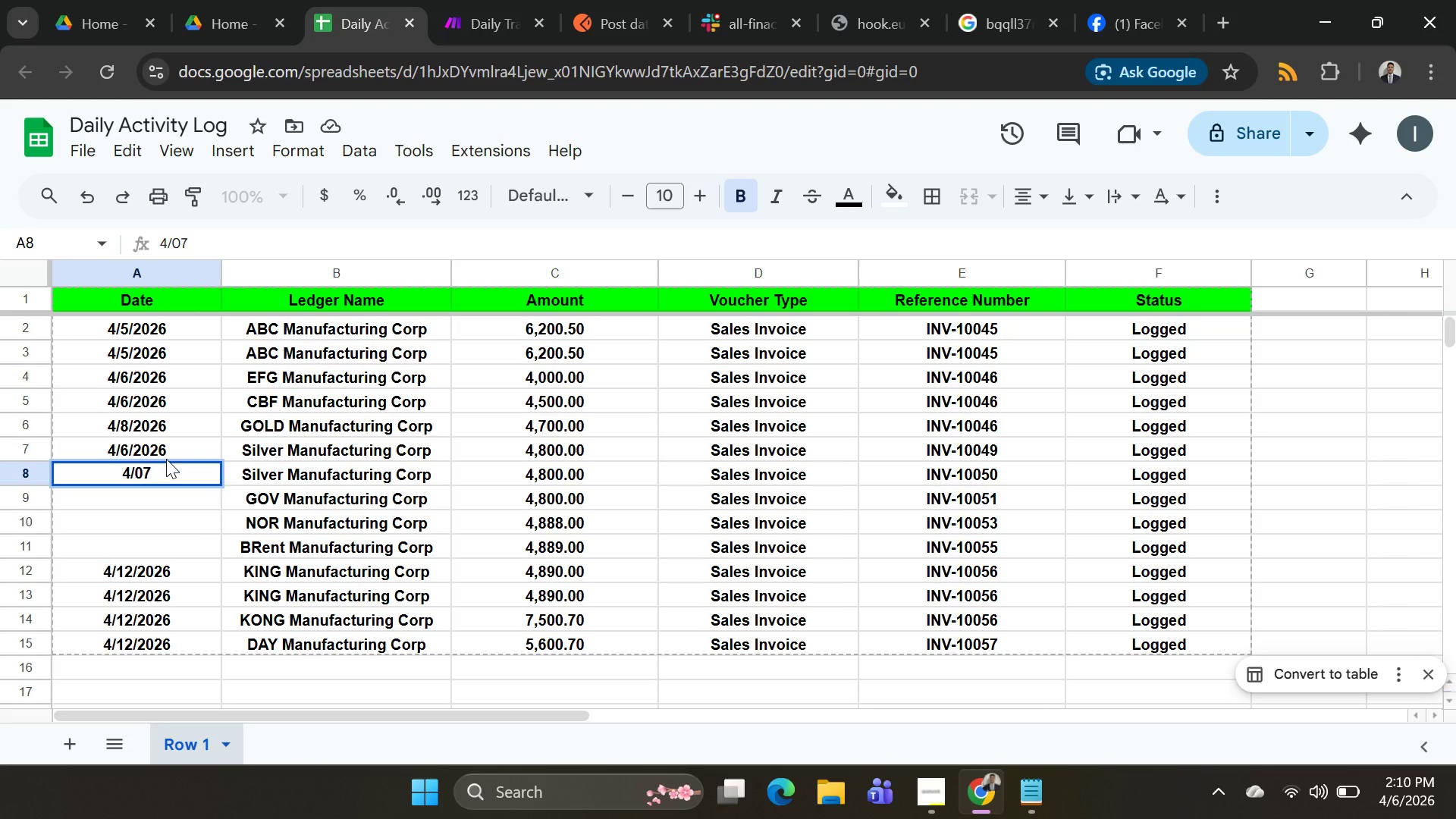 
type(2)
key(Backspace)
type(/2026)
 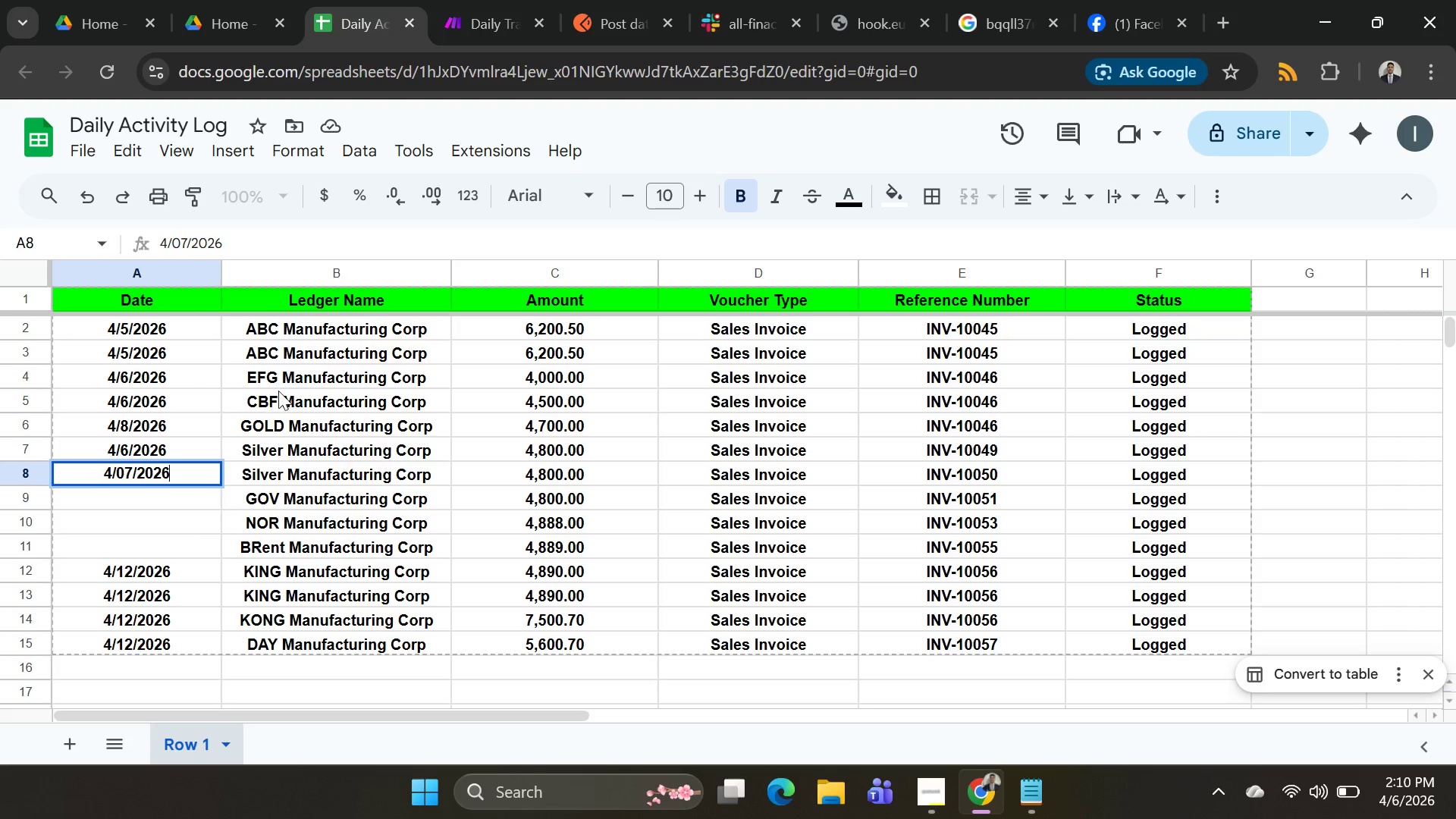 
key(Control+A)
 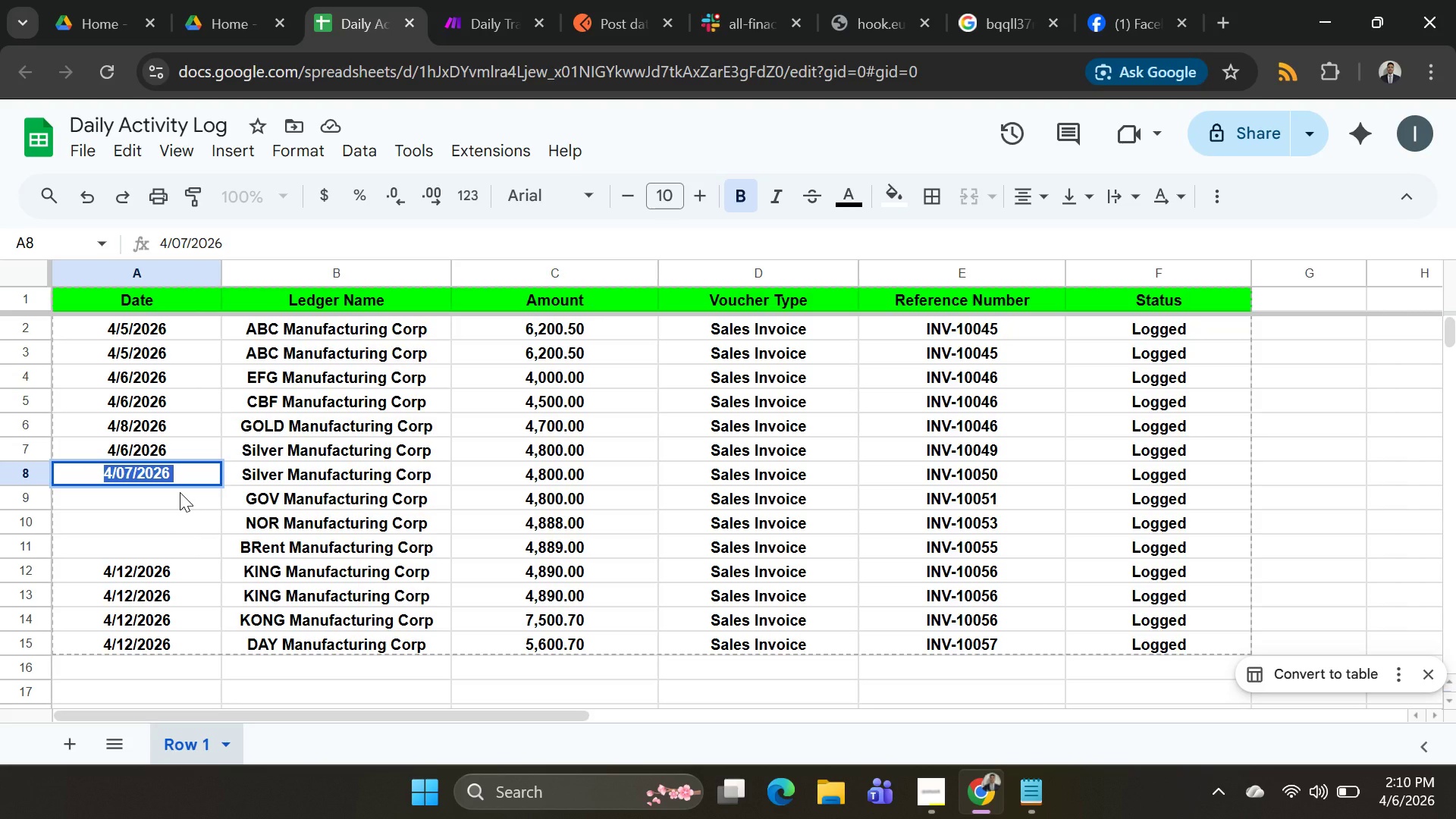 
key(Control+C)
 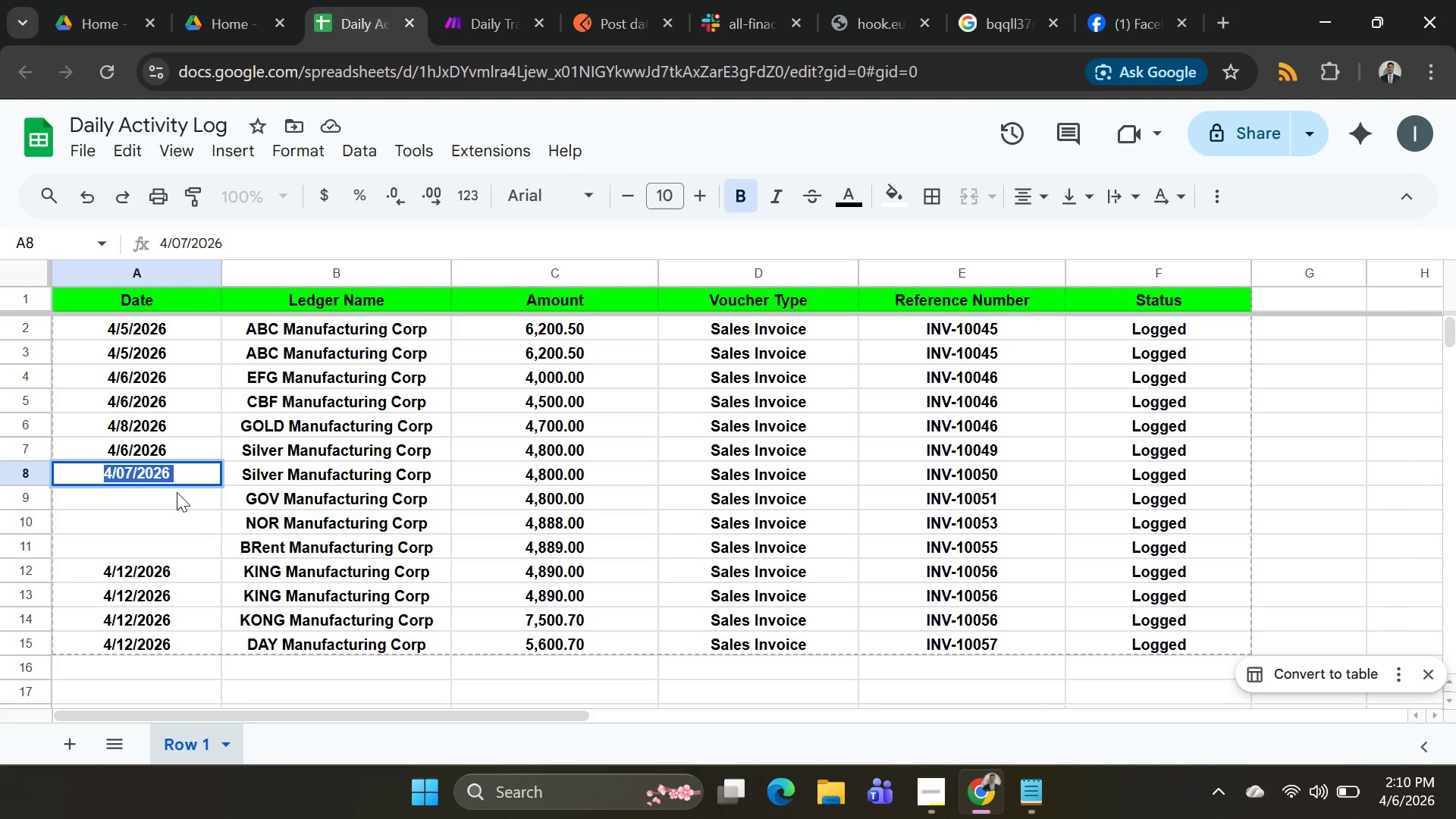 
key(Shift+ArrowDown)
 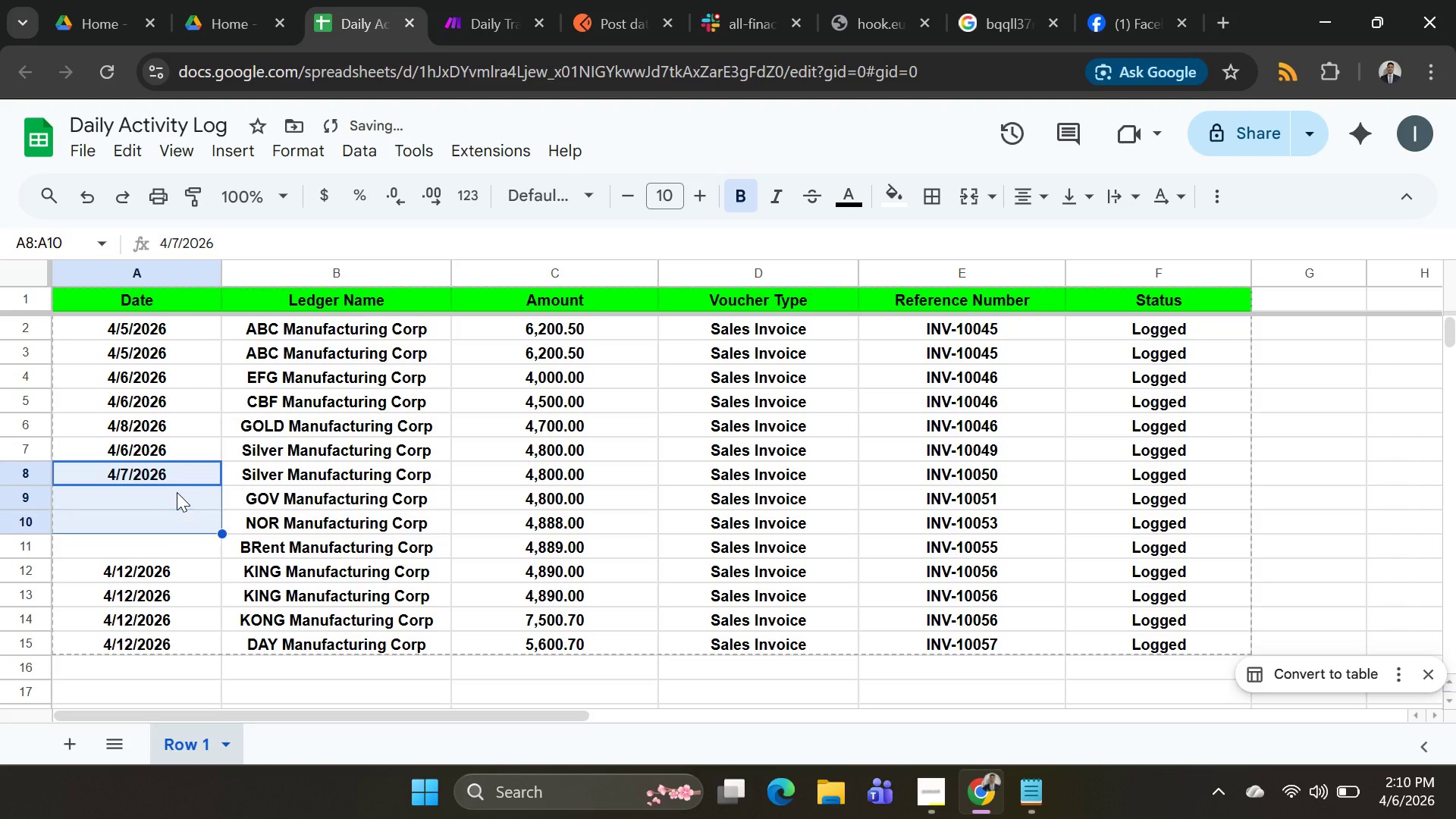 
key(Shift+ArrowDown)
 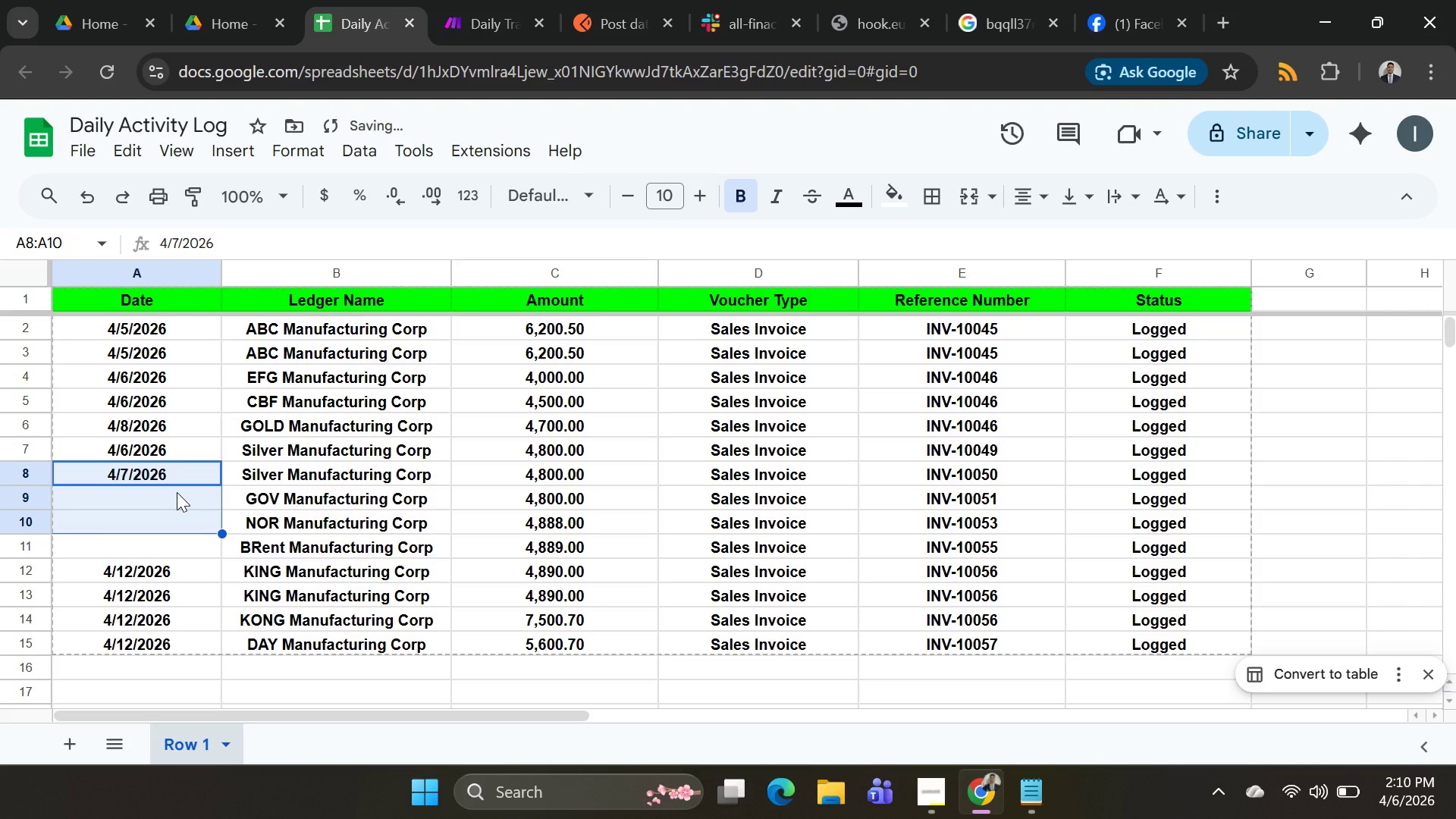 
key(Shift+ArrowDown)
 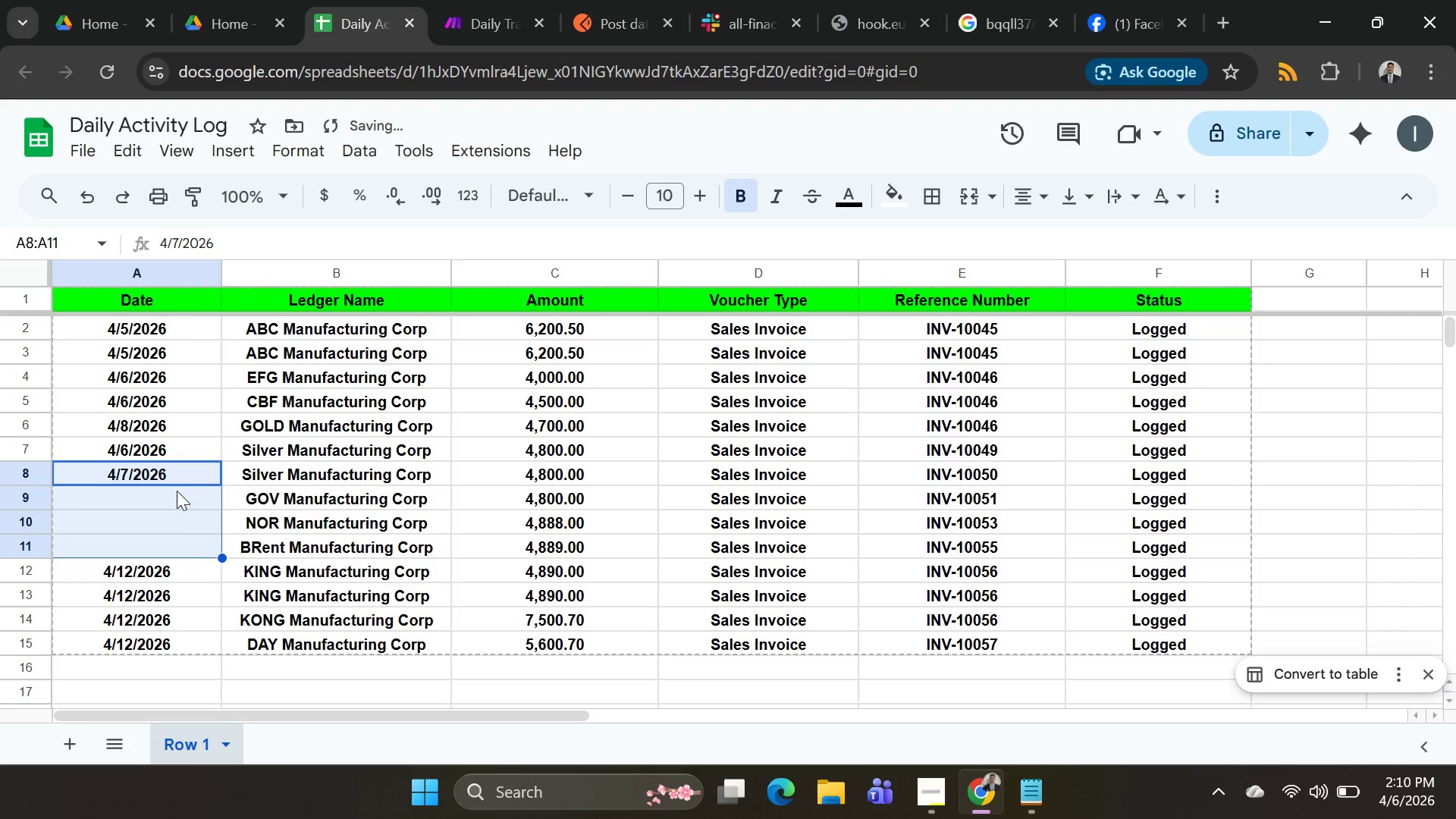 
key(Control+V)
 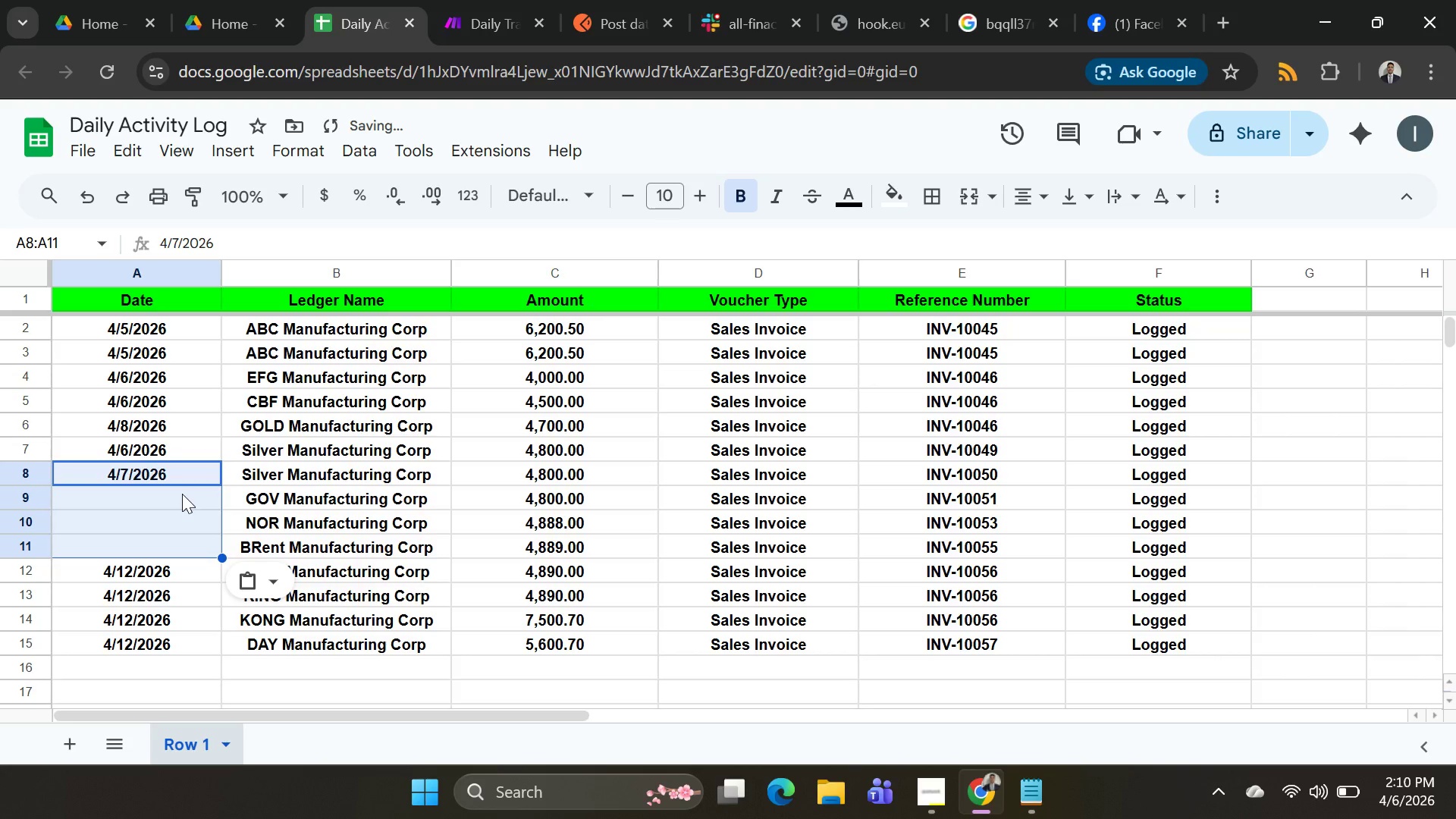 
key(Control+V)
 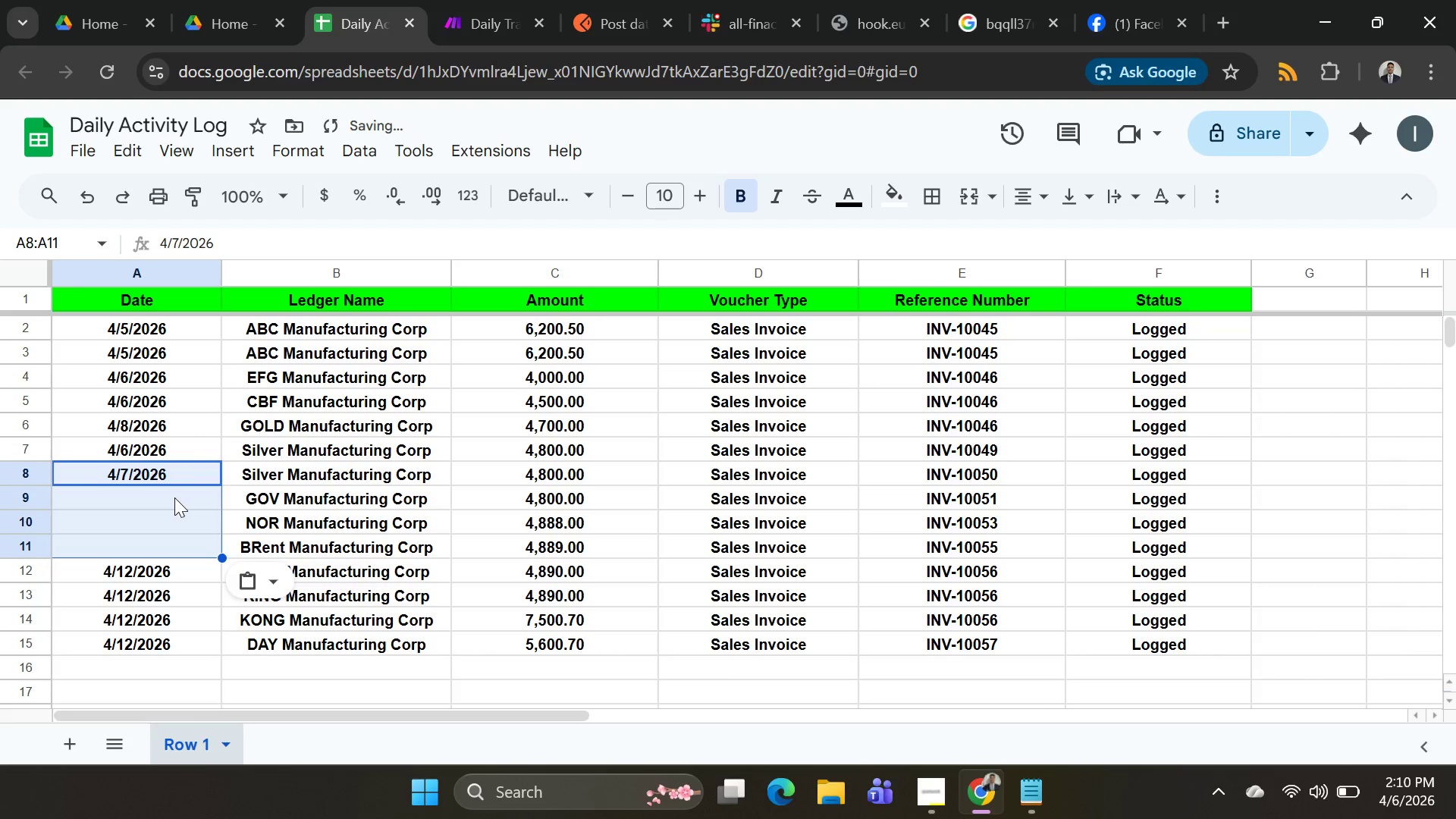 
left_click([174, 497])
 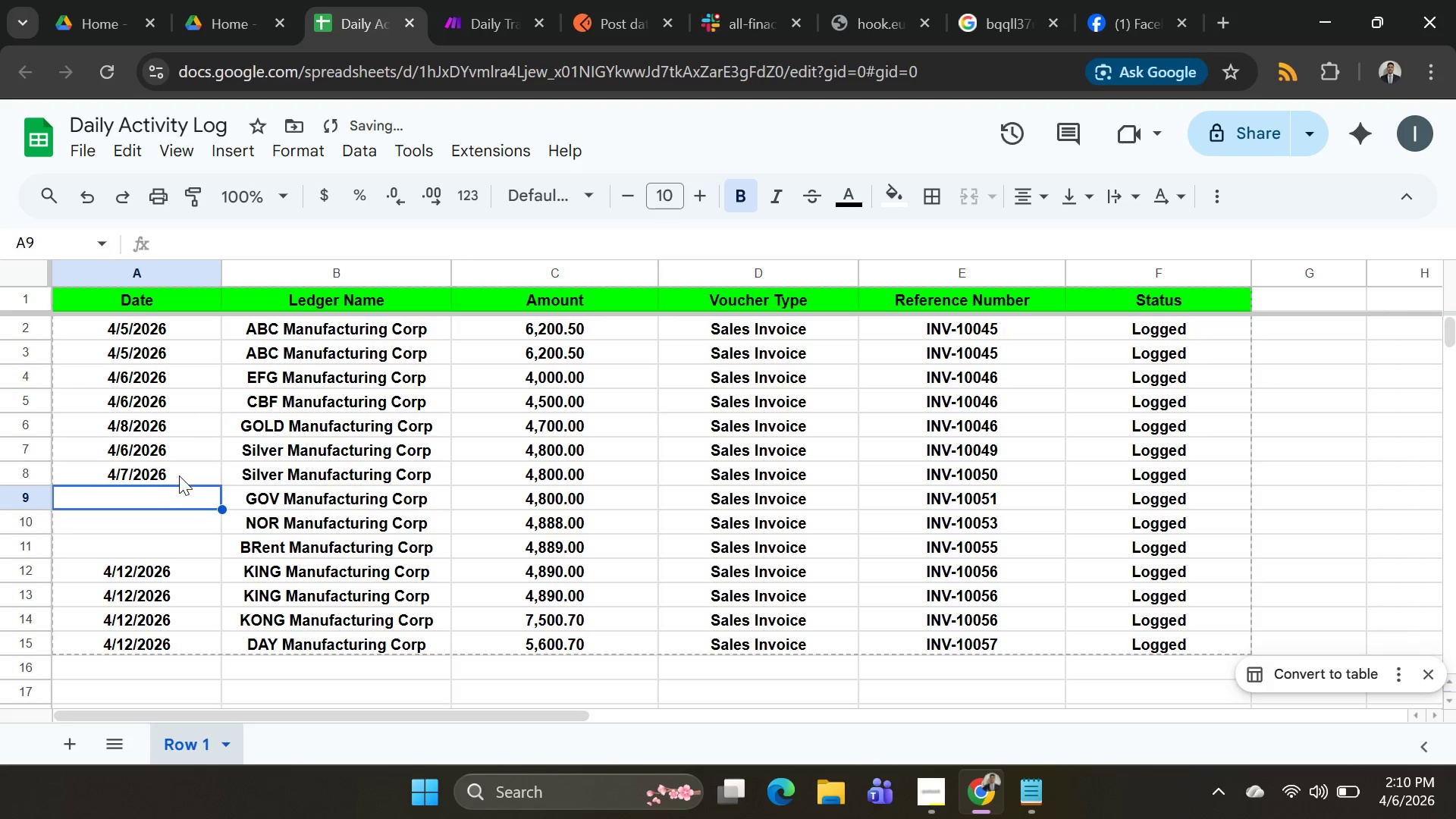 
left_click([179, 475])
 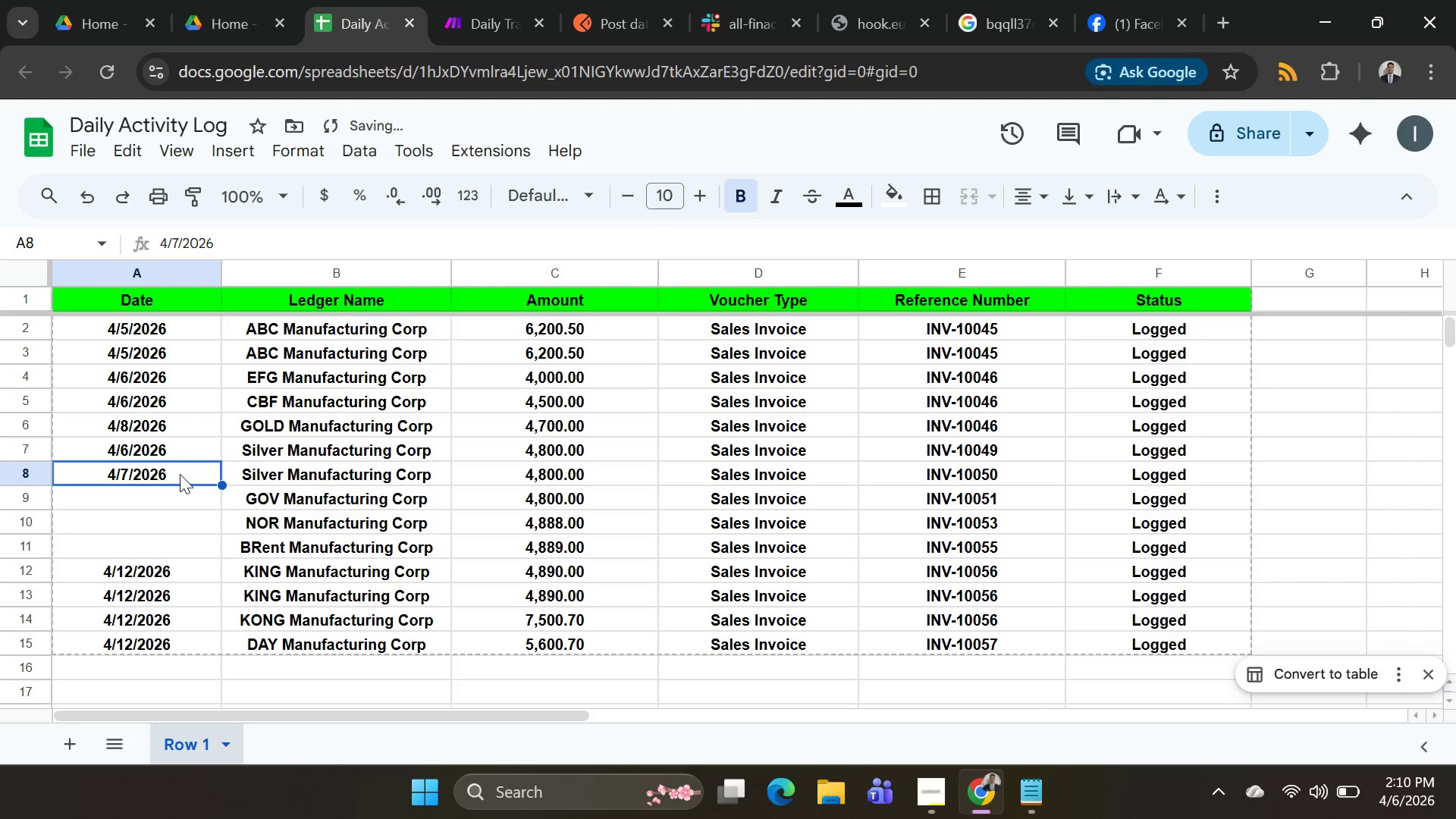 
key(Control+C)
 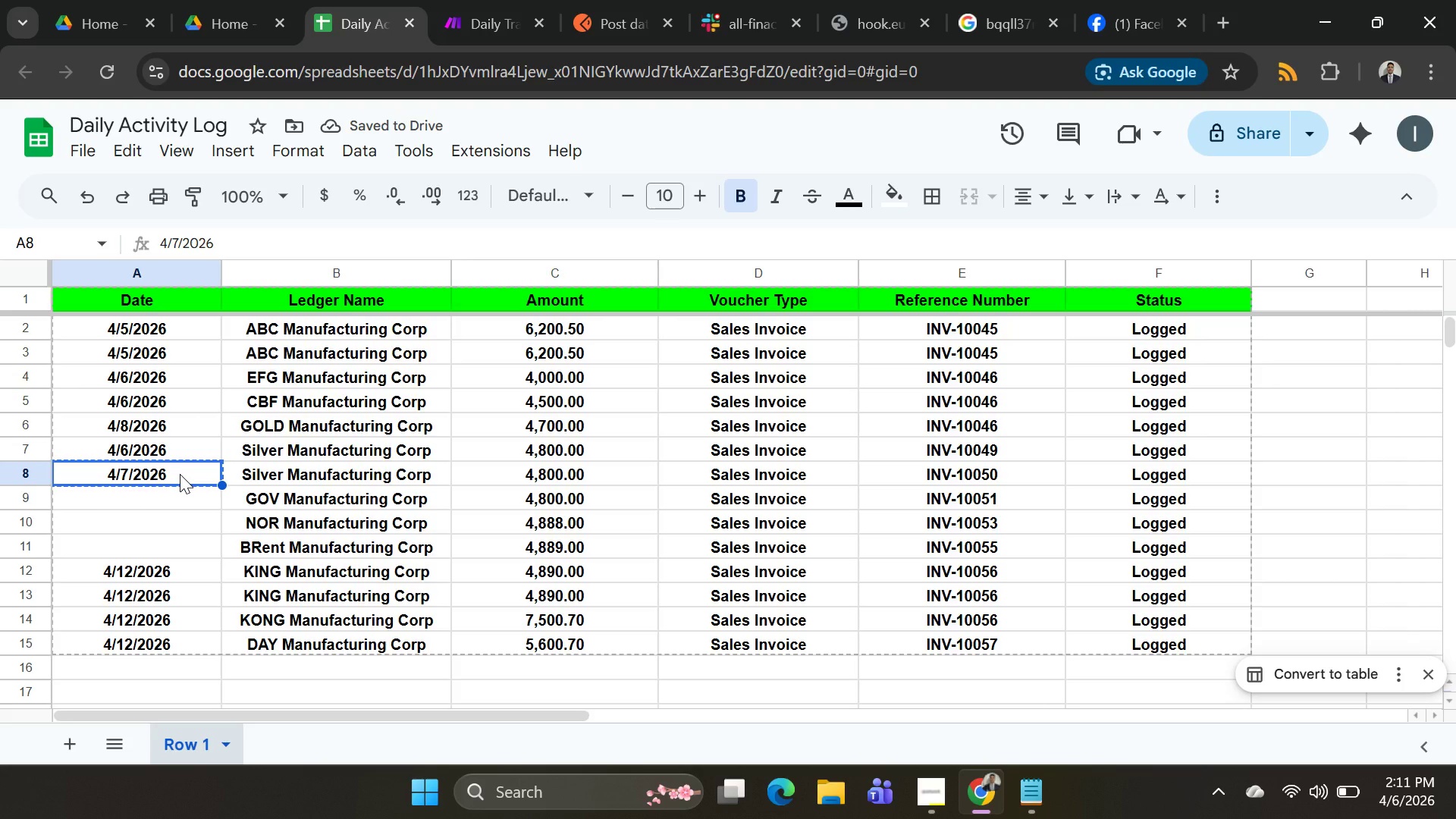 
key(Shift+ArrowDown)
 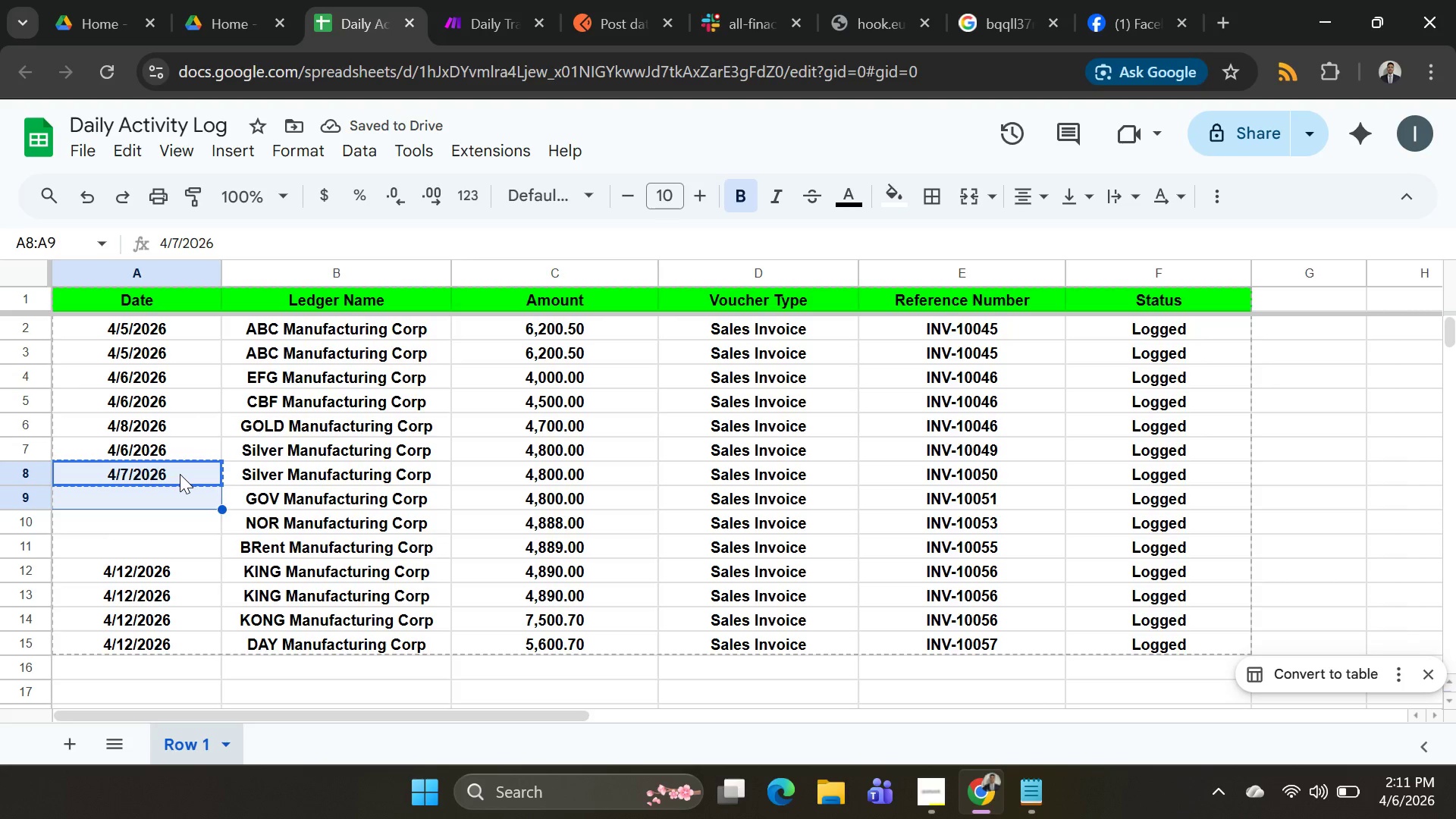 
key(Shift+ArrowDown)
 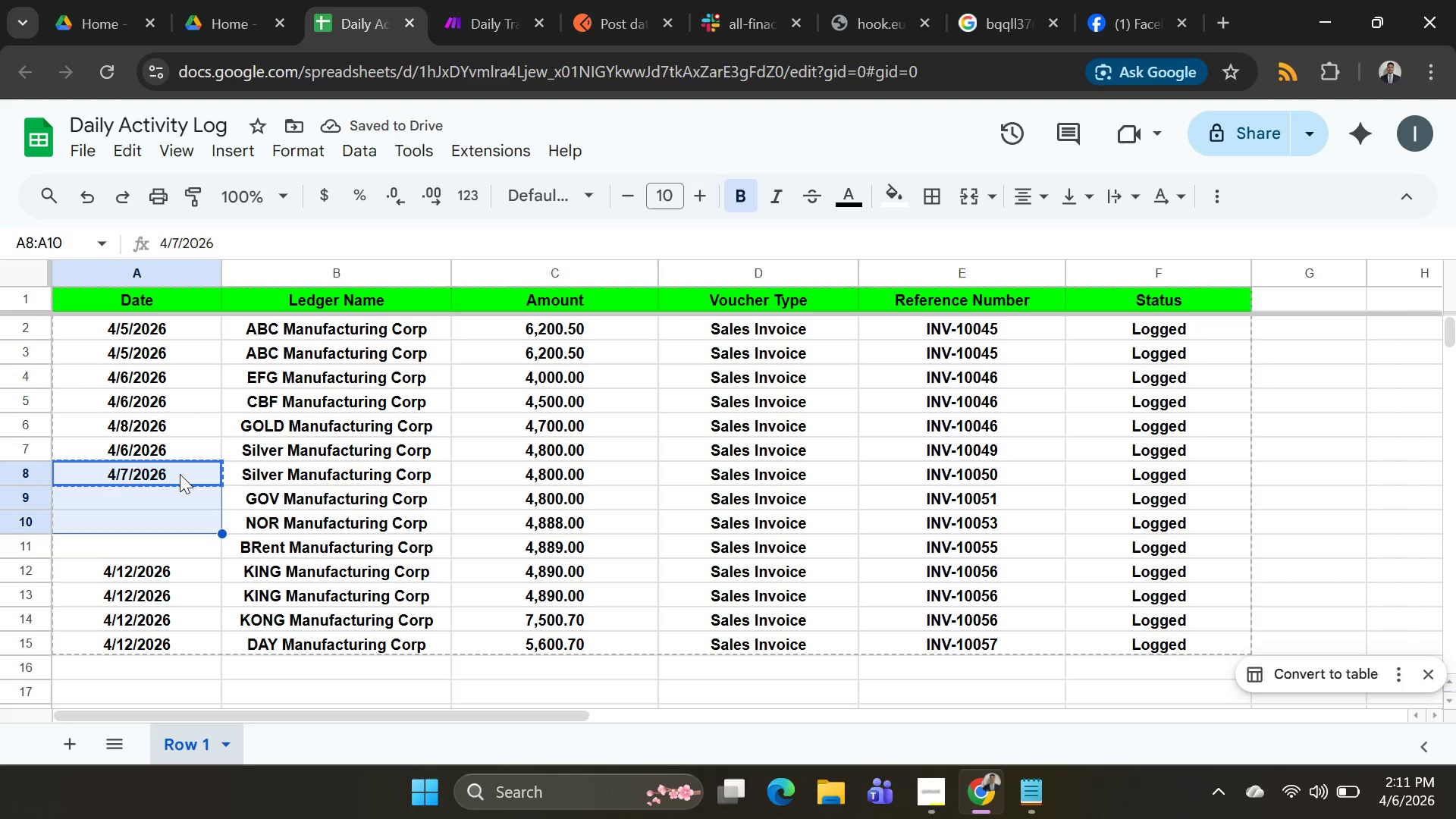 
key(Shift+ArrowDown)
 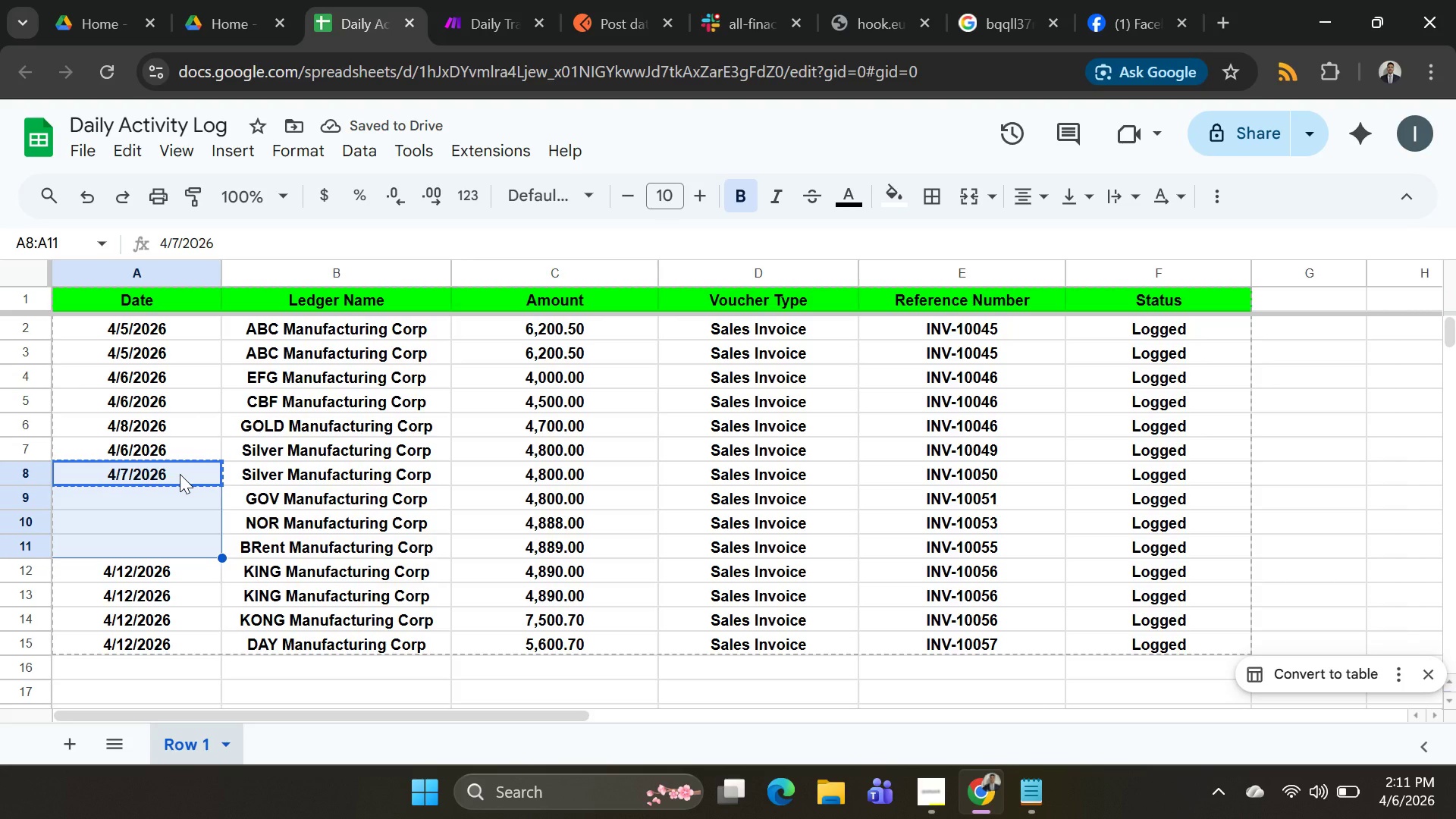 
key(Control+V)
 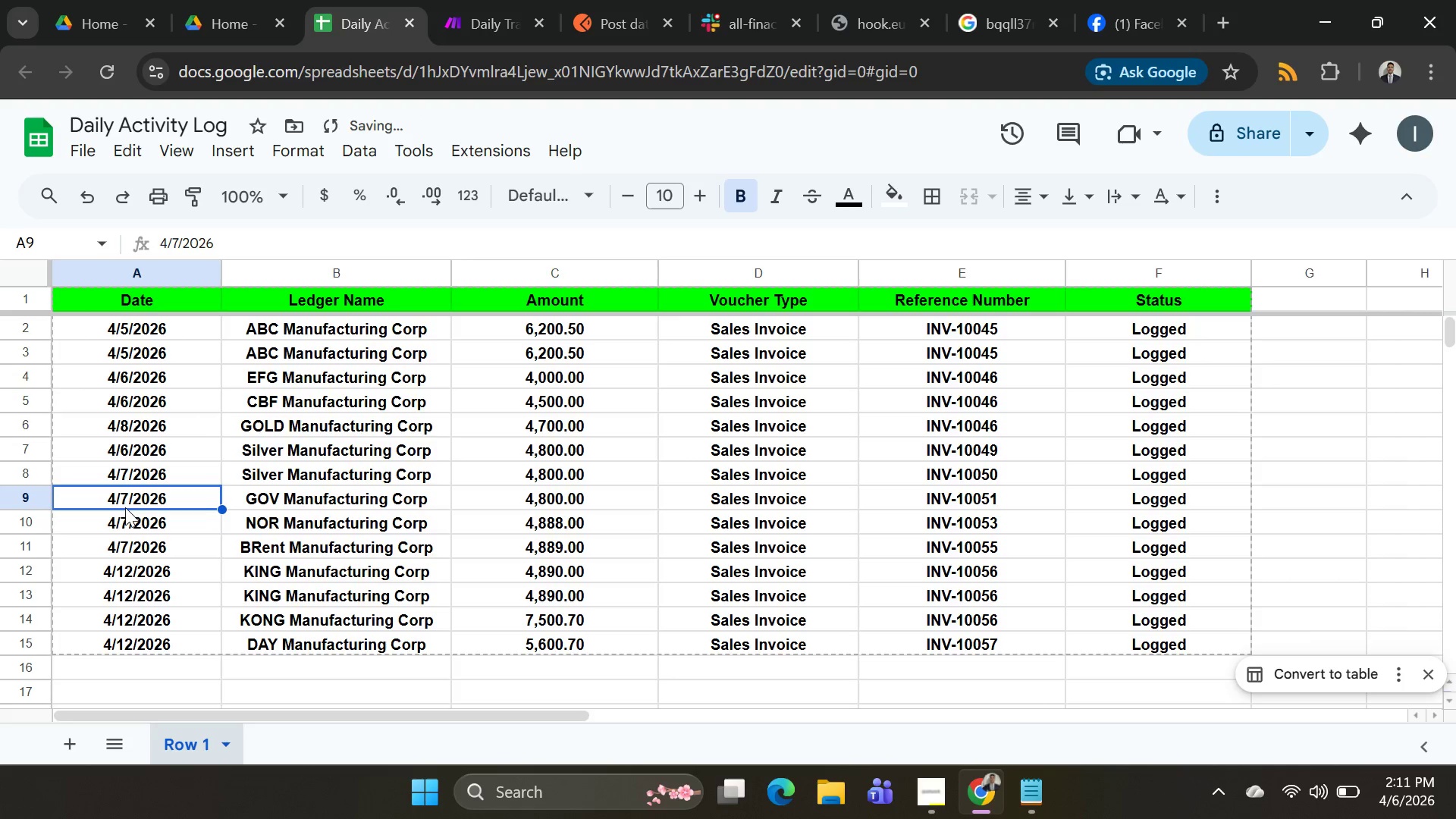 
left_click([129, 503])
 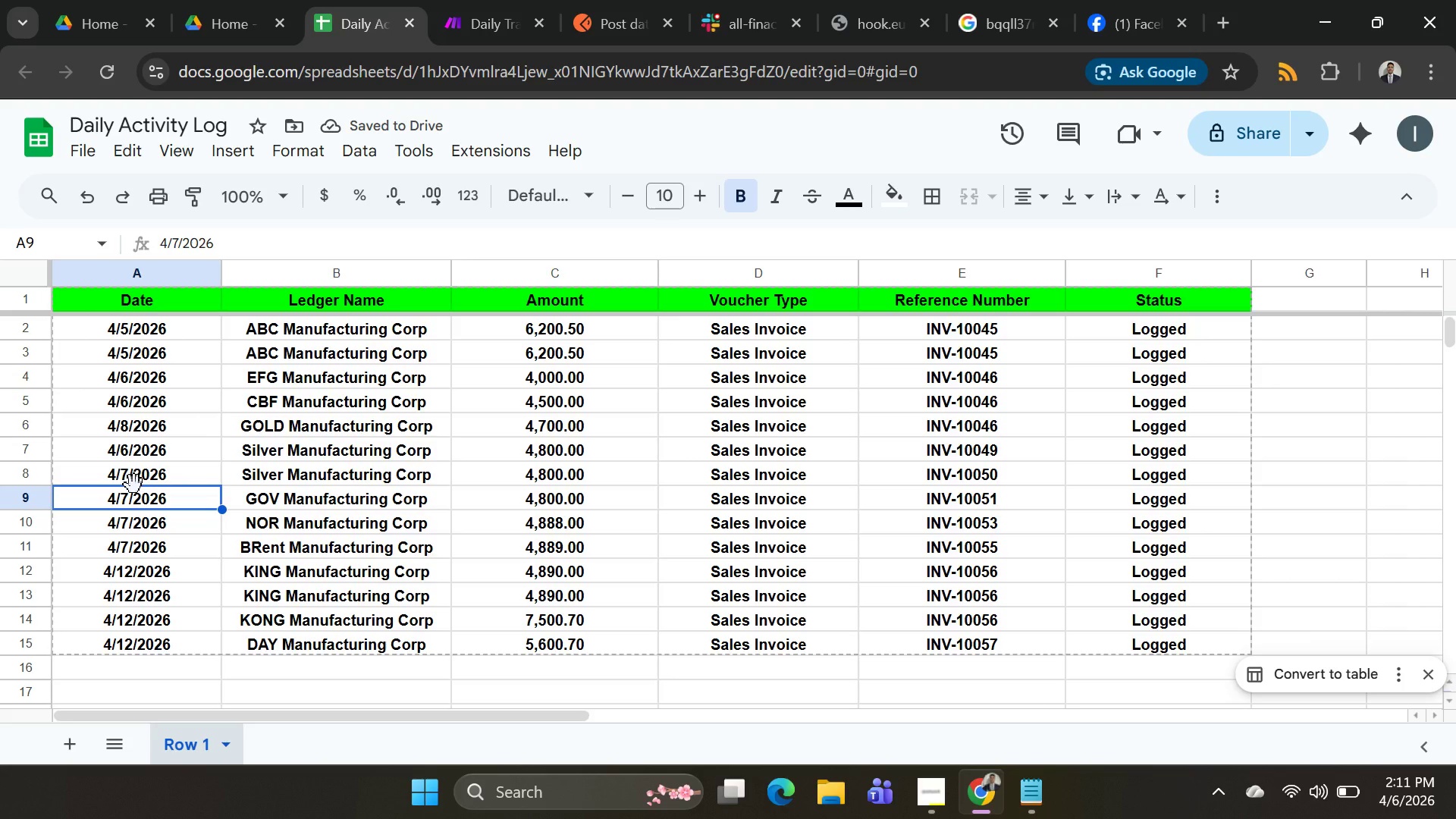 
left_click([134, 485])
 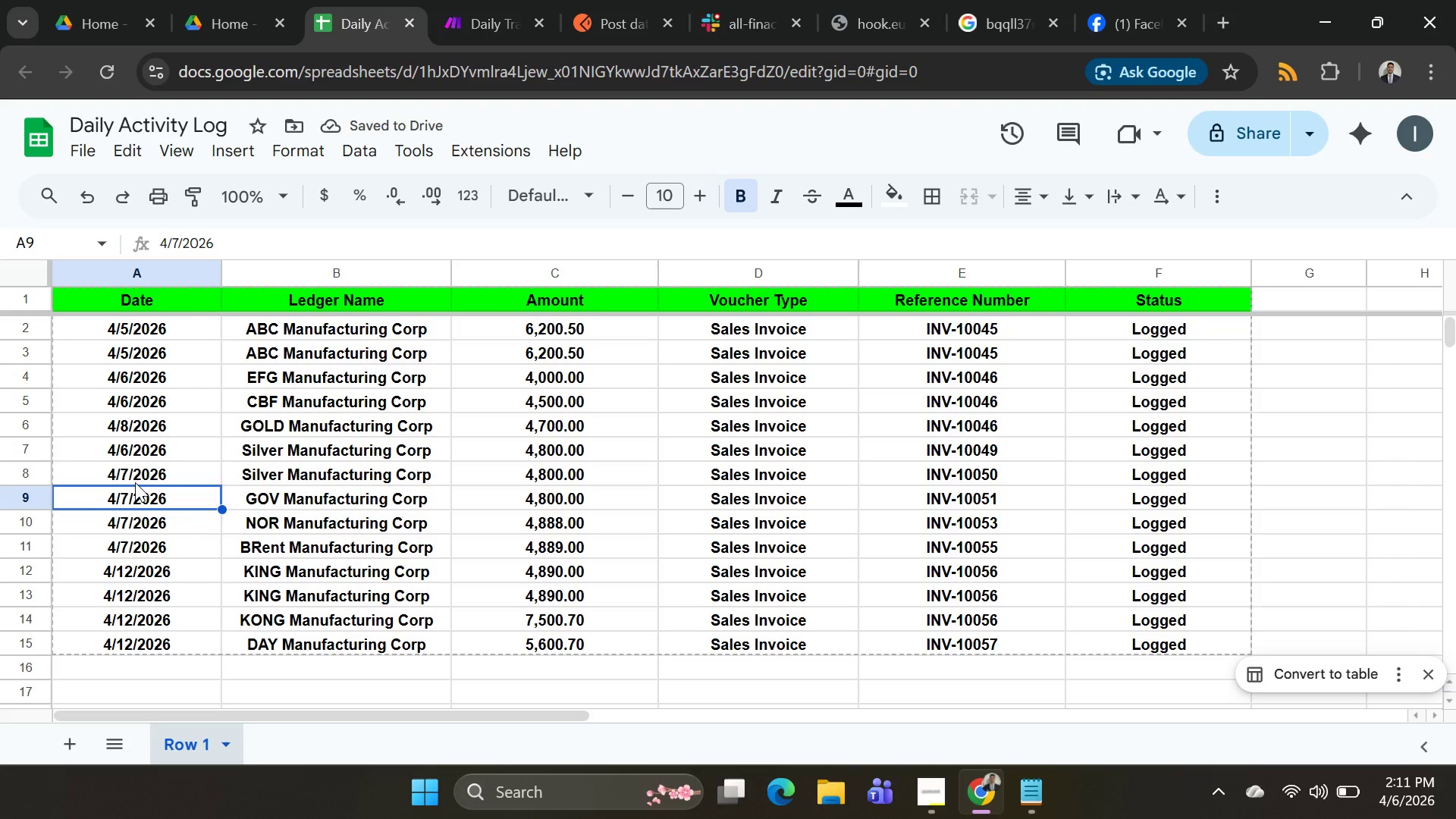 
double_click([135, 482])
 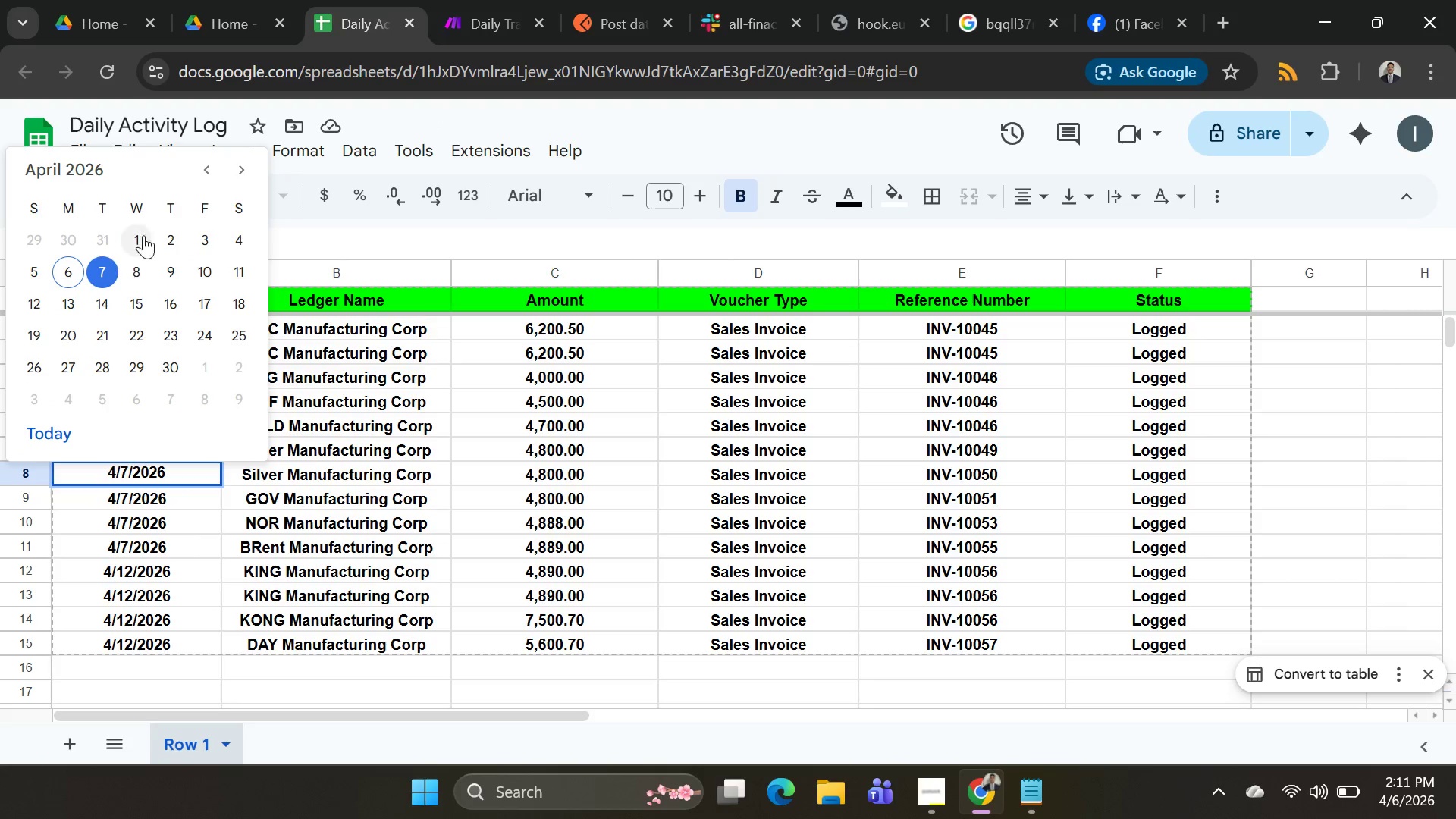 
left_click([234, 234])
 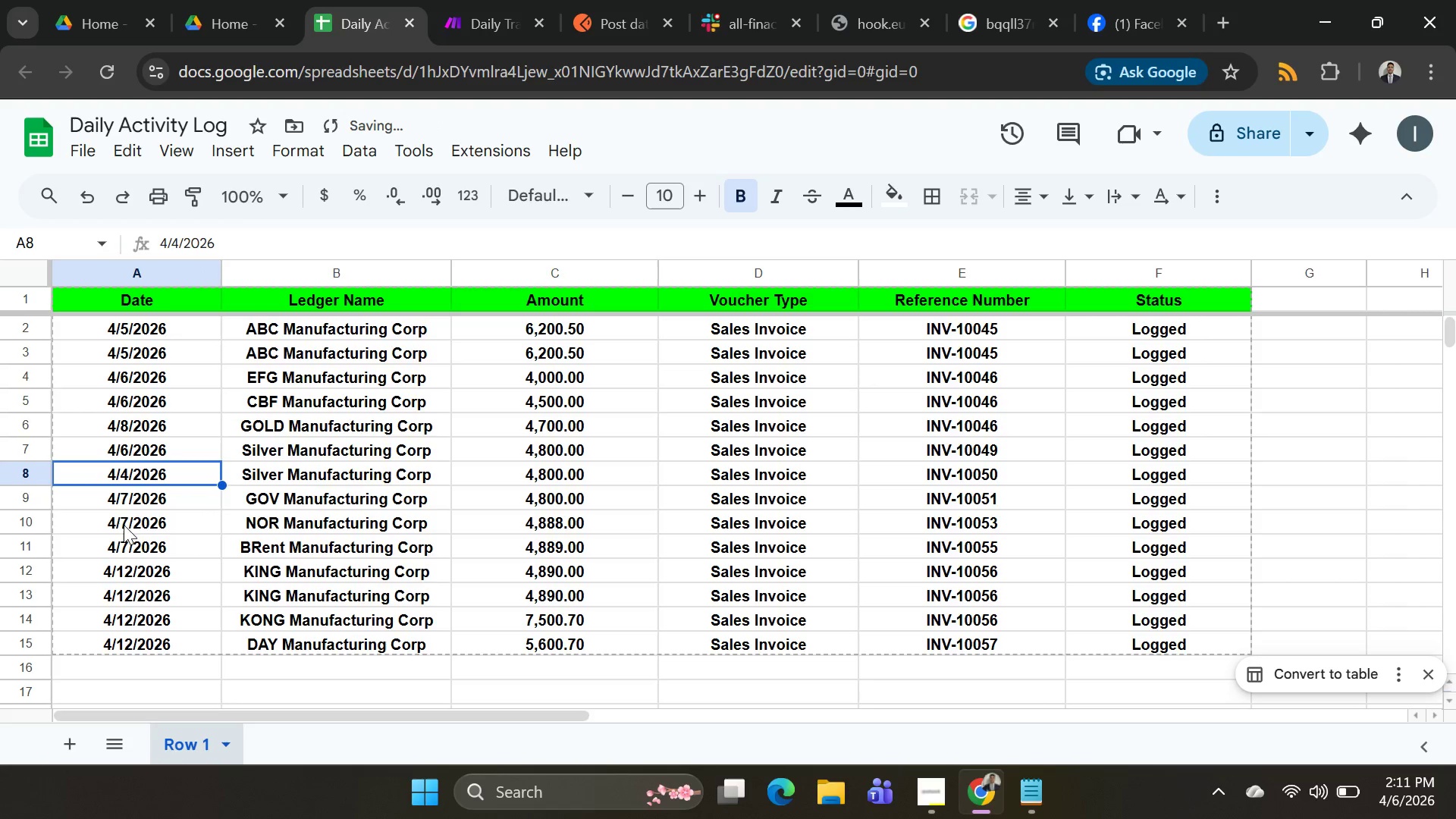 
left_click([128, 502])
 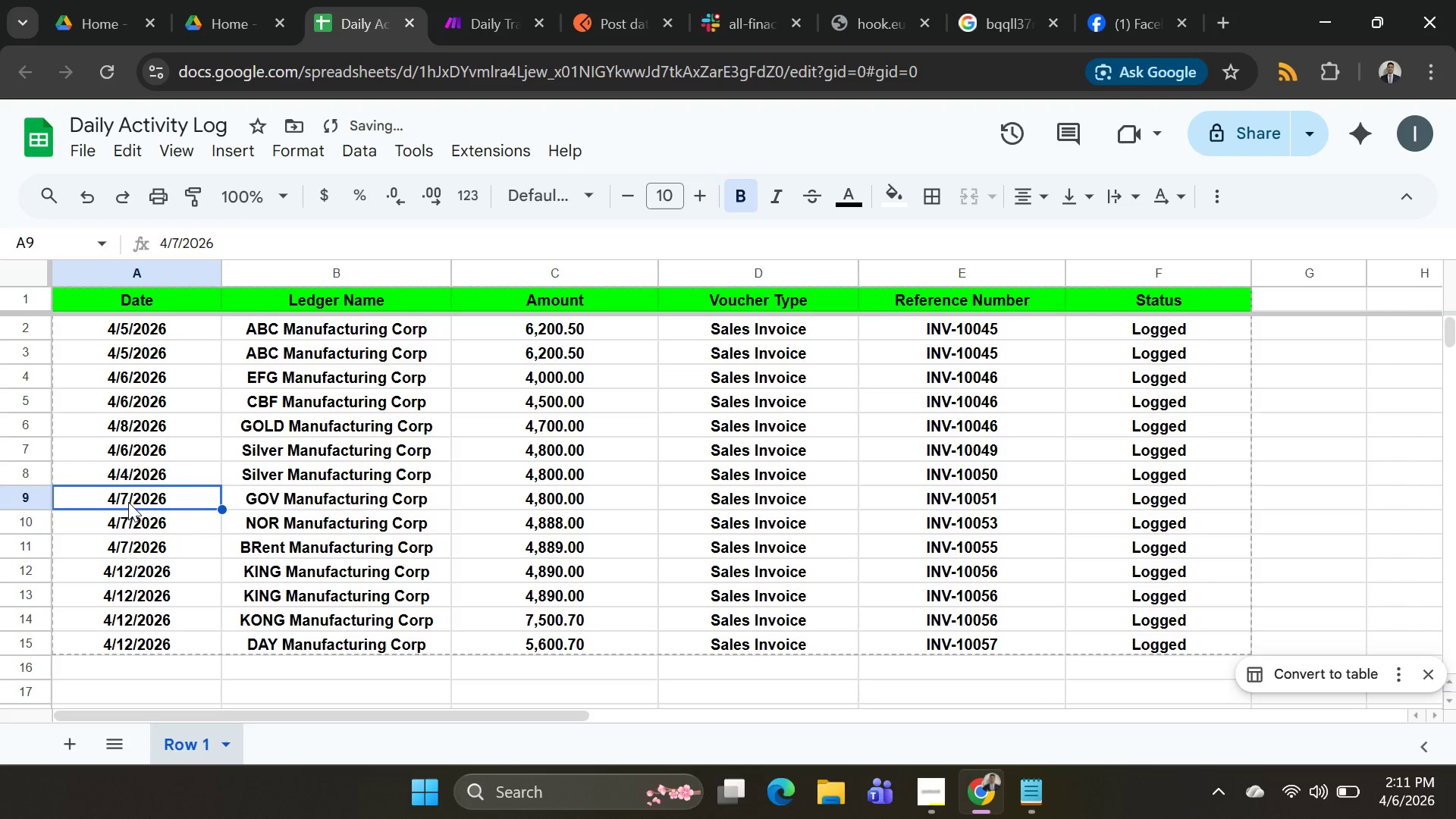 
left_click([128, 502])
 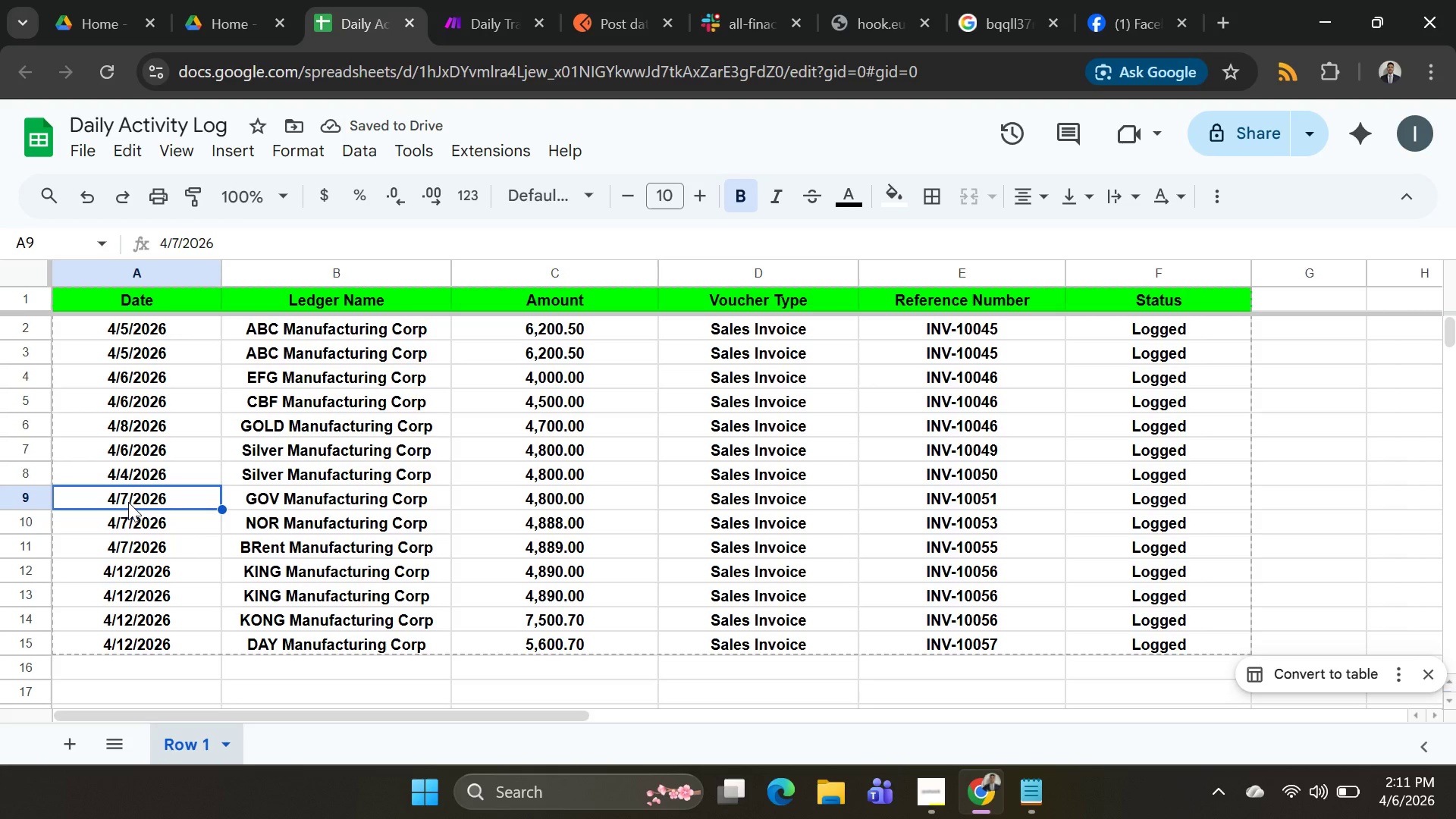 
left_click([128, 502])
 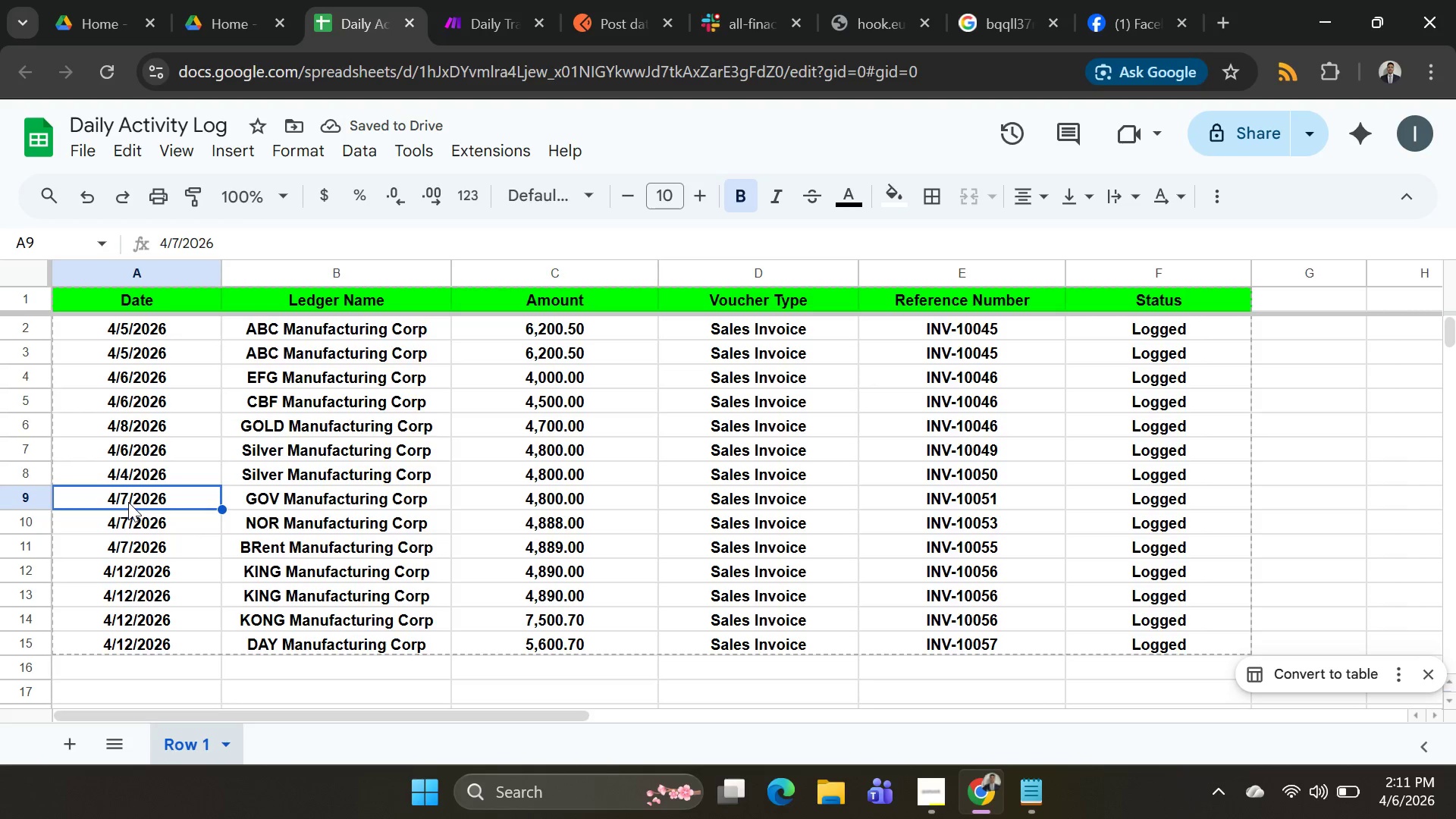 
double_click([128, 502])
 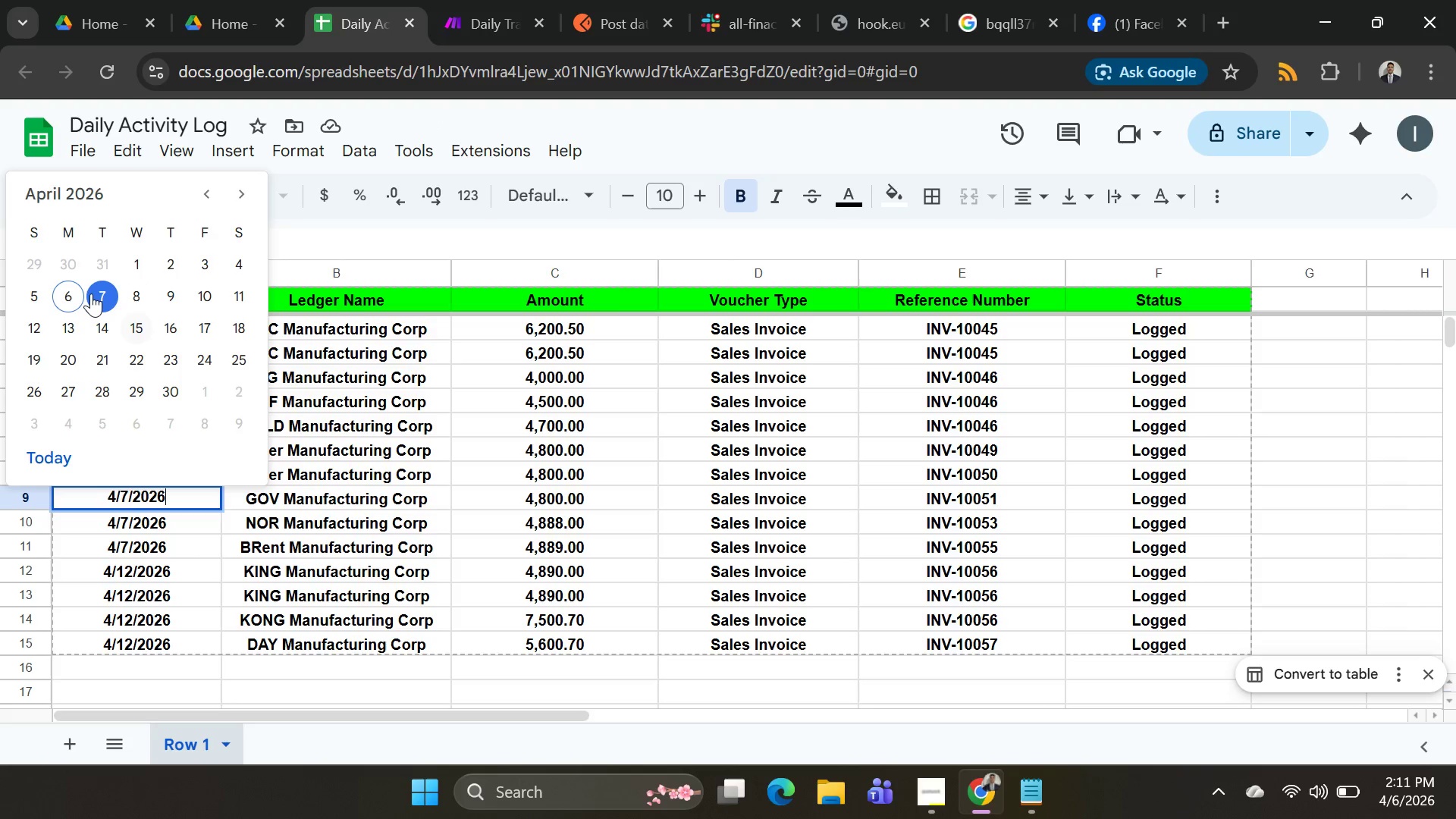 
left_click([211, 259])
 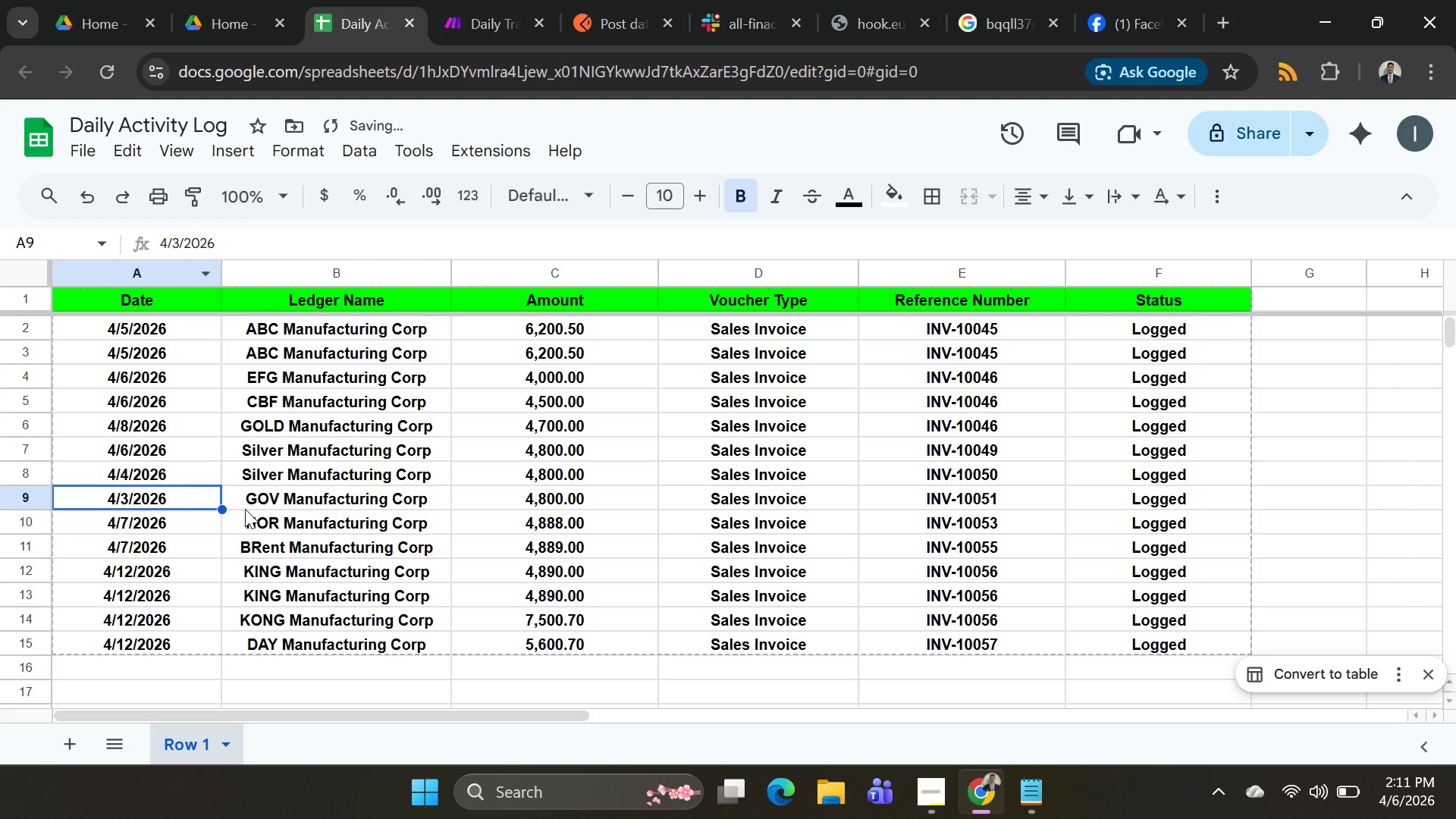 
double_click([121, 514])
 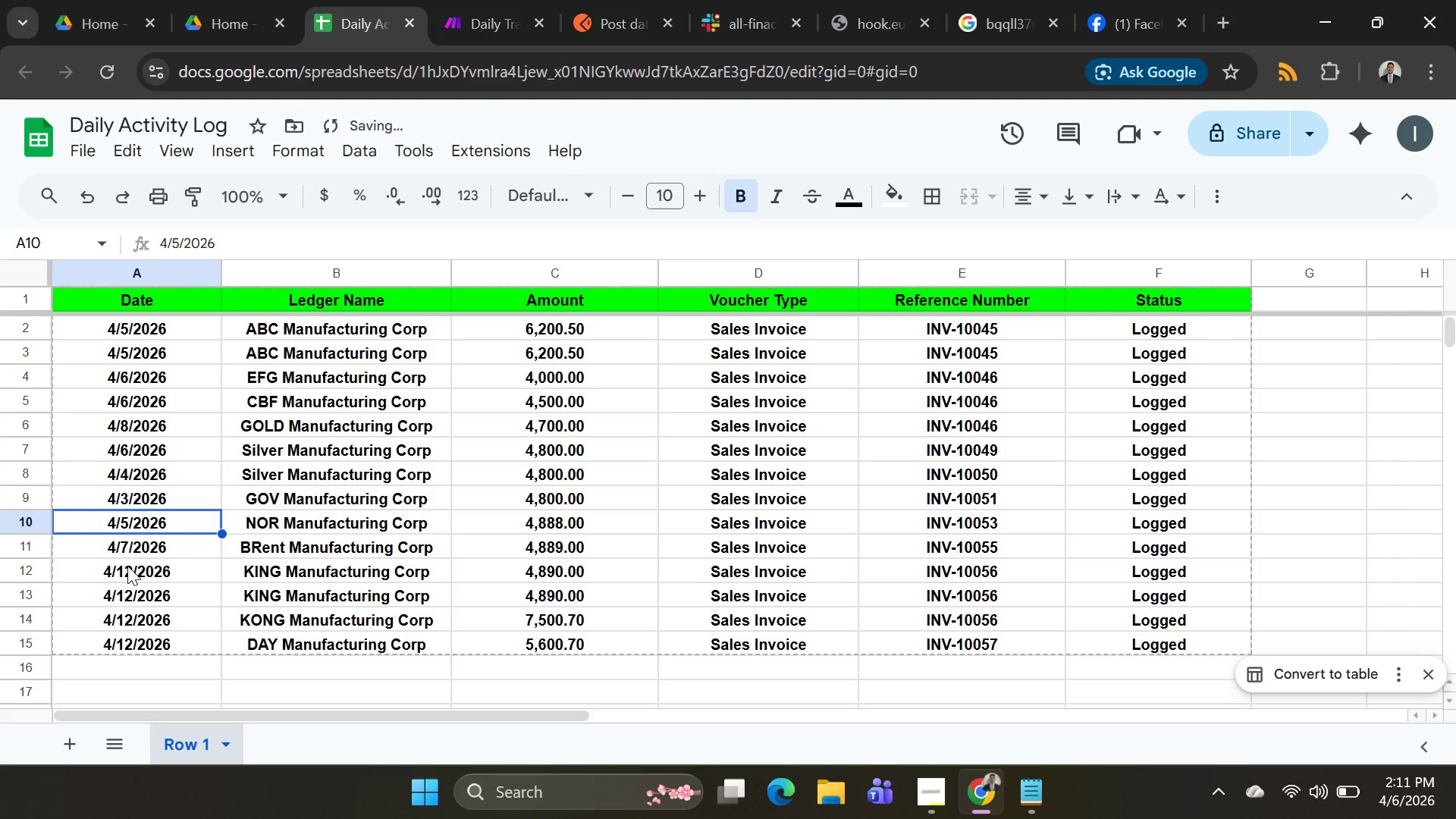 
wait(5.31)
 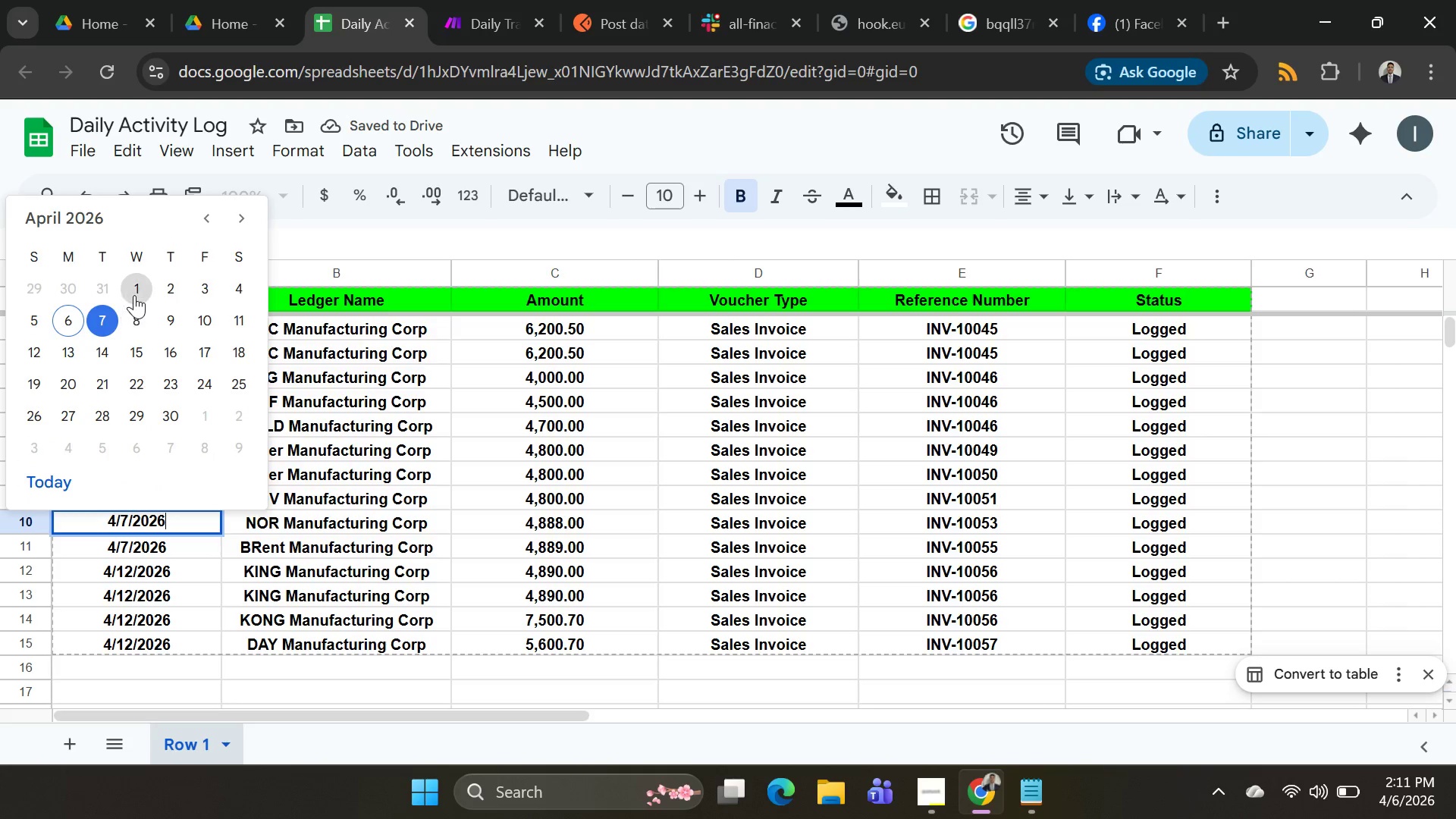 
left_click([125, 548])
 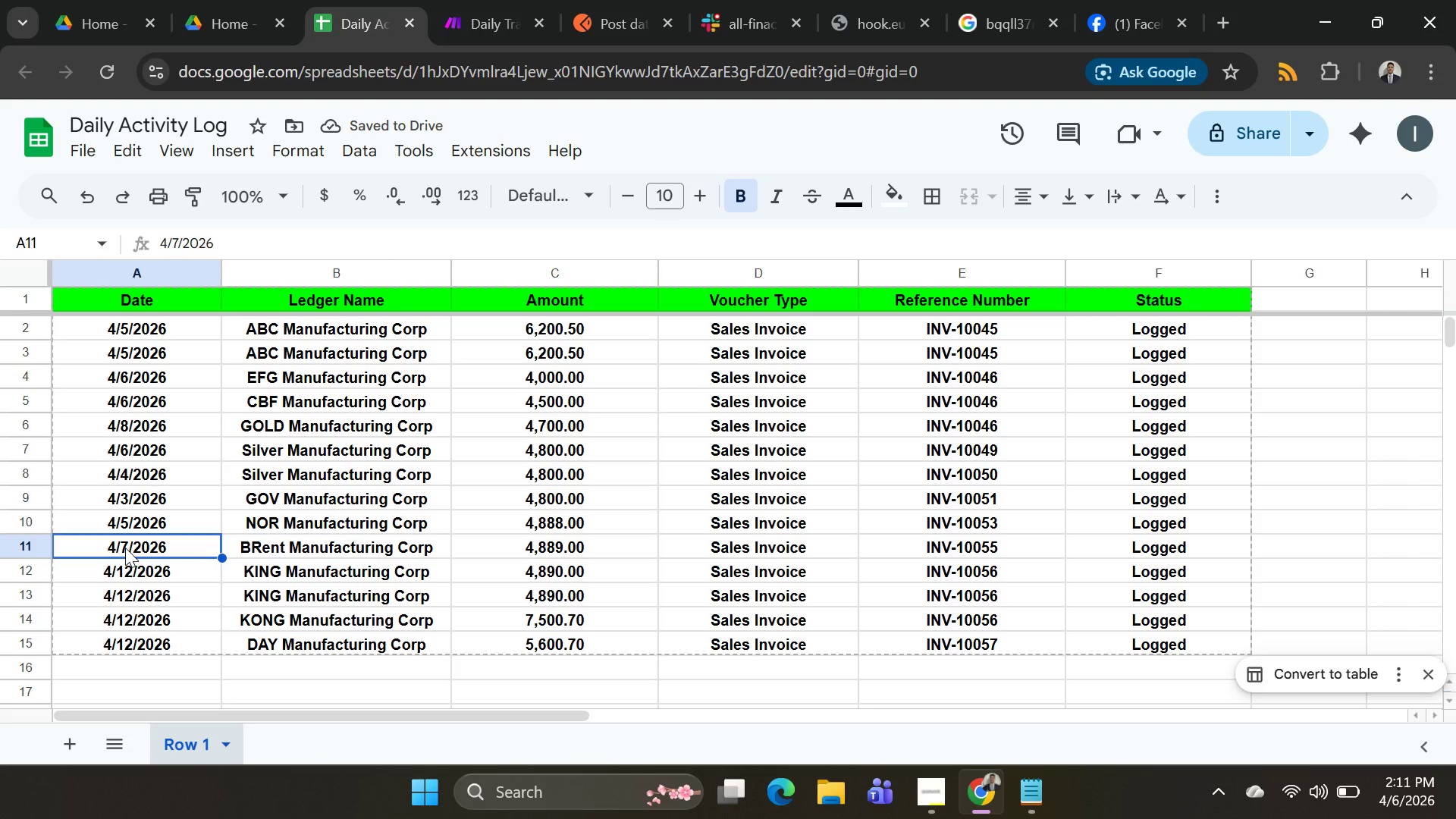 
left_click([125, 548])
 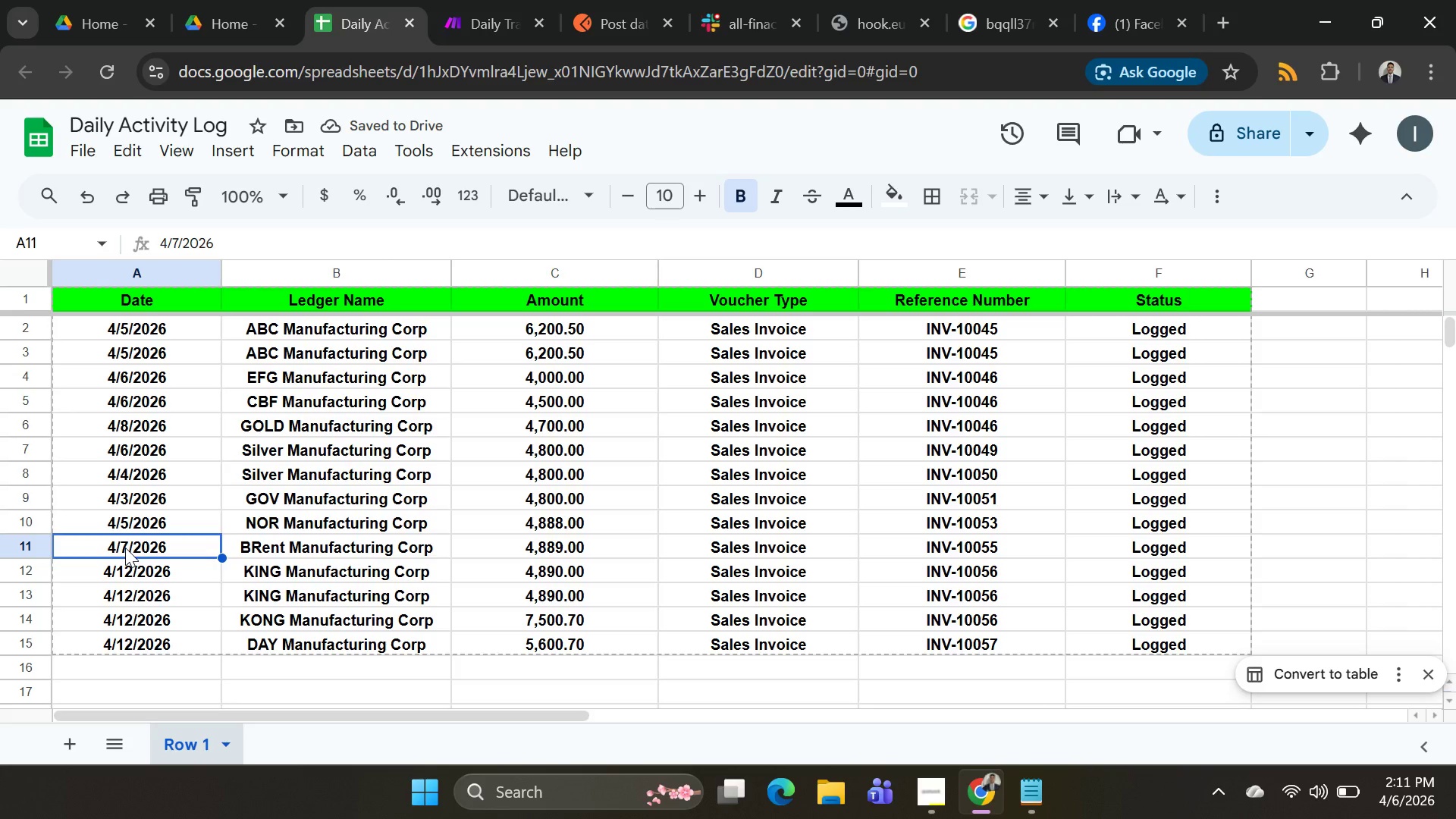 
double_click([125, 548])
 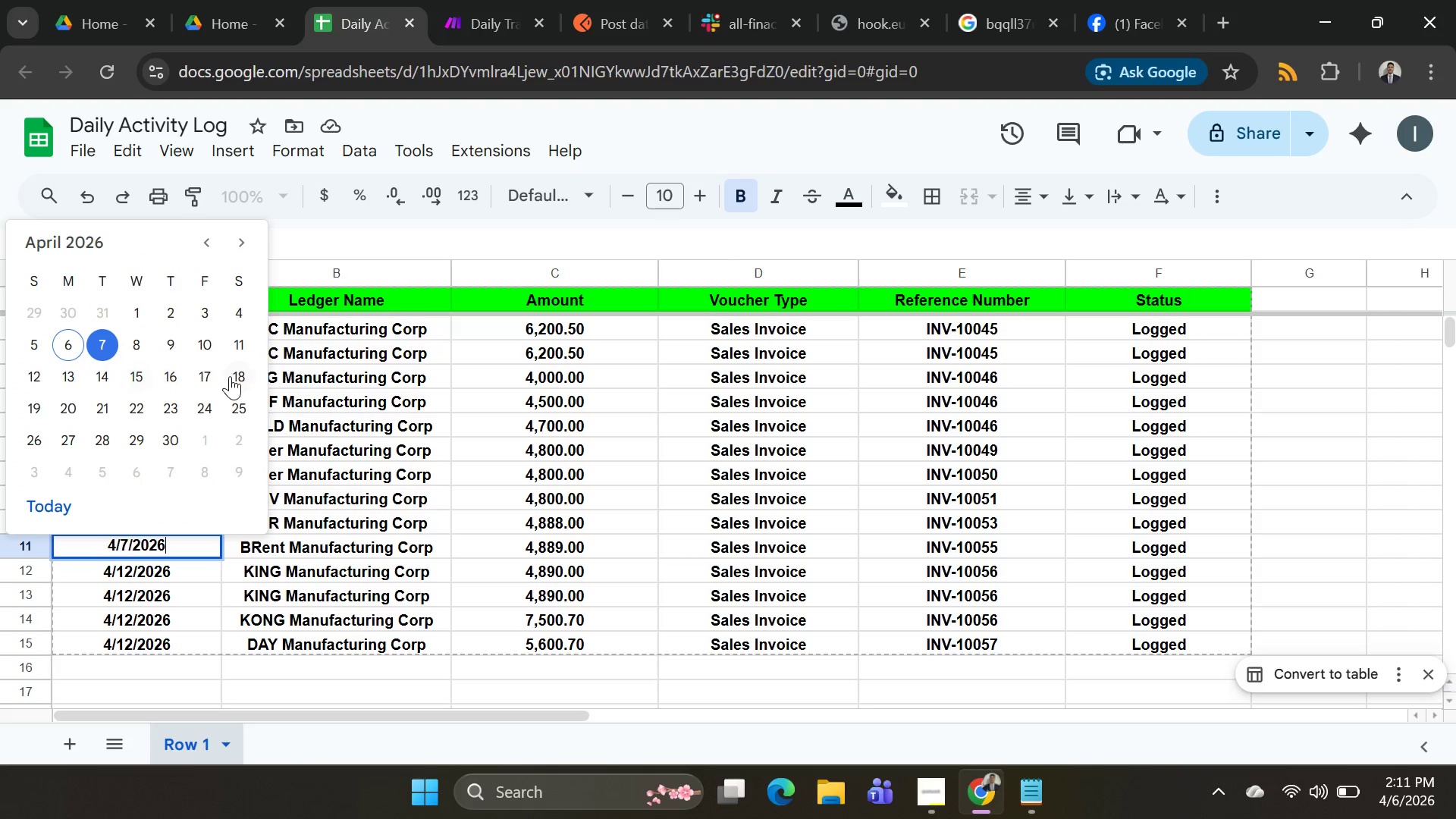 
wait(6.2)
 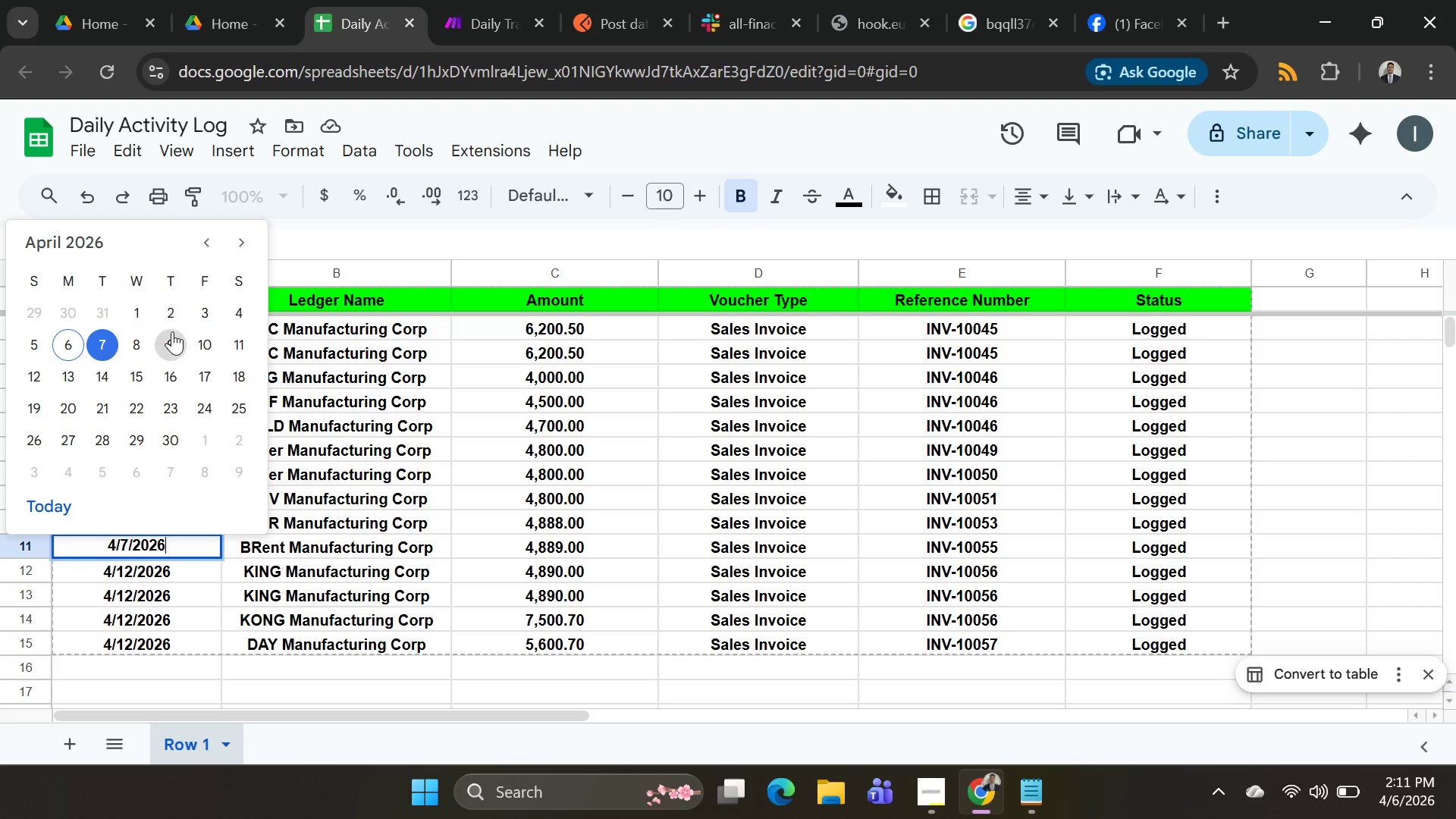 
scroll: coordinate [162, 400], scroll_direction: down, amount: 6.0
 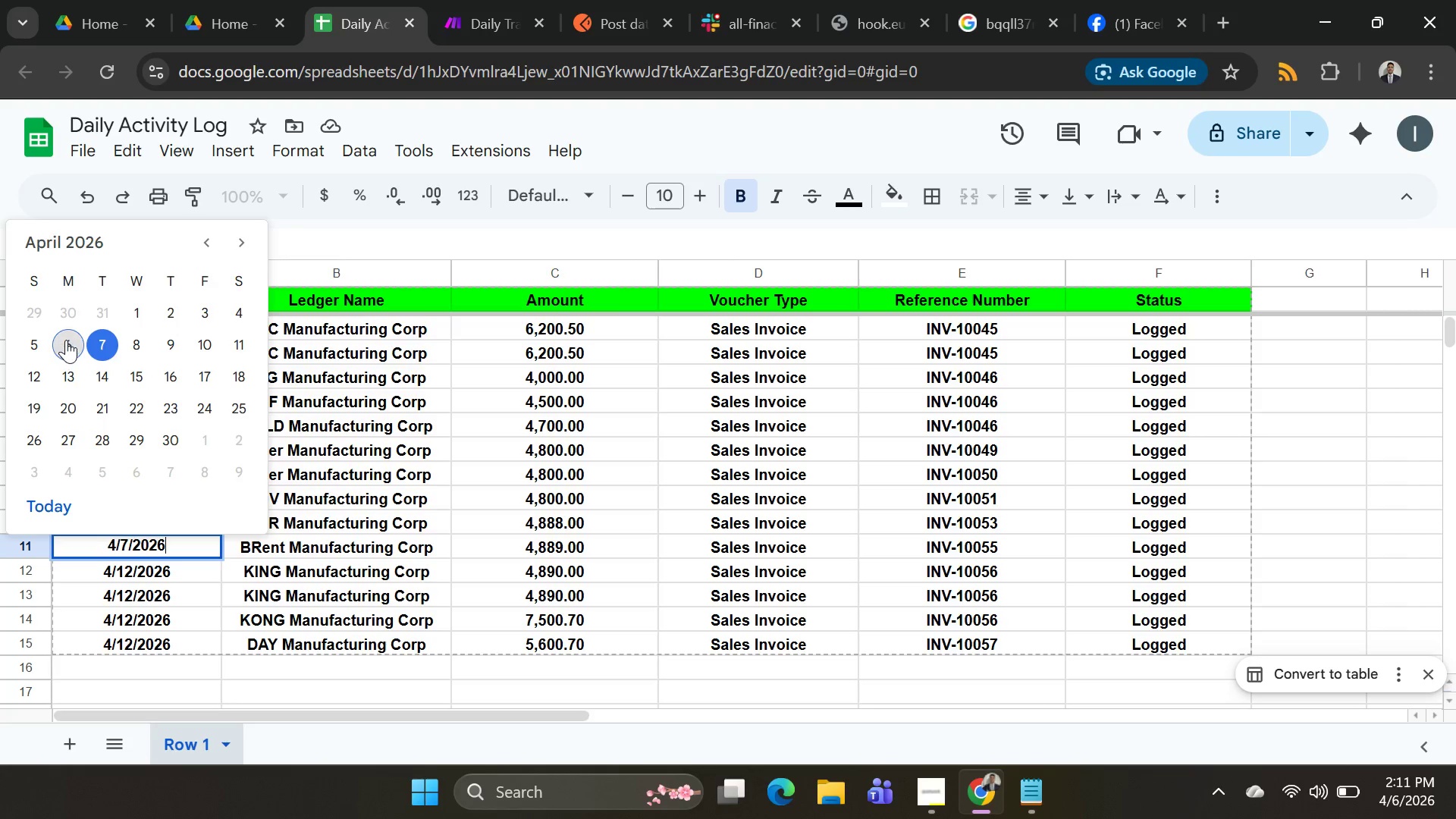 
left_click([65, 339])
 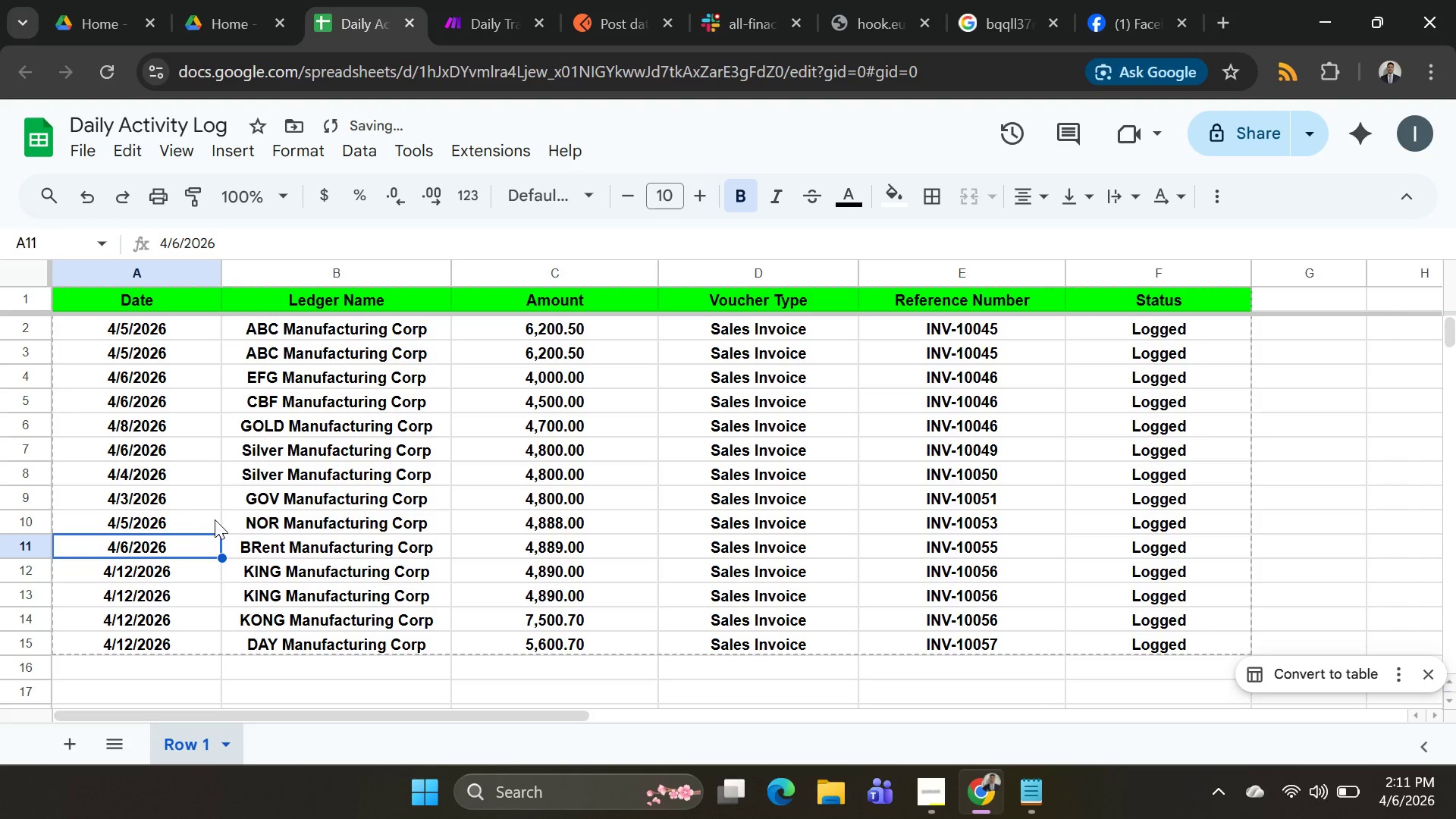 
scroll: coordinate [268, 494], scroll_direction: down, amount: 1.0
 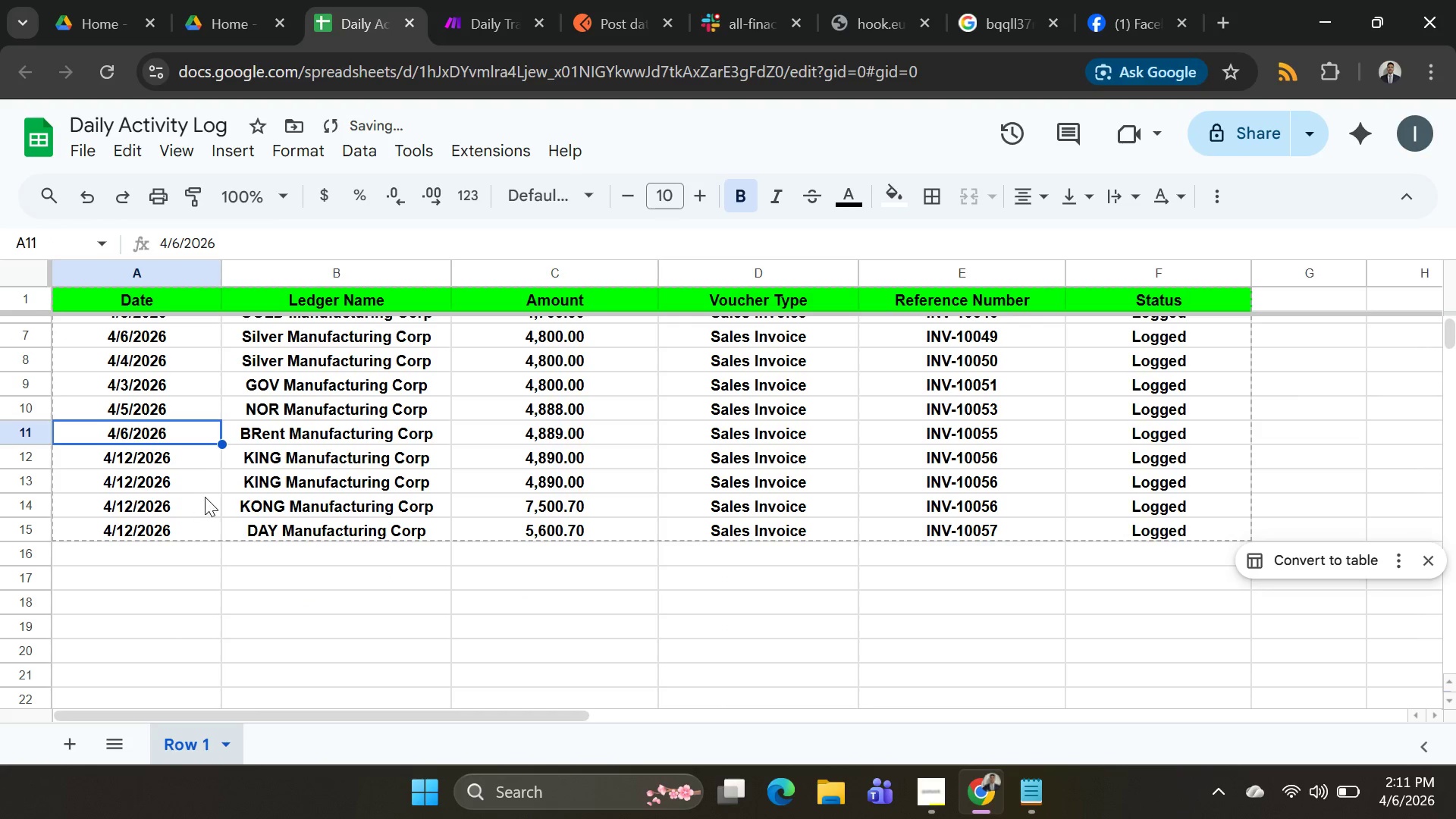 
scroll: coordinate [377, 470], scroll_direction: up, amount: 9.0
 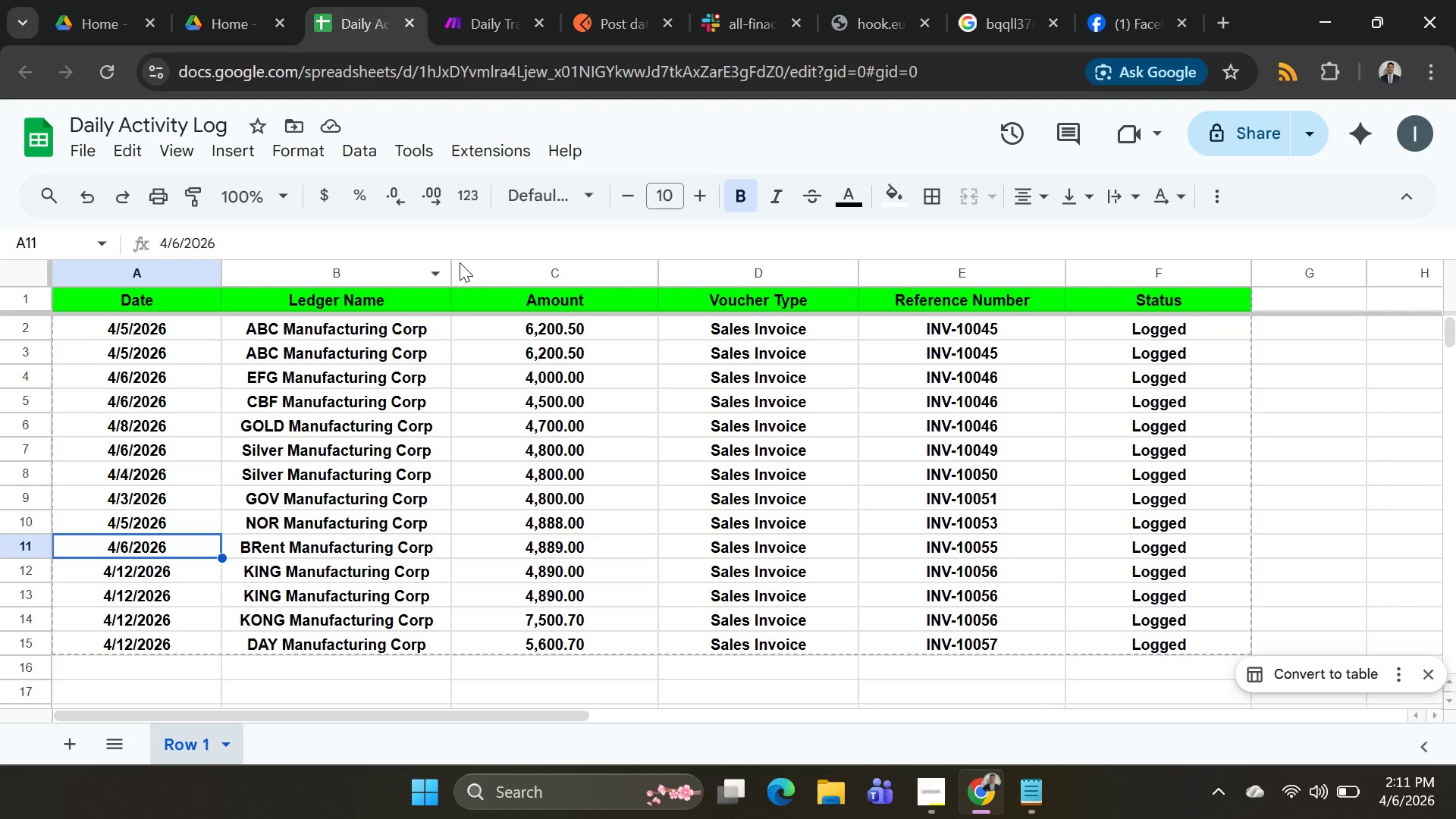 
wait(7.97)
 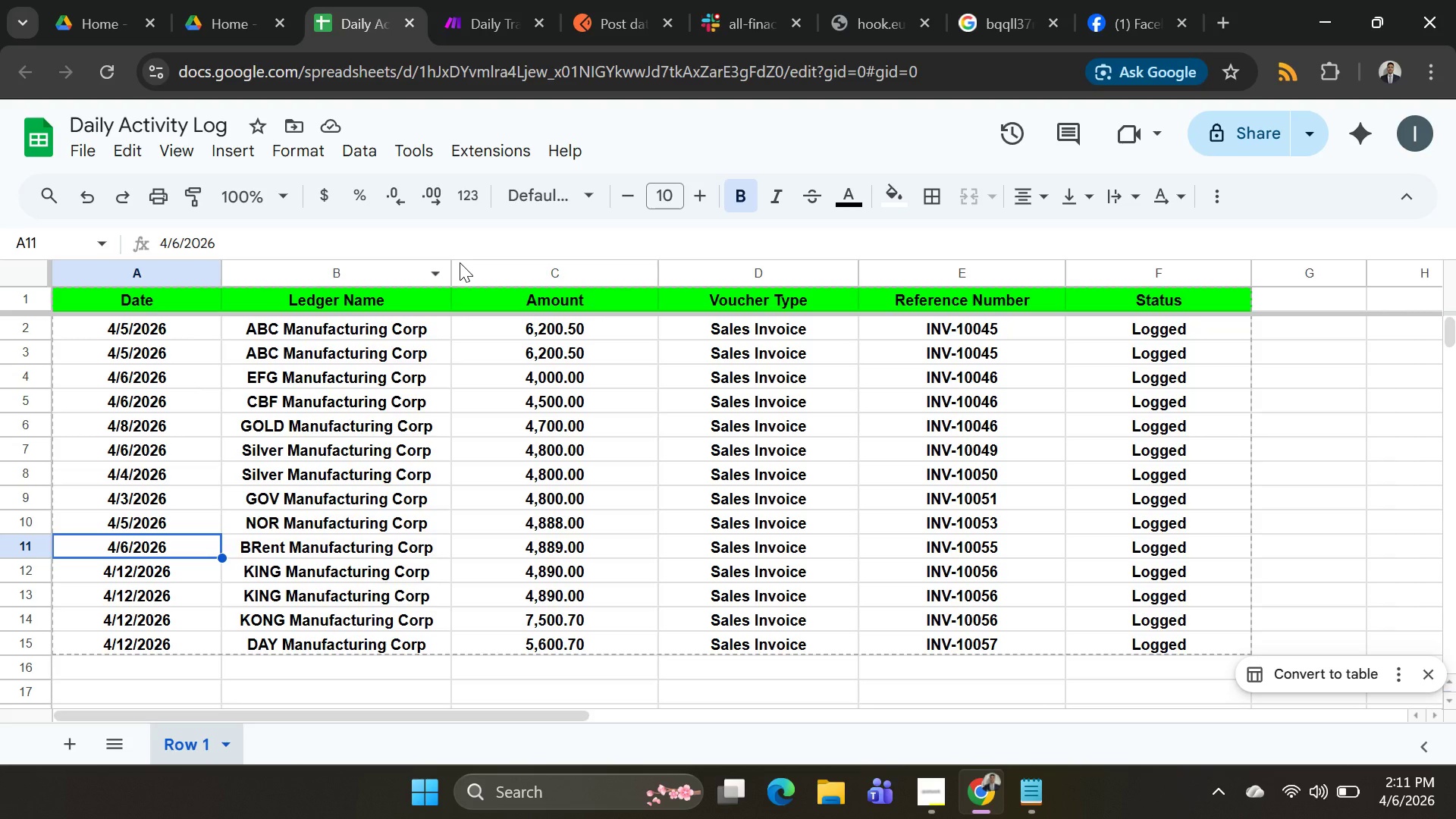 
scroll: coordinate [754, 537], scroll_direction: down, amount: 1.0
 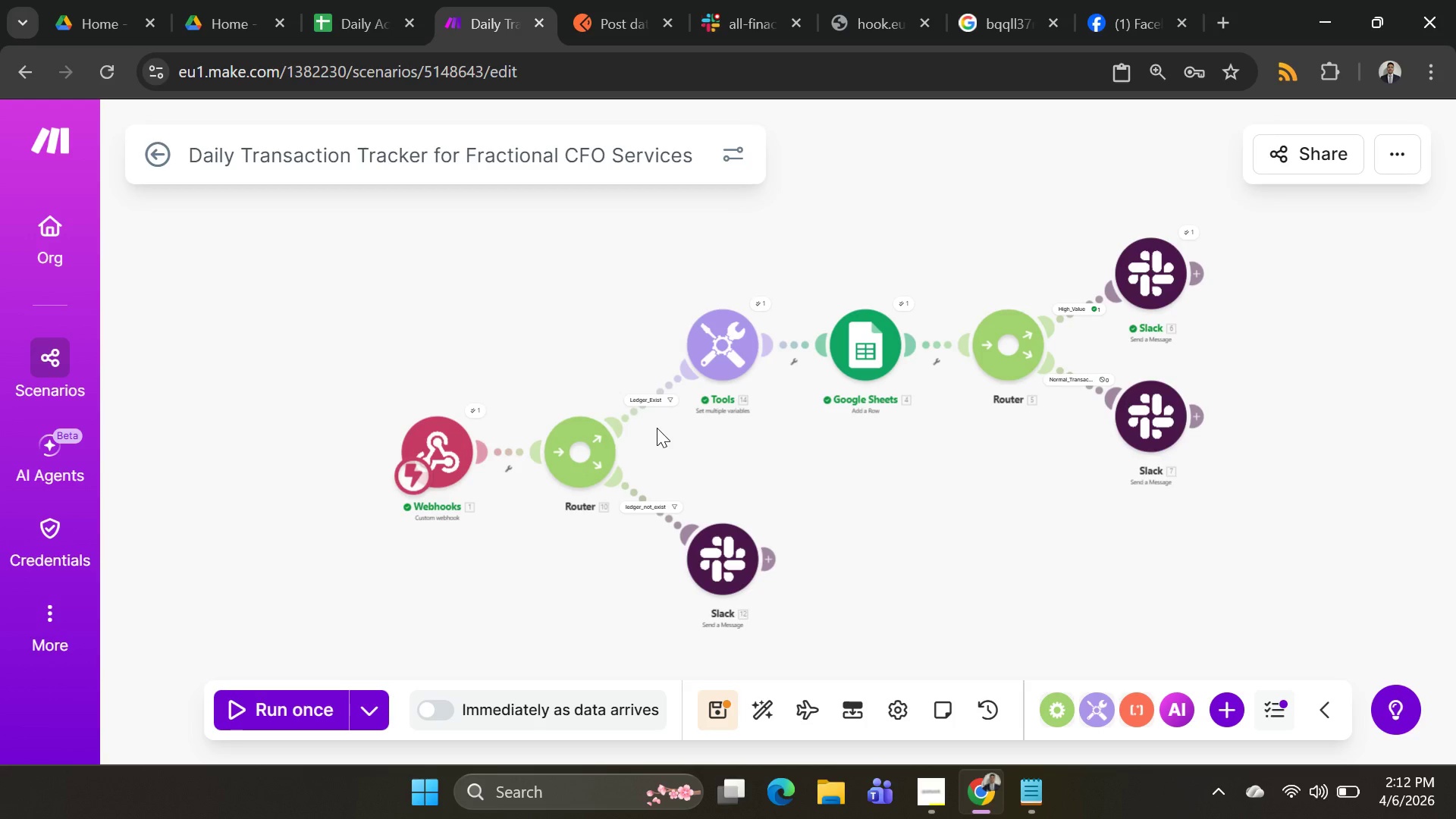 
wait(46.47)
 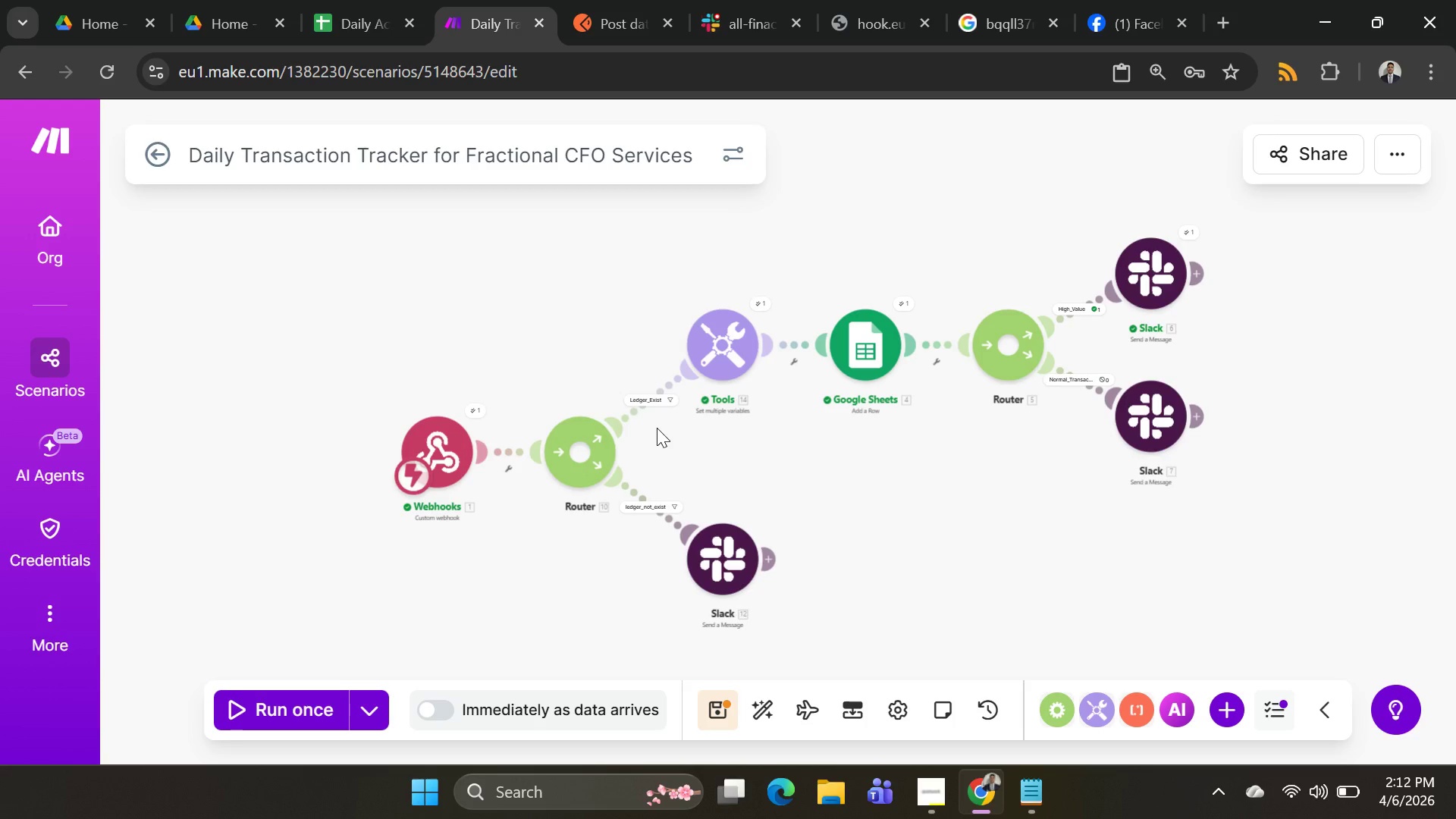 
left_click([773, 20])
 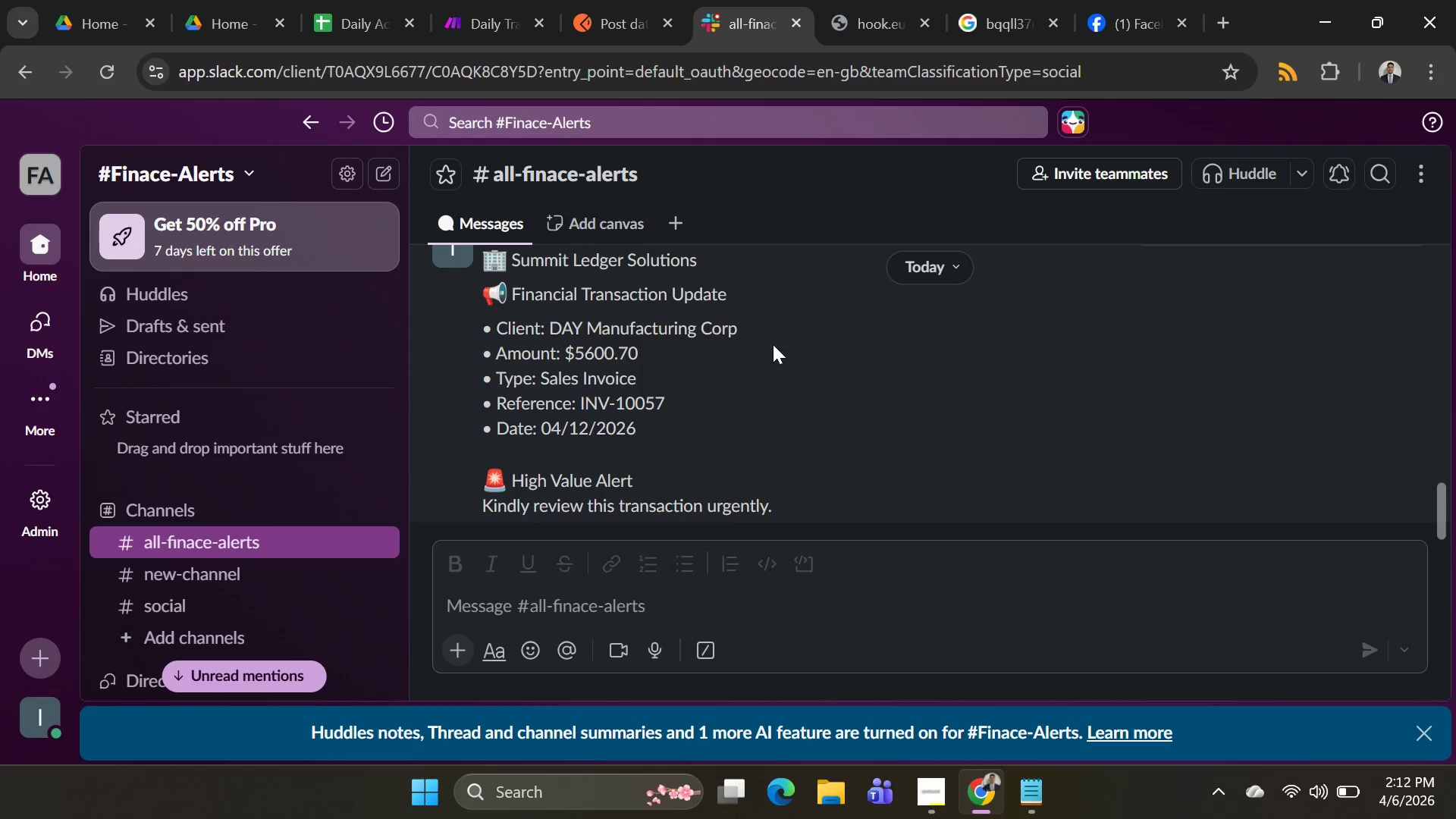 
scroll: coordinate [776, 344], scroll_direction: up, amount: 4.0
 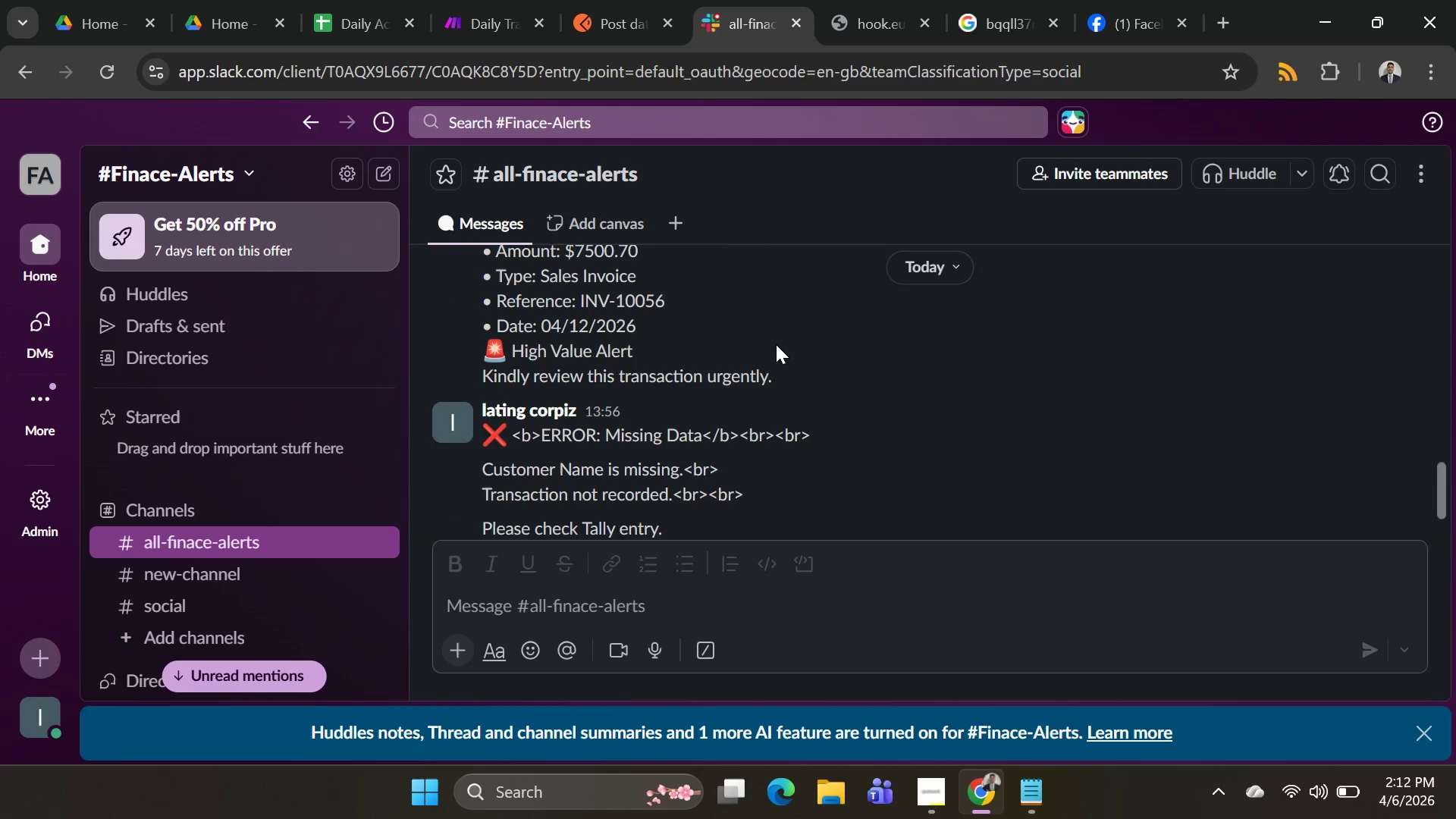 
scroll: coordinate [776, 344], scroll_direction: down, amount: 4.0
 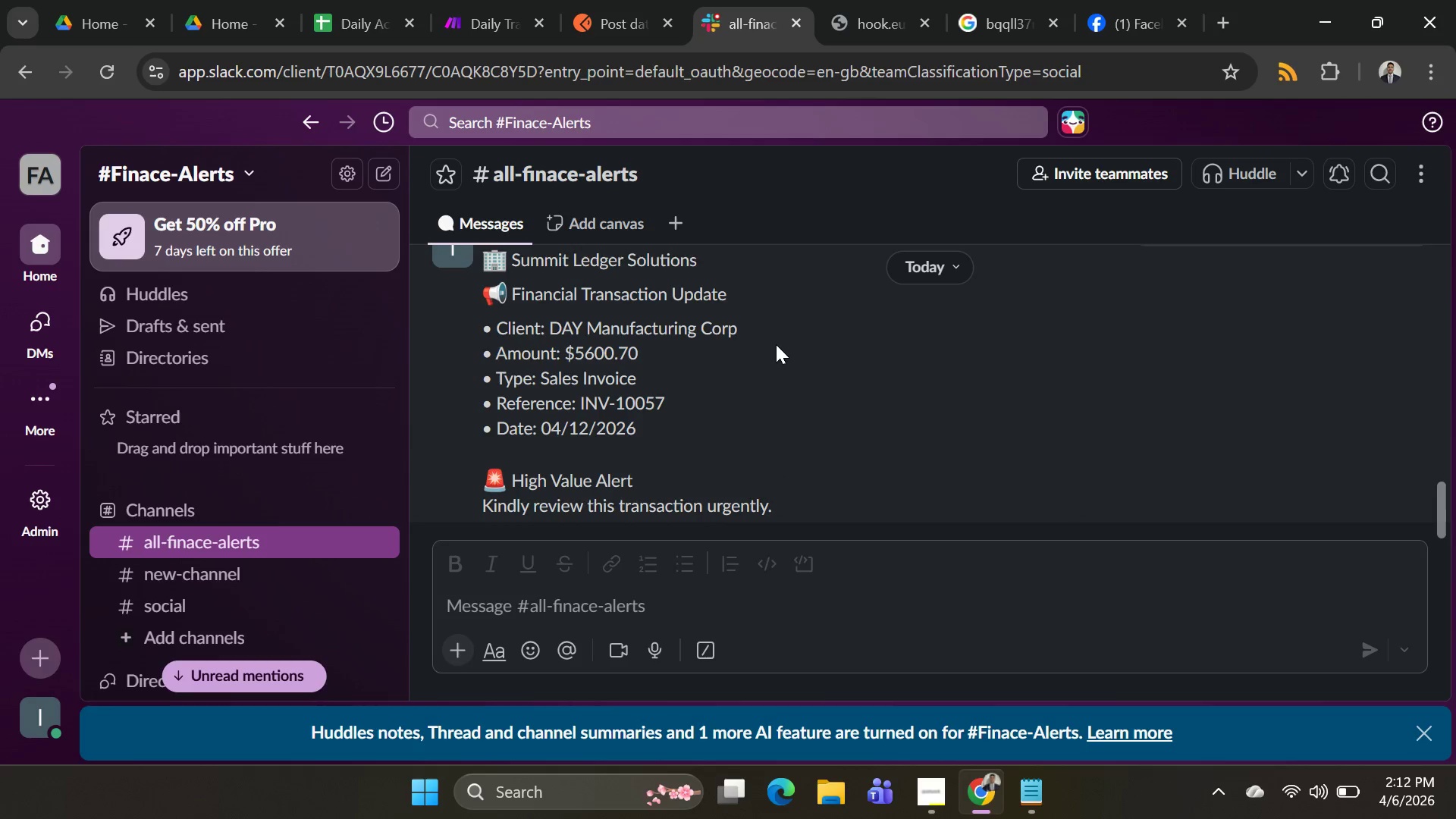 
scroll: coordinate [776, 344], scroll_direction: up, amount: 5.0
 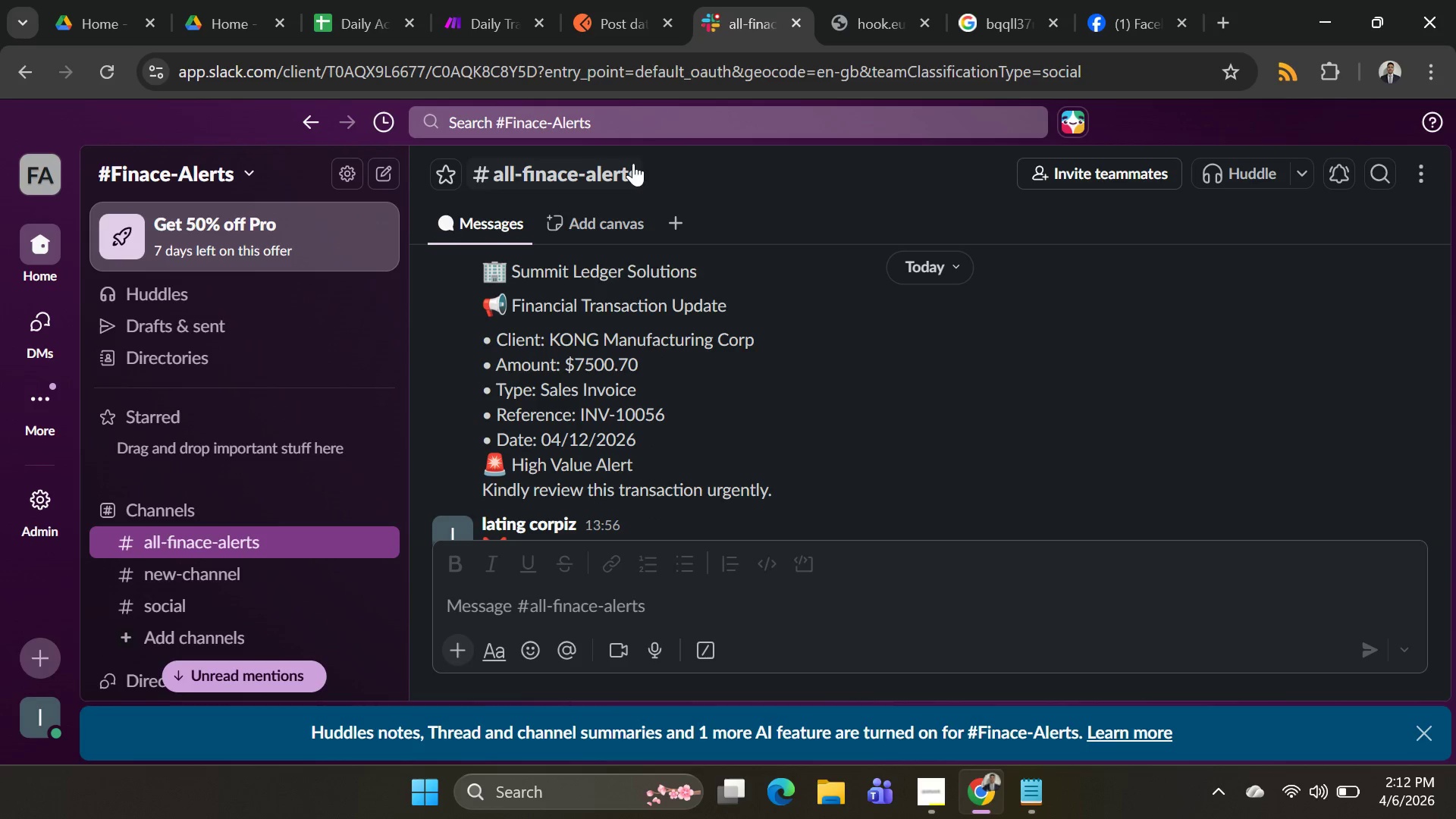 
left_click([494, 17])
 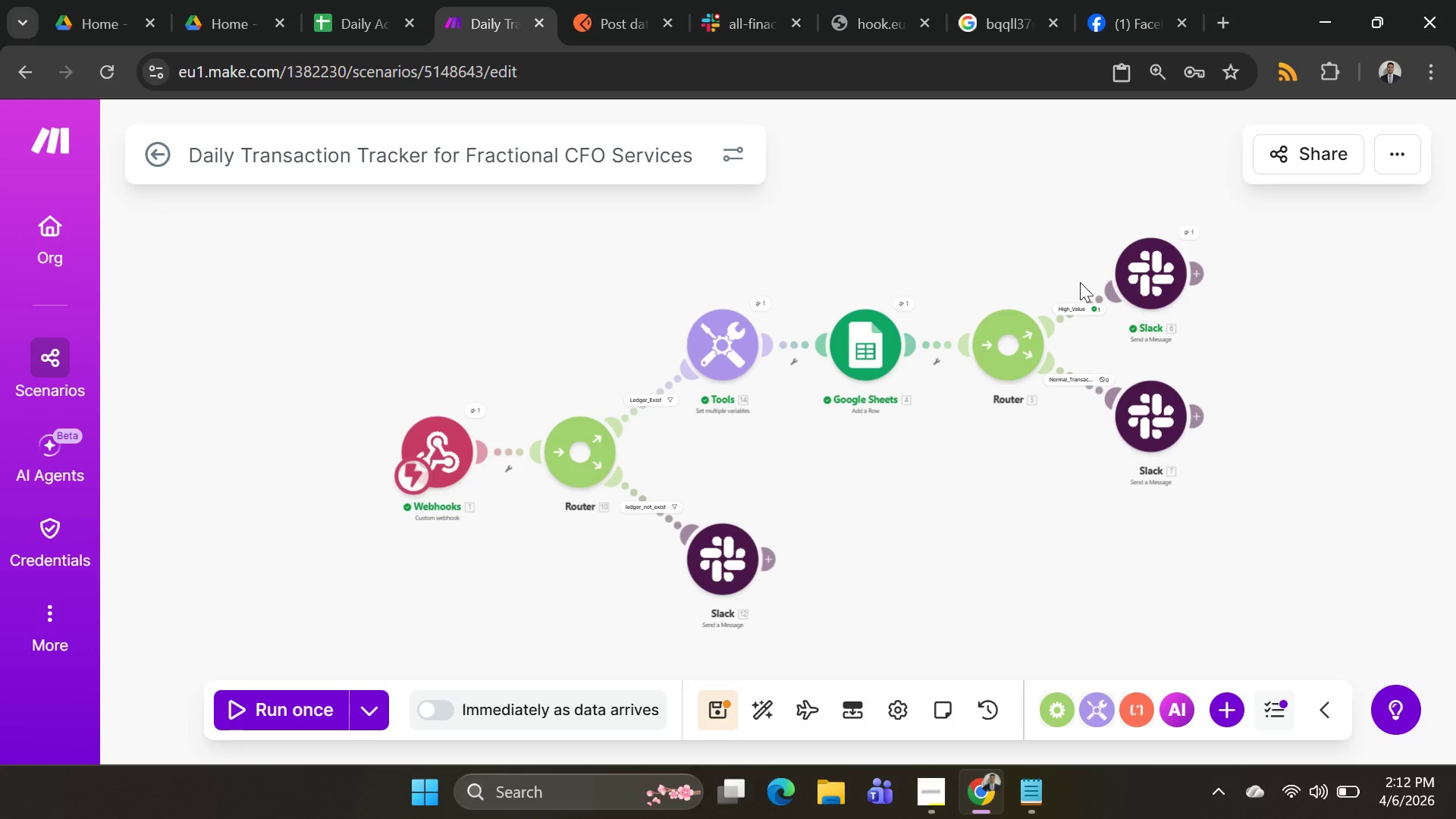 
left_click([1112, 278])
 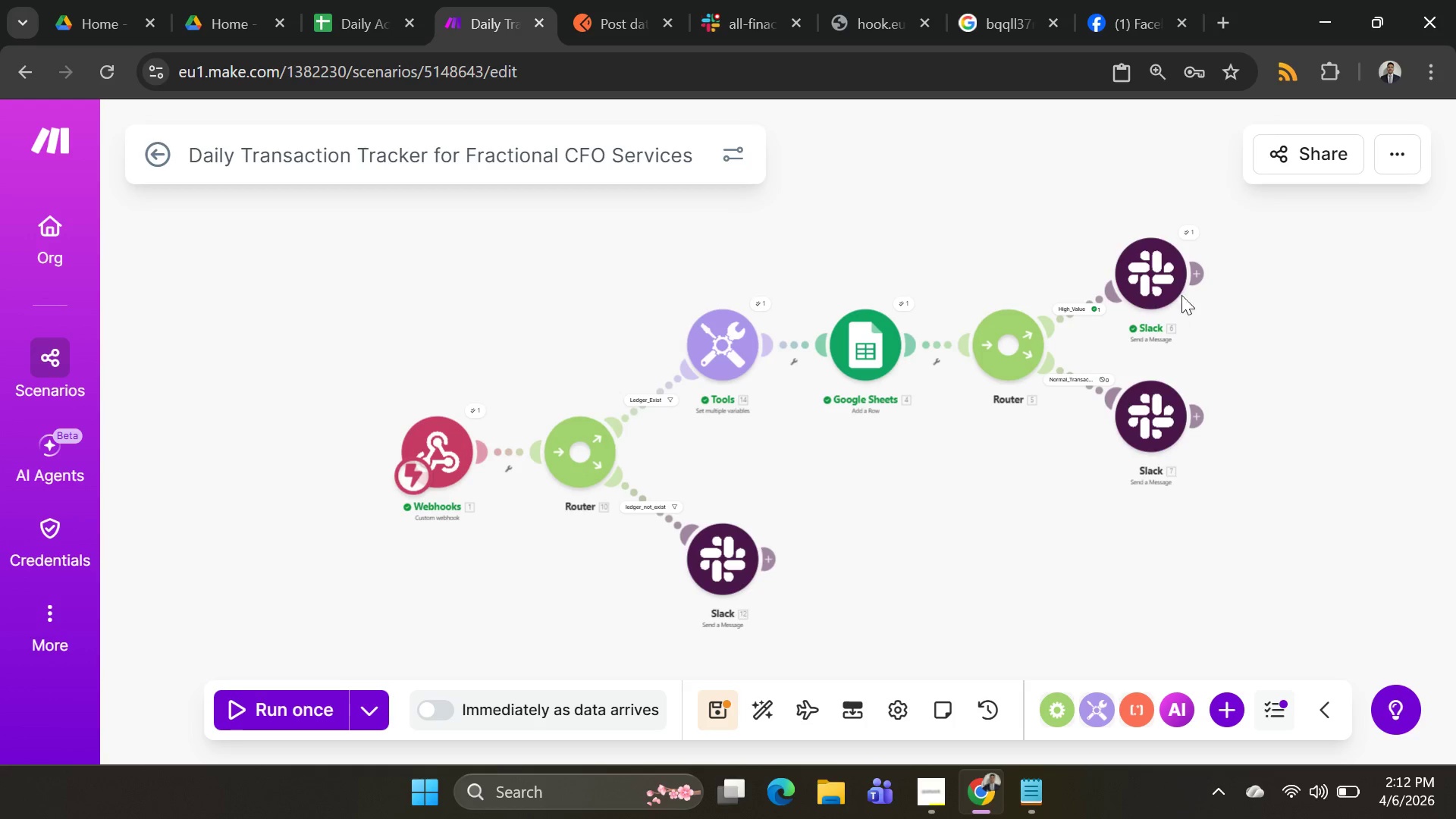 
left_click([1157, 289])
 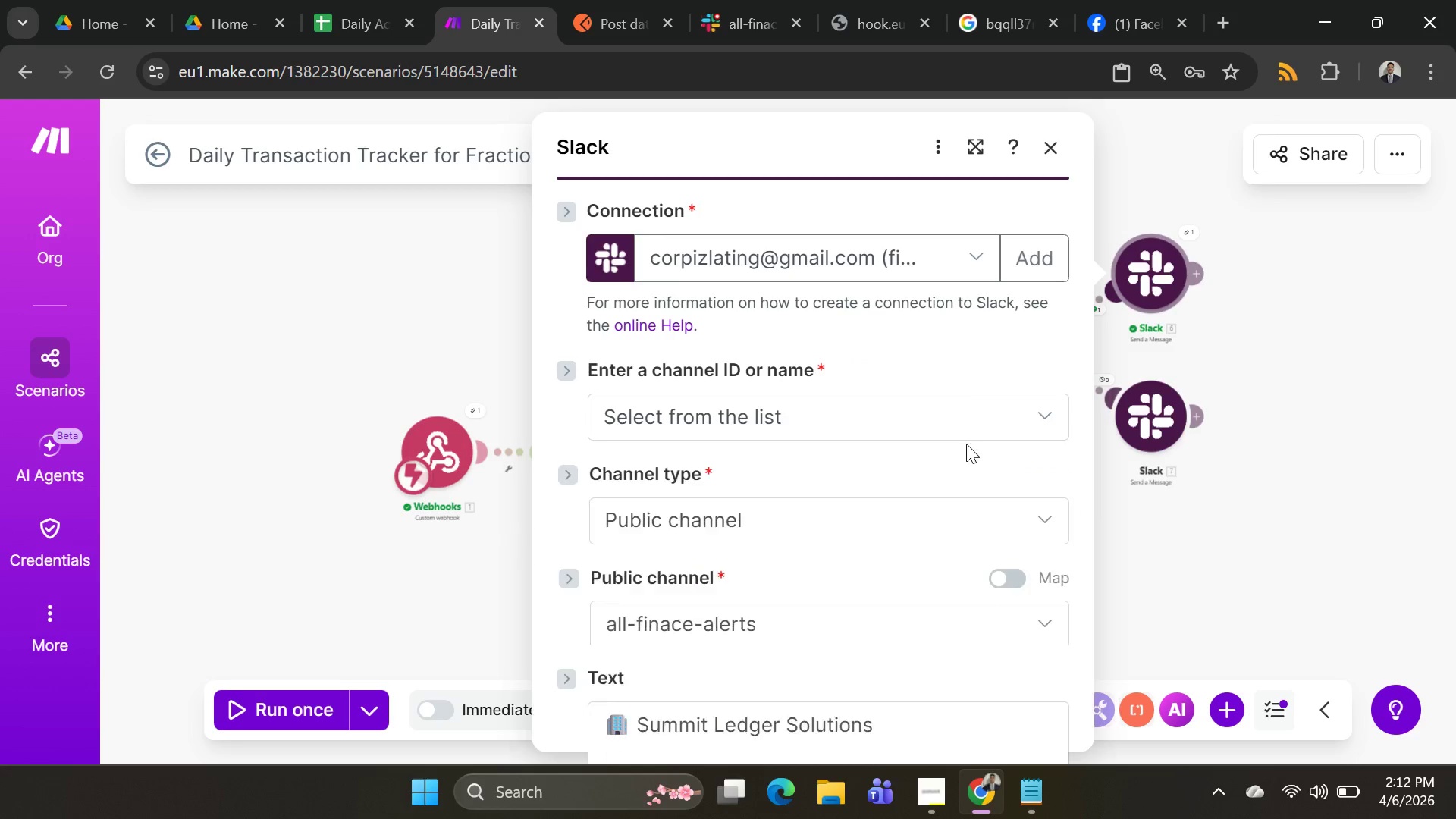 
scroll: coordinate [860, 451], scroll_direction: down, amount: 7.0
 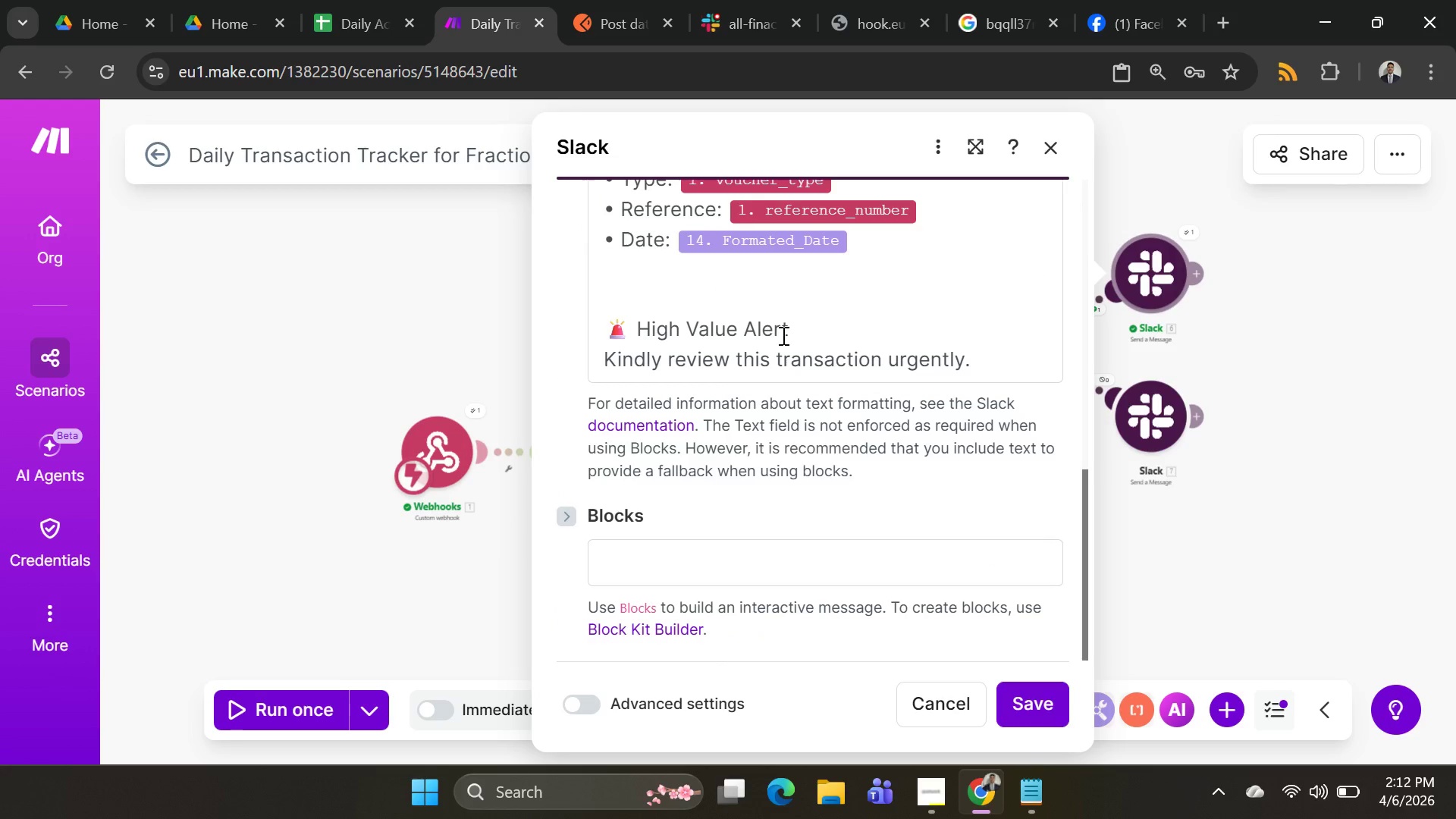 
left_click([1285, 425])
 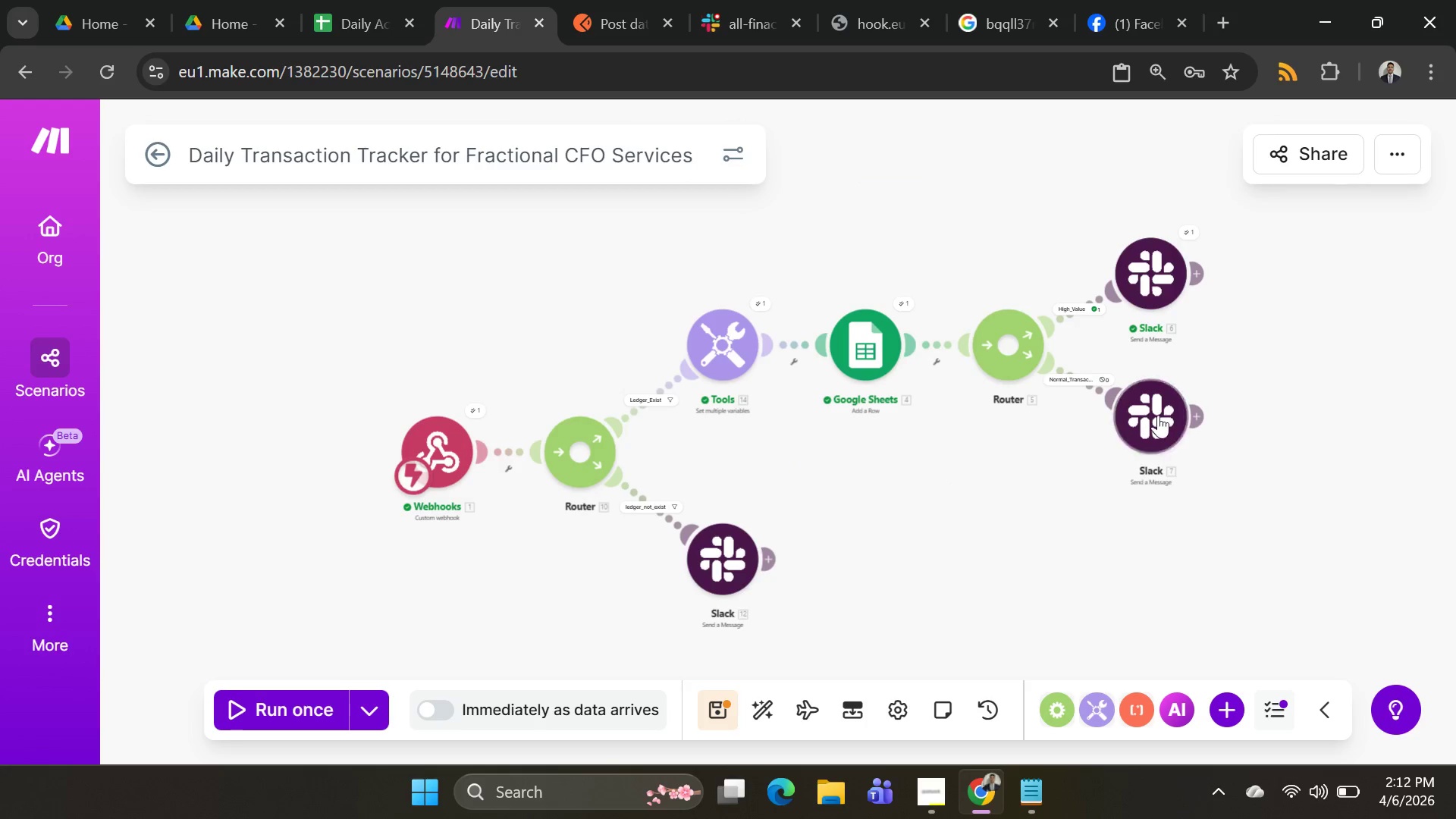 
scroll: coordinate [998, 388], scroll_direction: up, amount: 1.0
 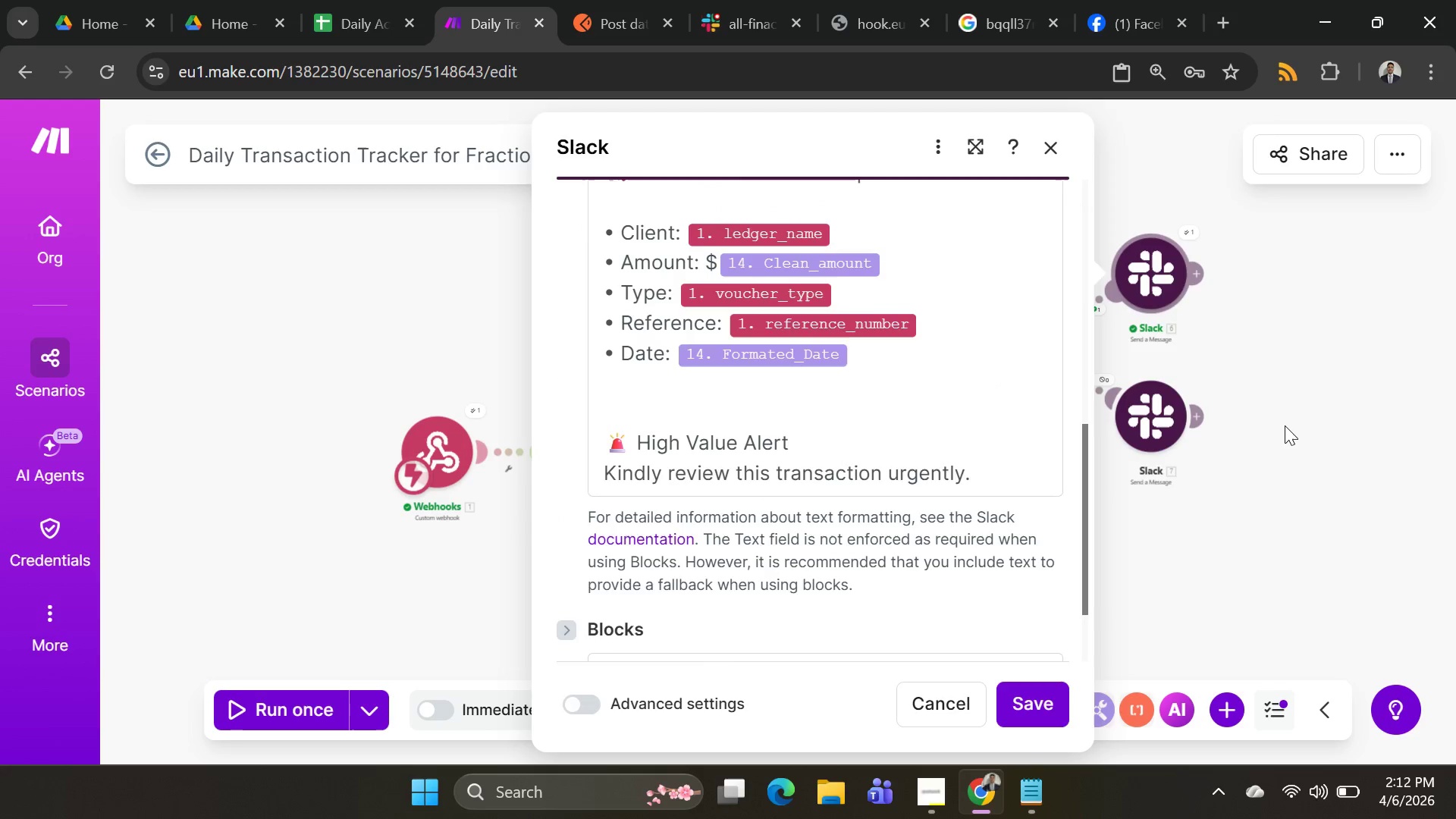 
left_click([1157, 414])
 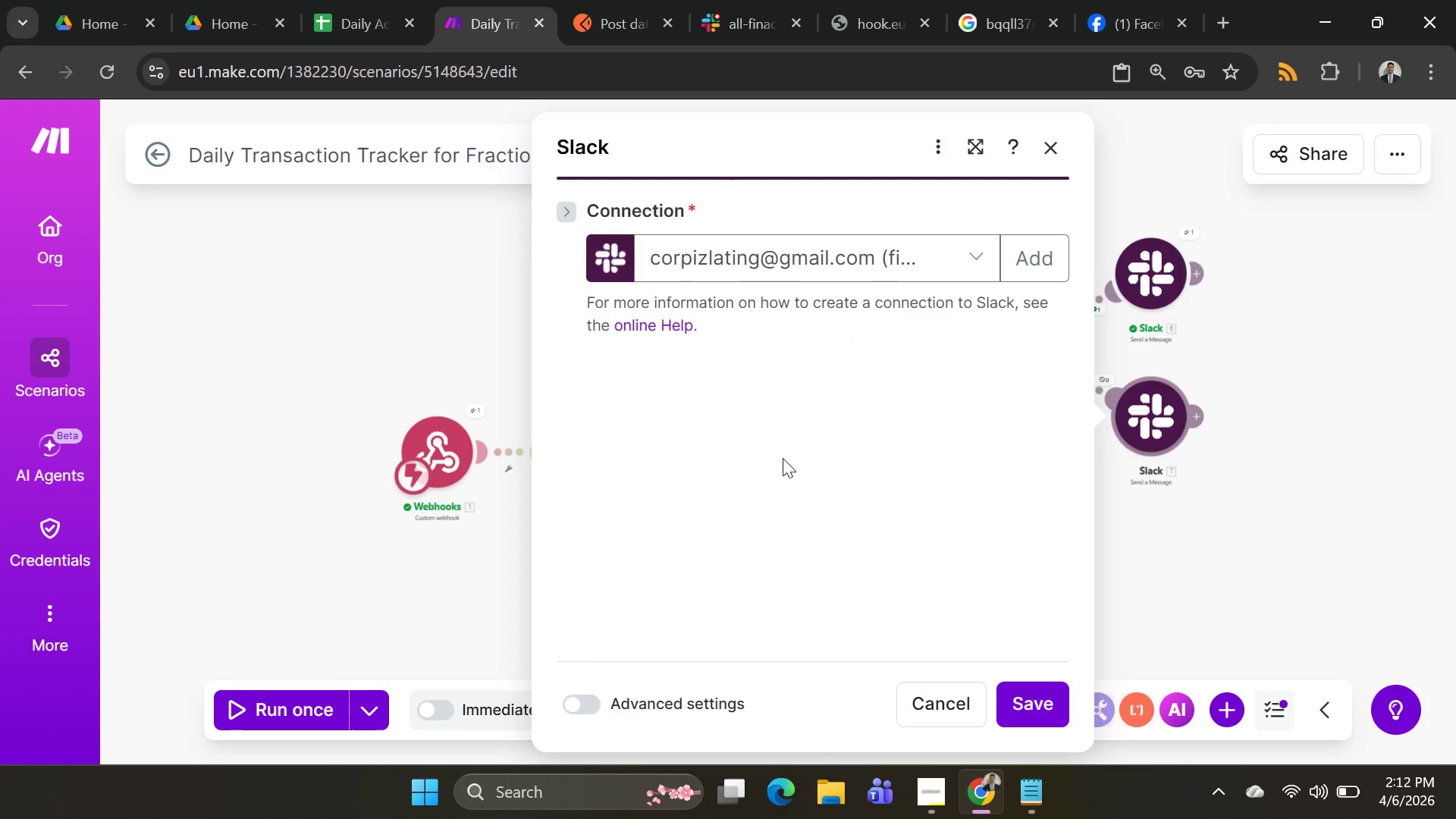 
scroll: coordinate [855, 478], scroll_direction: down, amount: 8.0
 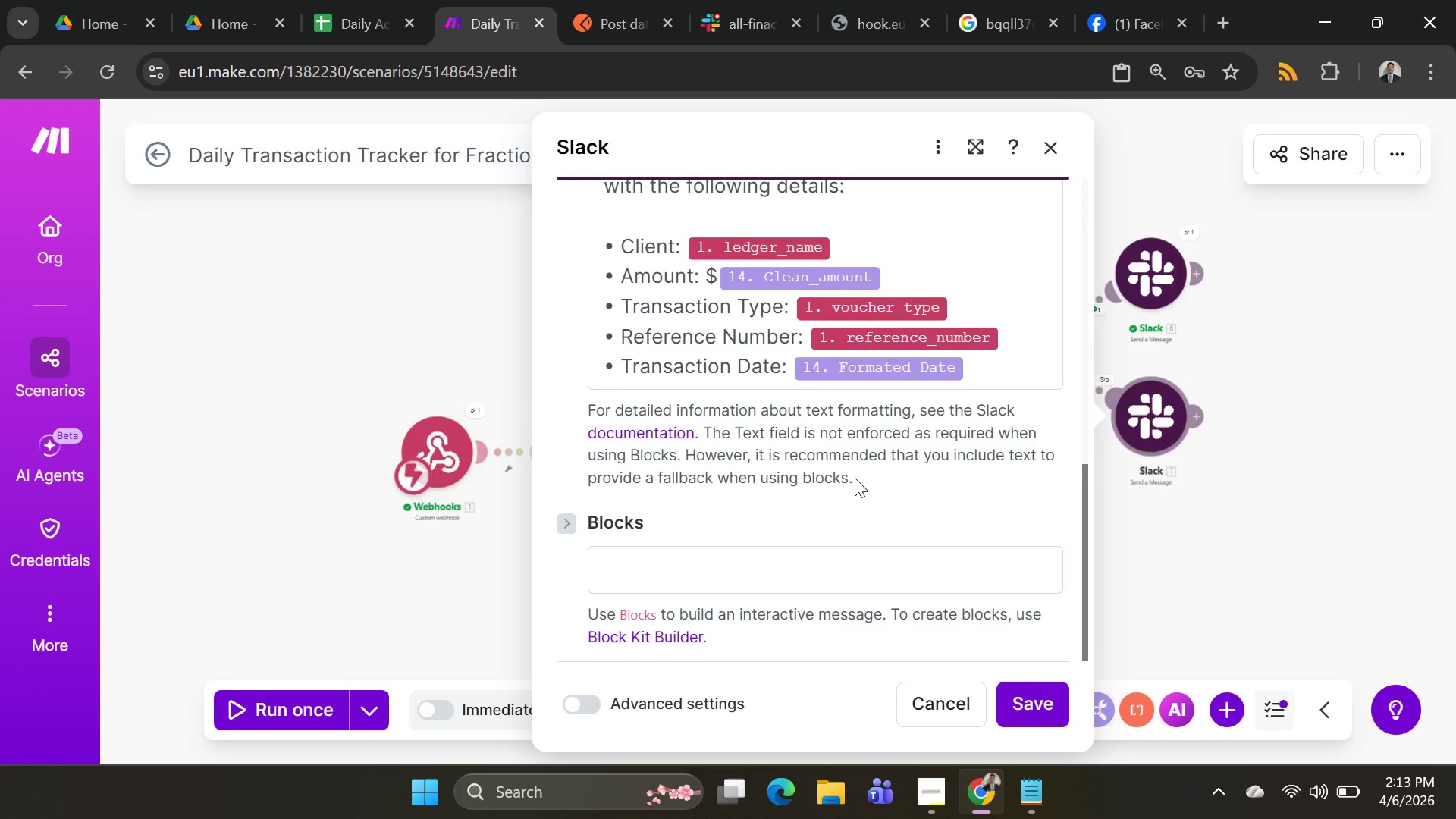 
scroll: coordinate [855, 478], scroll_direction: up, amount: 2.0
 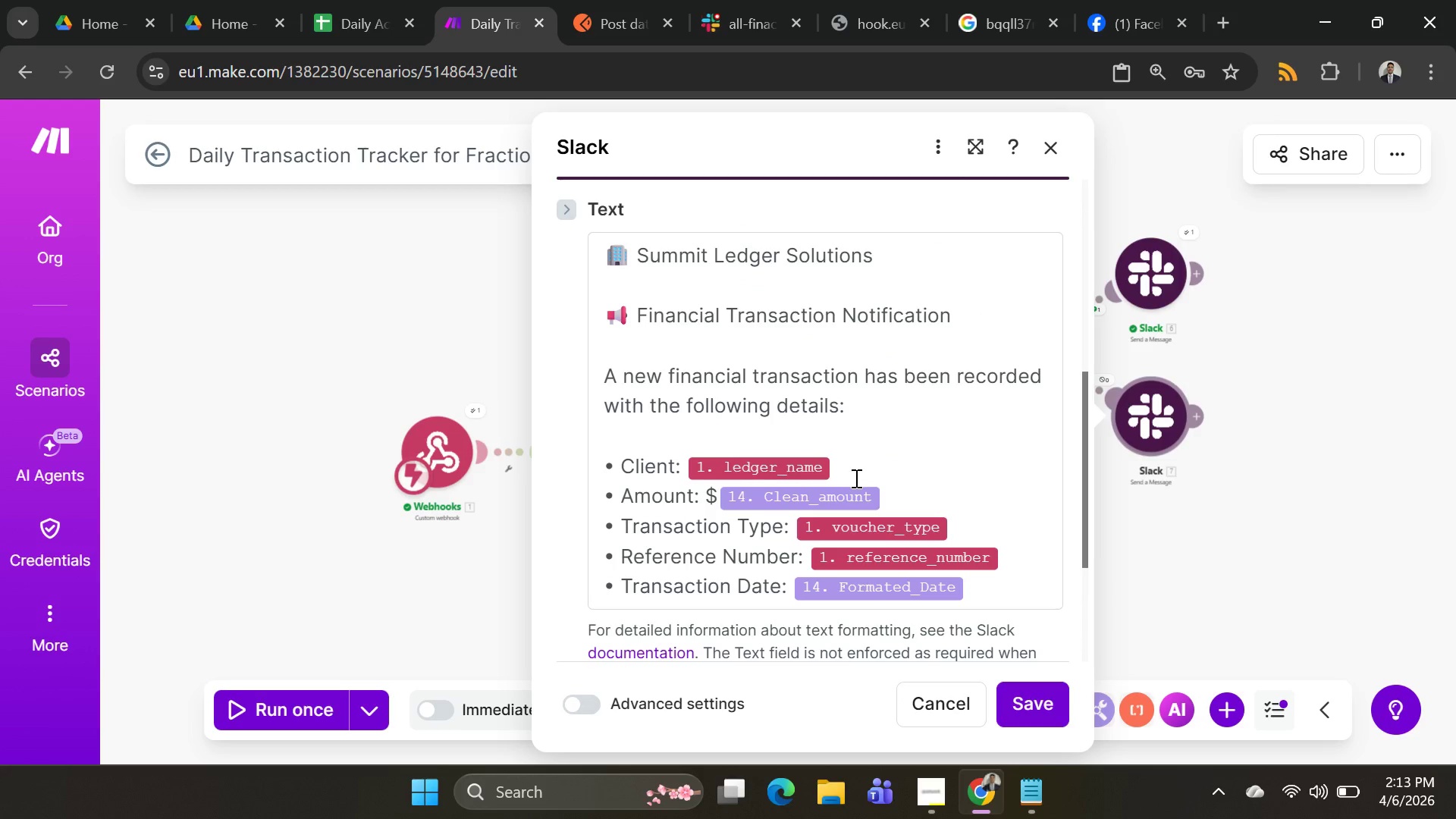 
scroll: coordinate [855, 478], scroll_direction: none, amount: 0.0
 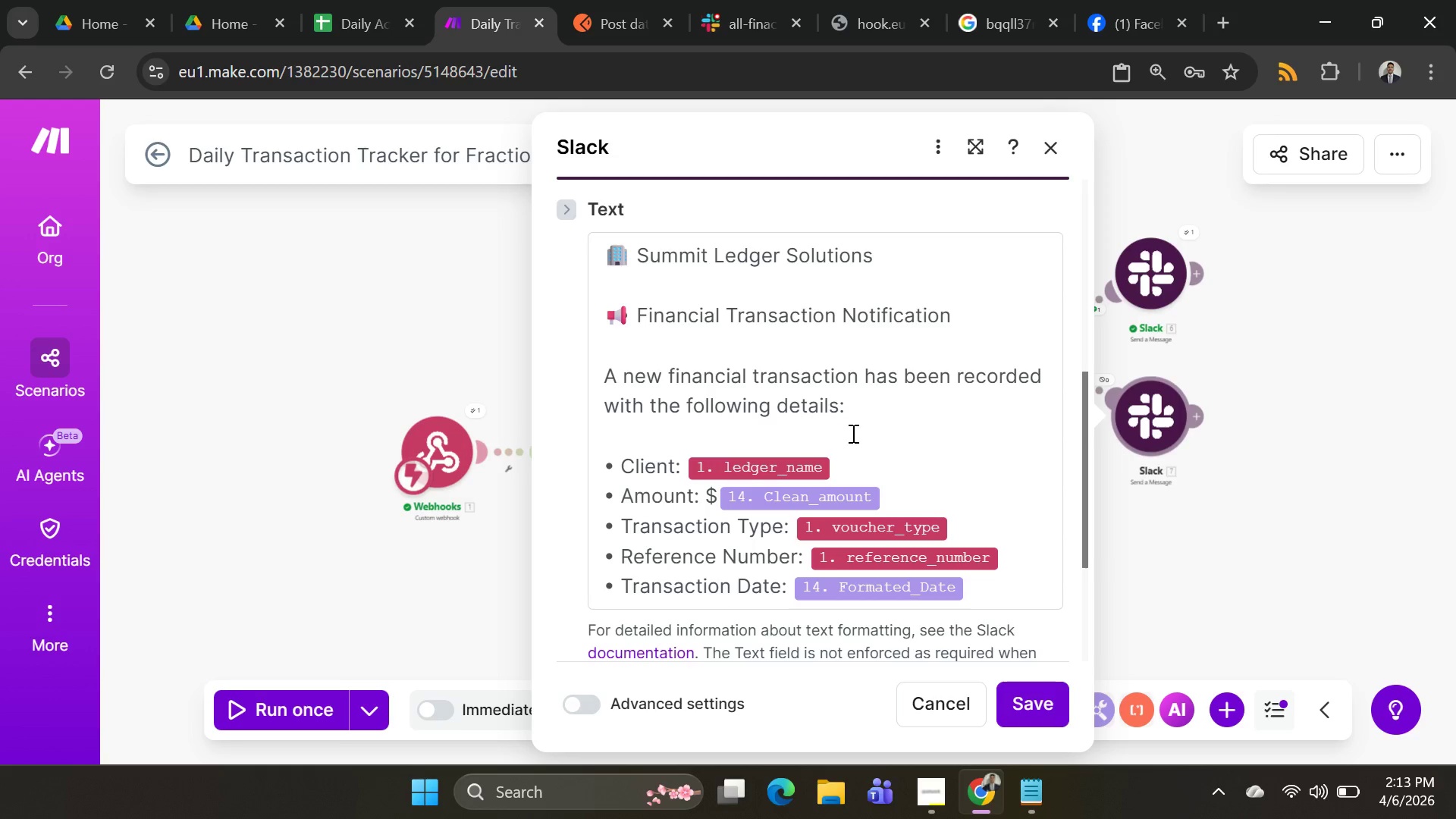 
left_click([880, 394])
 